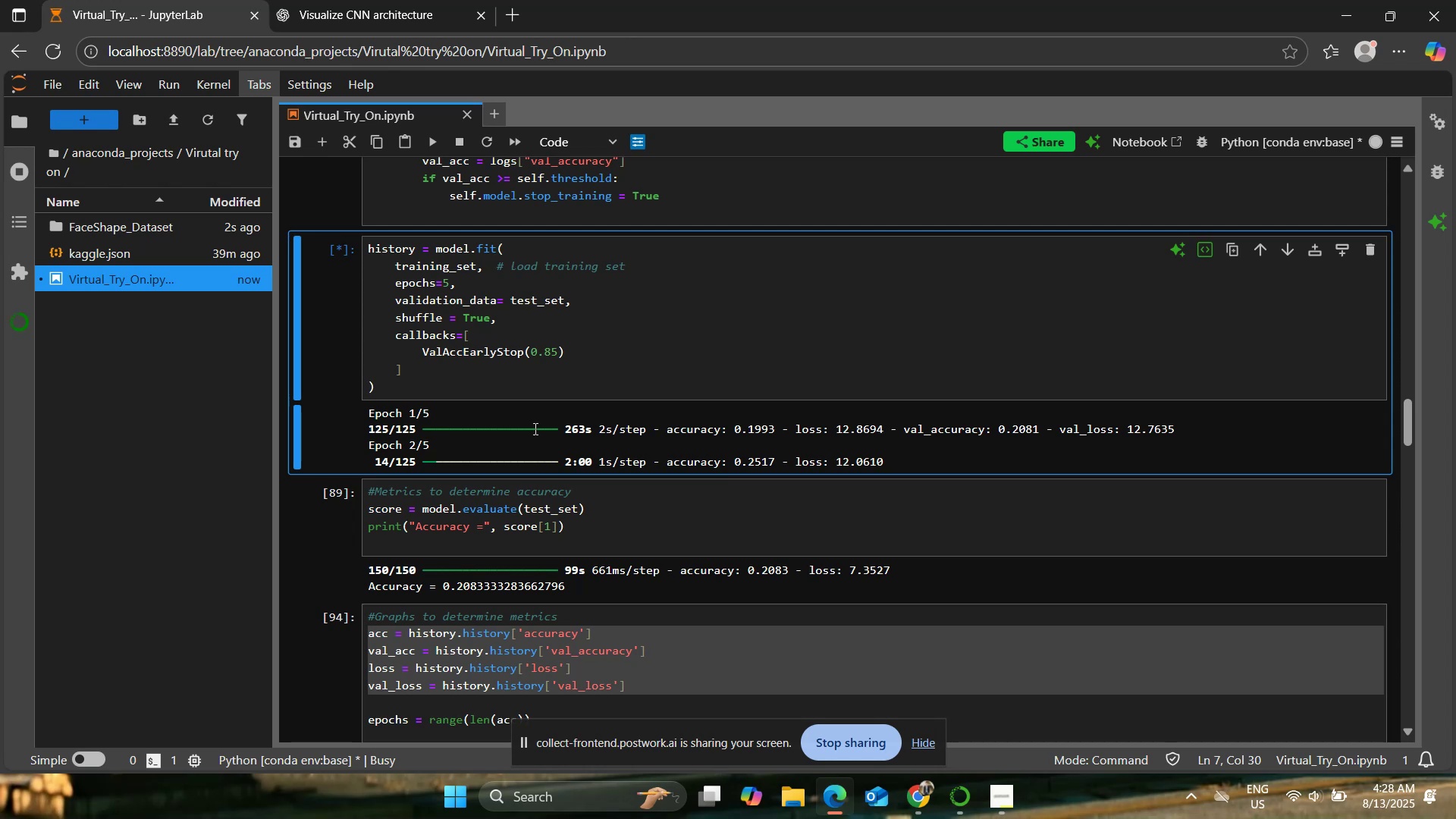 
wait(38.83)
 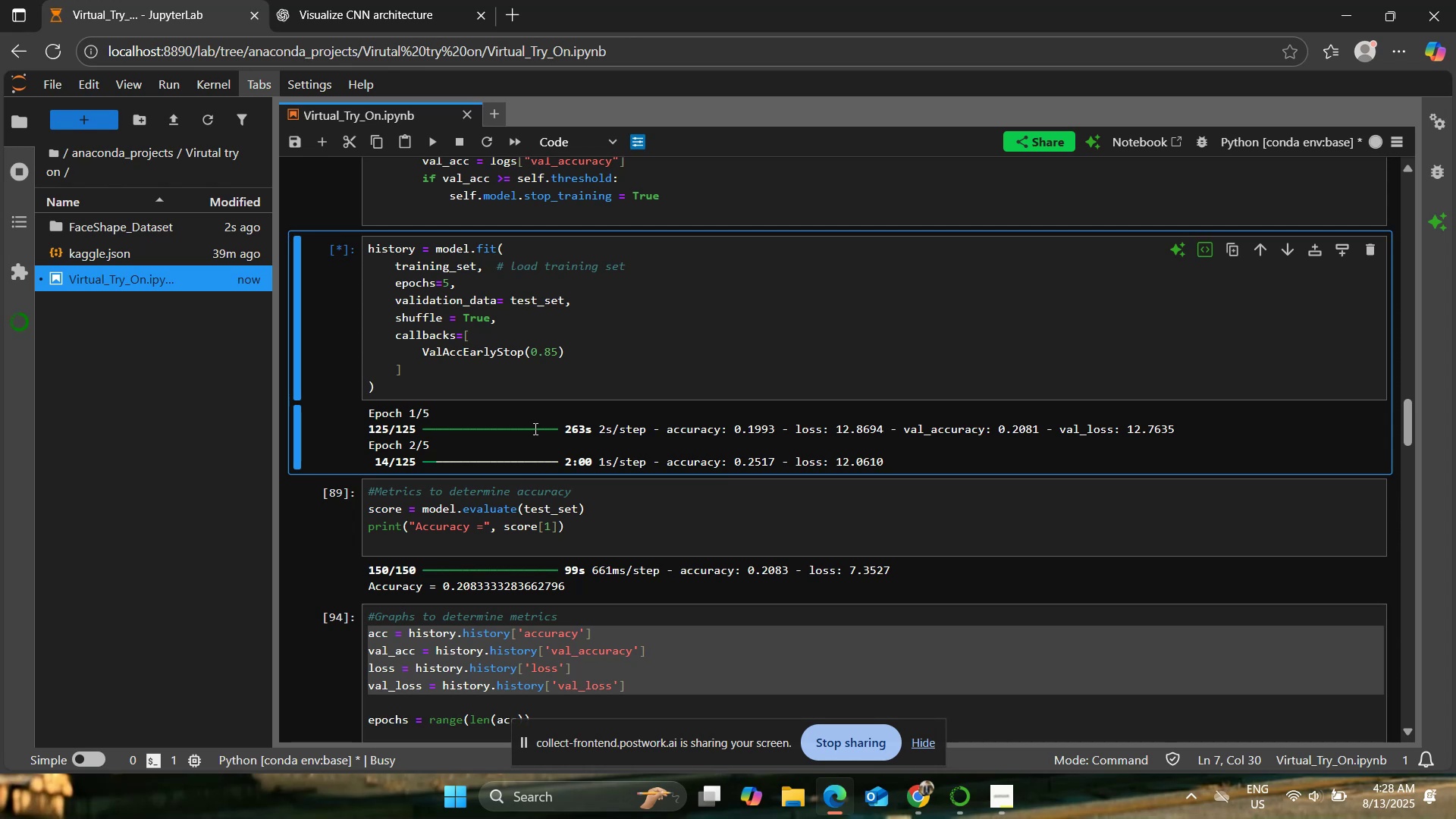 
scroll: coordinate [581, 531], scroll_direction: down, amount: 1.0
 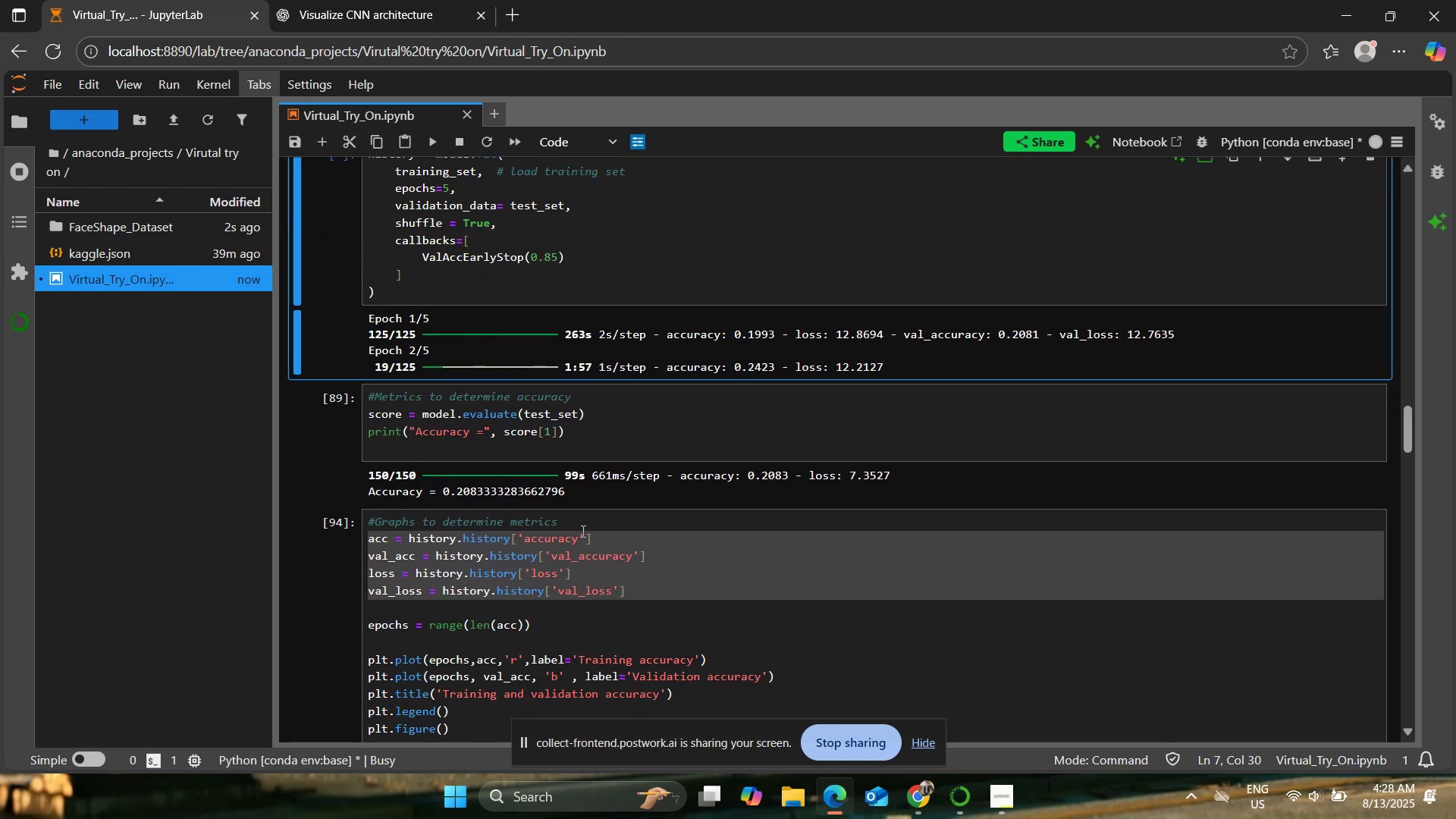 
scroll: coordinate [582, 531], scroll_direction: up, amount: 1.0
 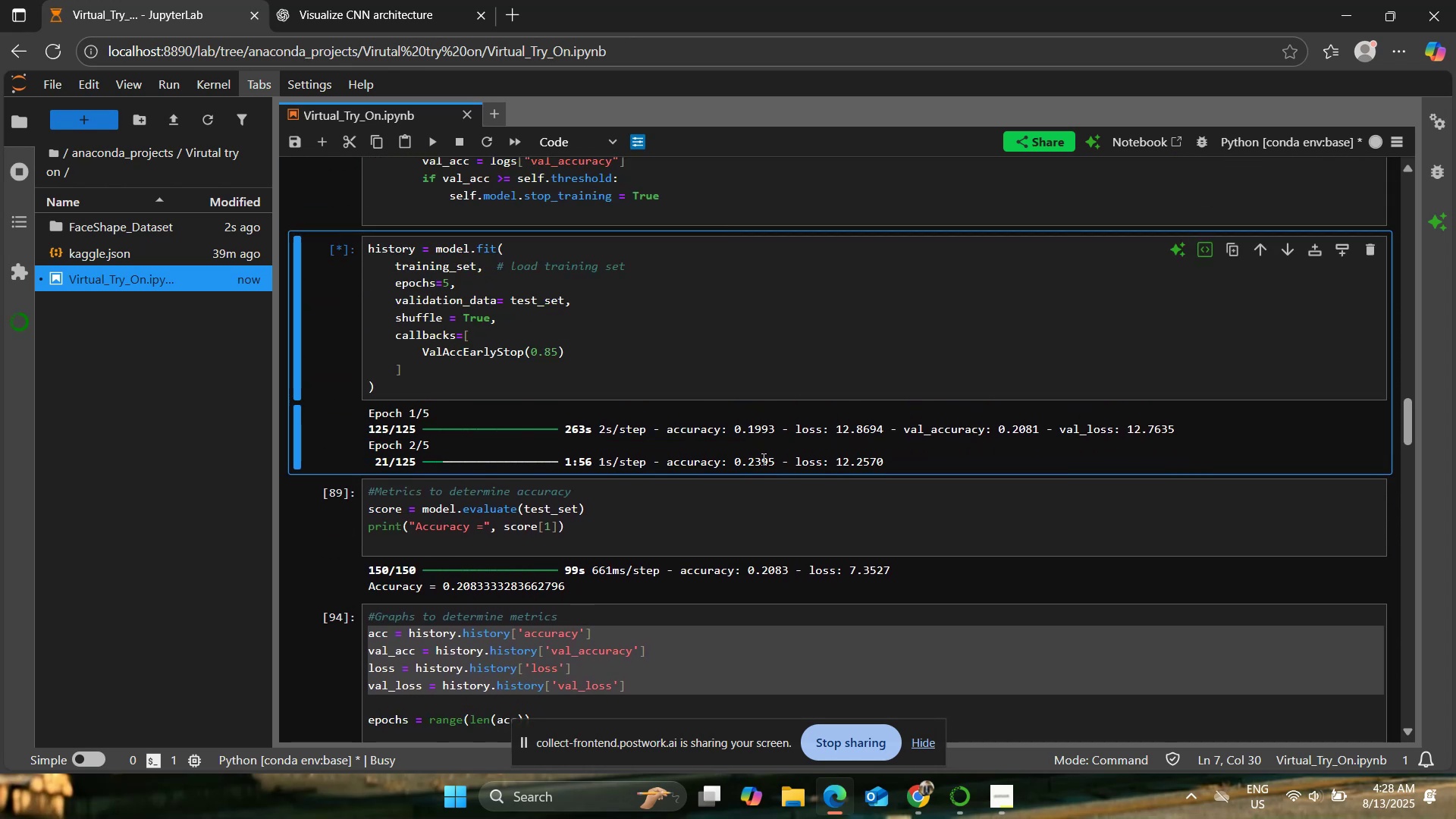 
scroll: coordinate [758, 457], scroll_direction: down, amount: 25.0
 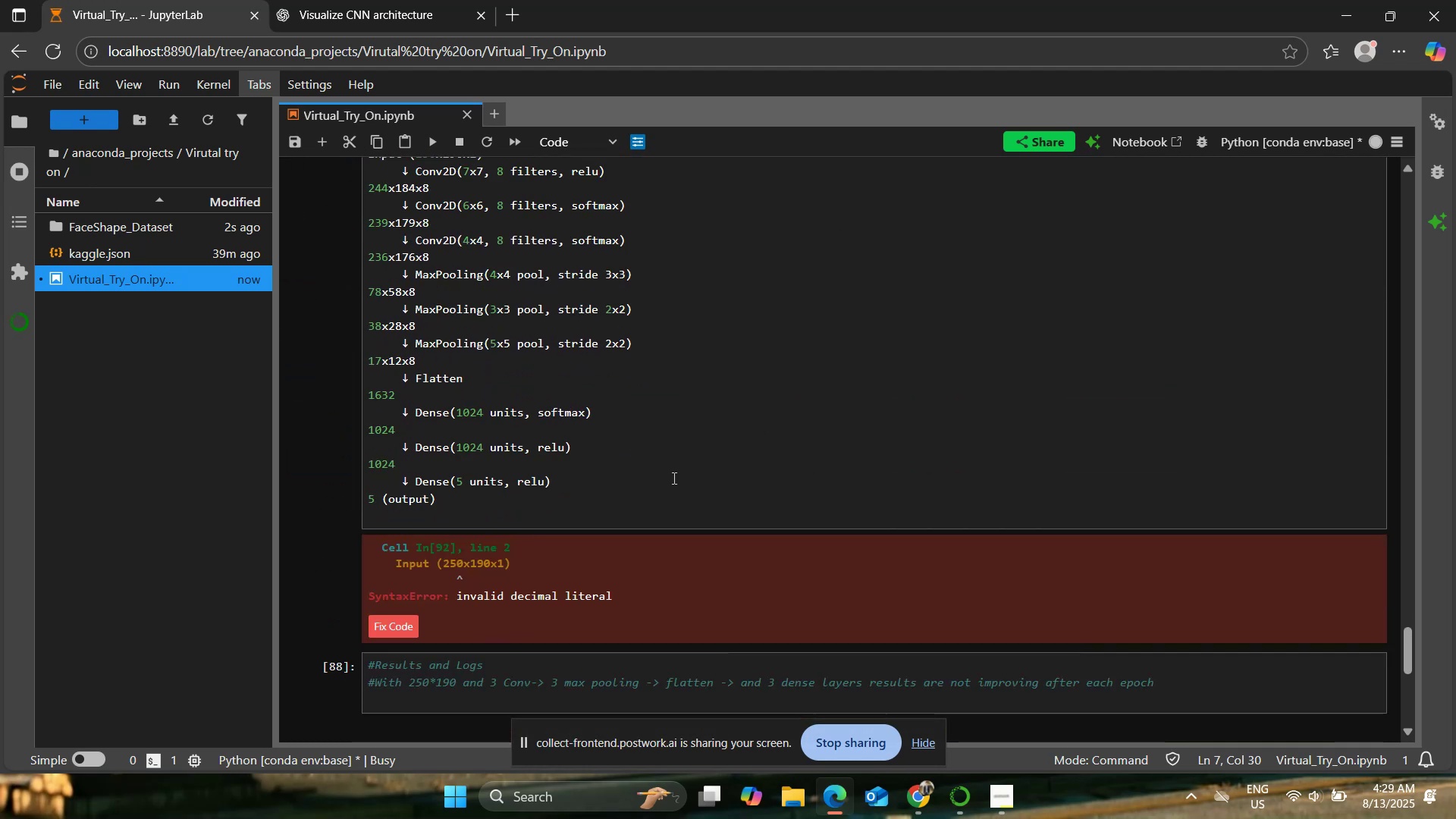 
left_click([664, 500])
 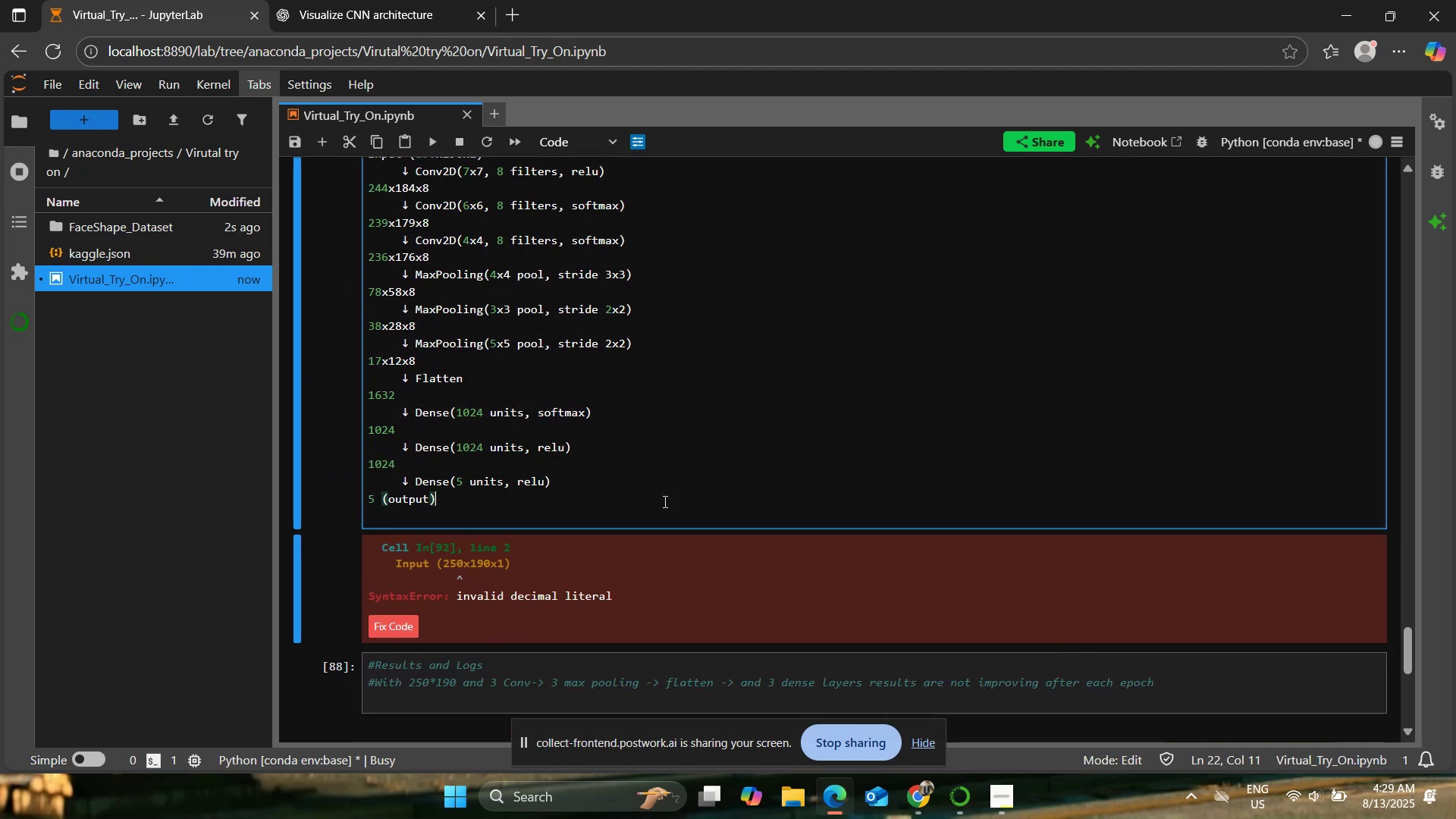 
left_click([670, 507])
 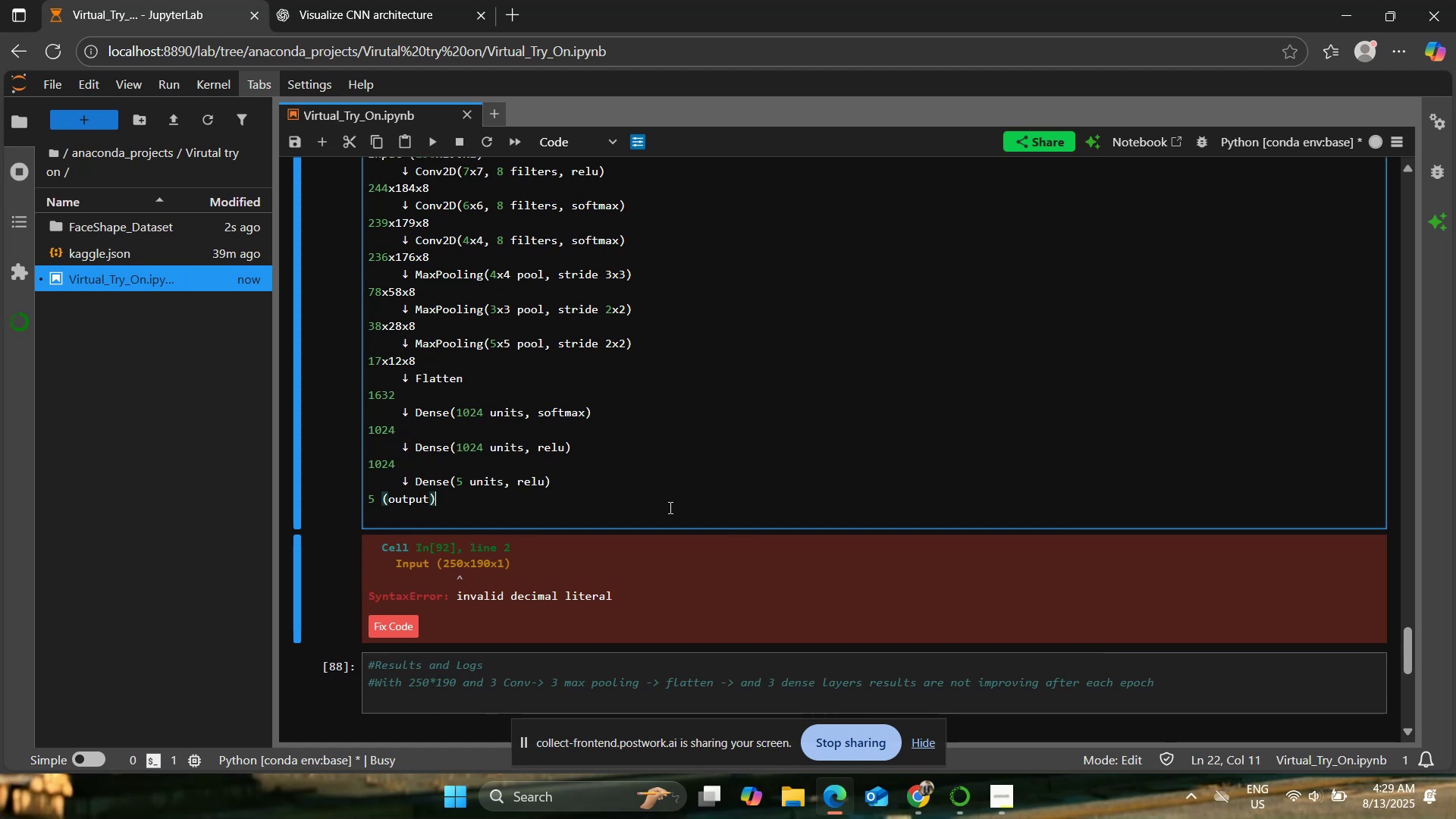 
wait(7.23)
 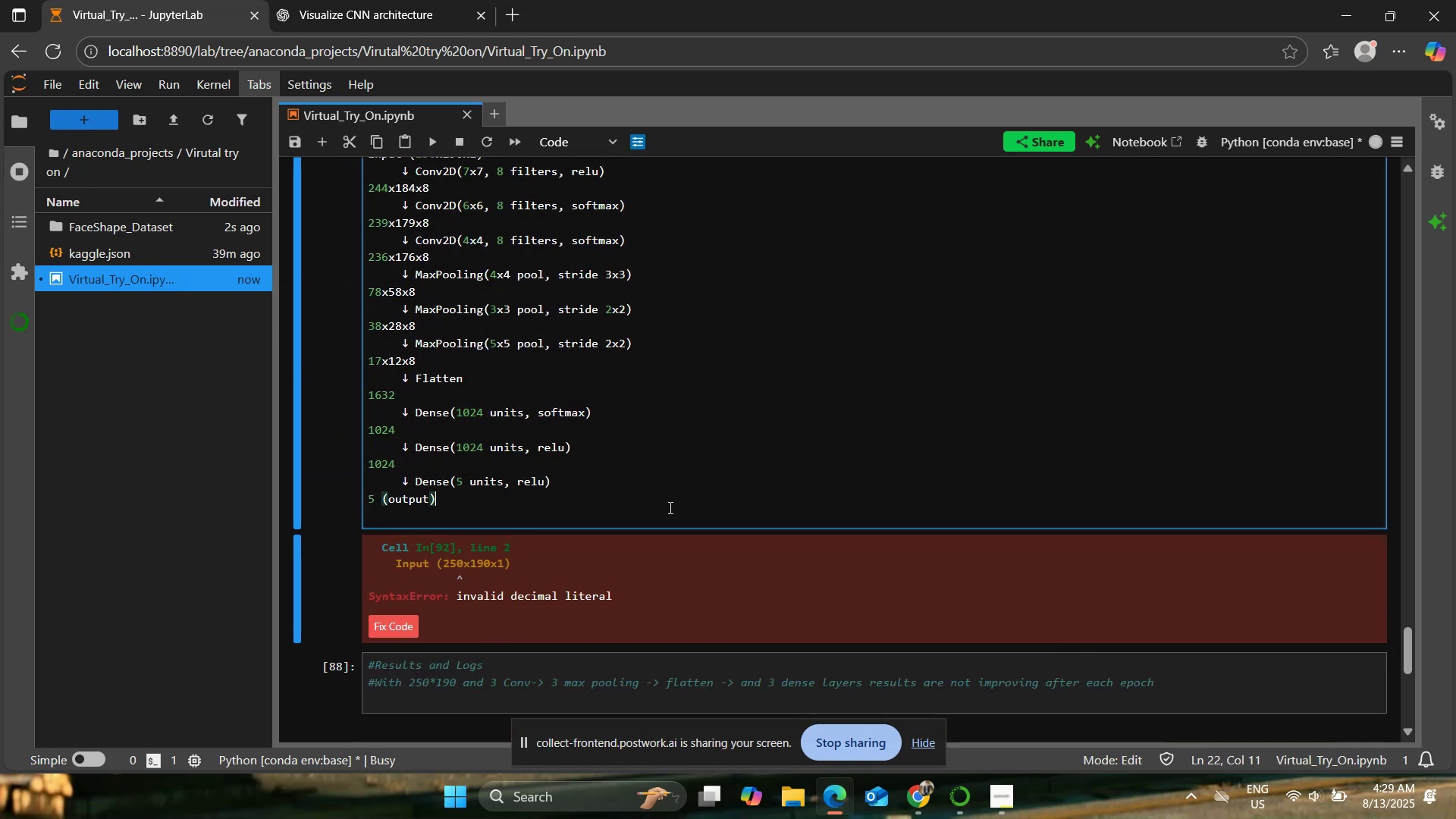 
scroll: coordinate [674, 506], scroll_direction: up, amount: 25.0
 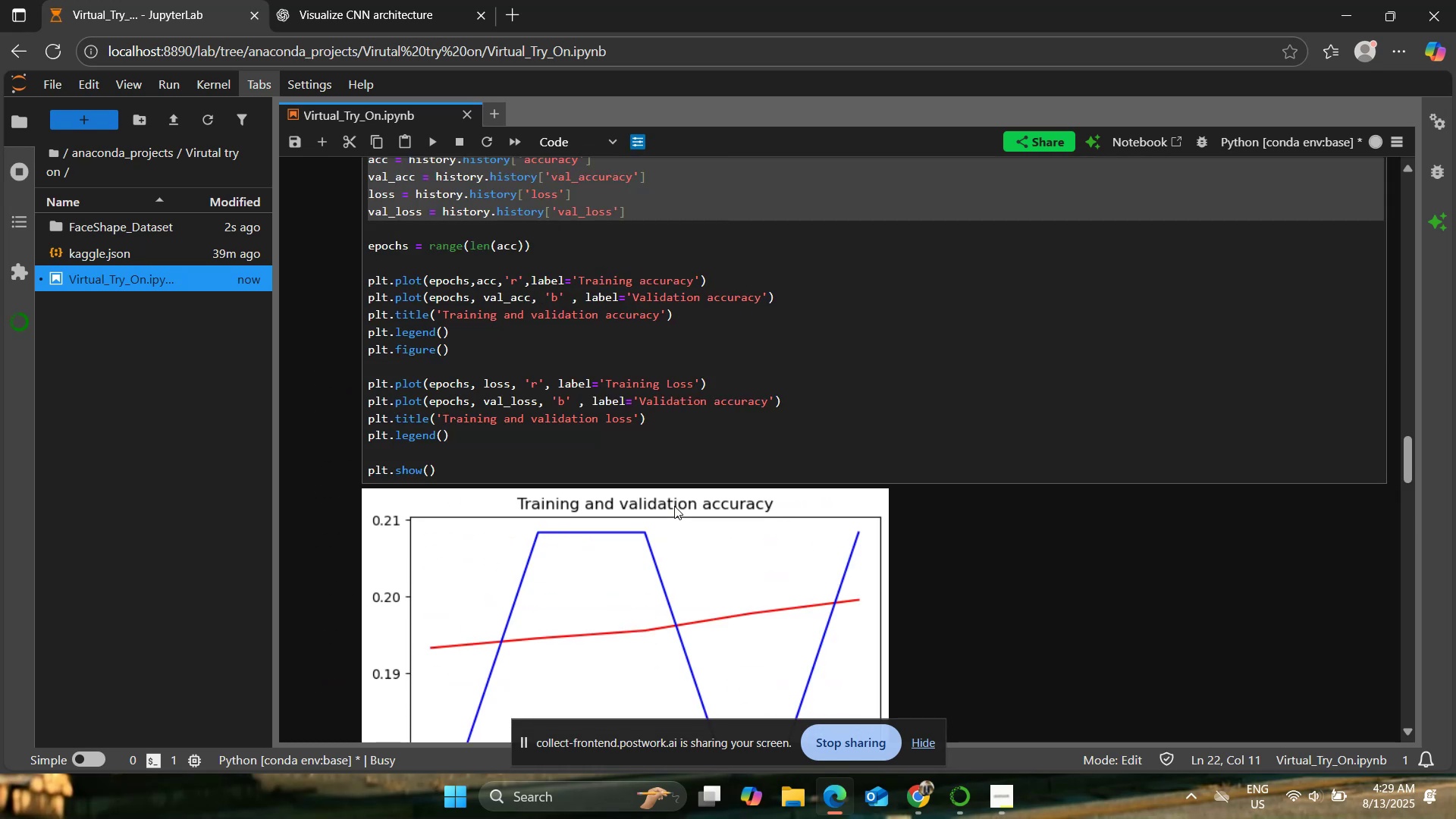 
scroll: coordinate [674, 506], scroll_direction: down, amount: 29.0
 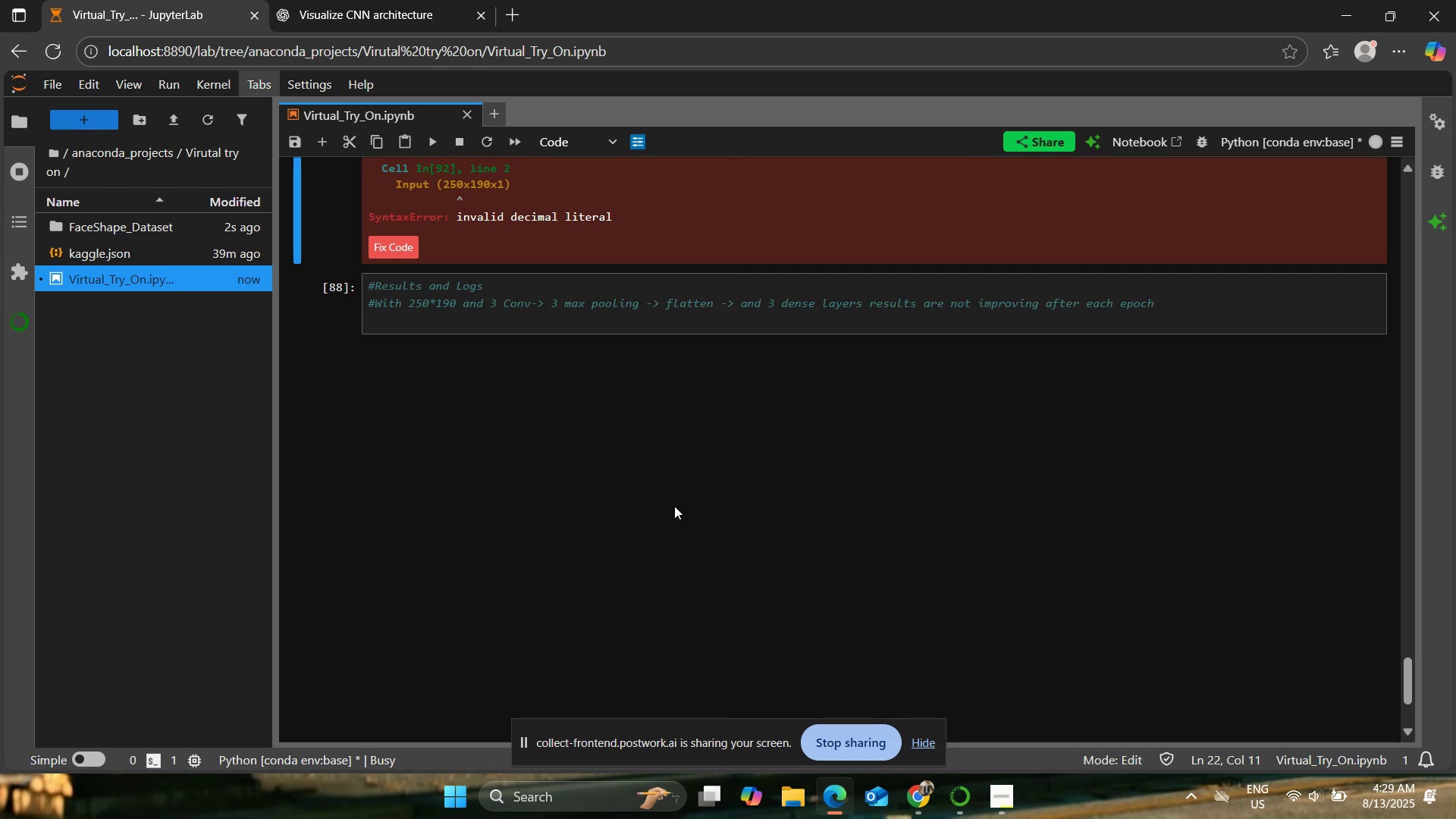 
wait(44.28)
 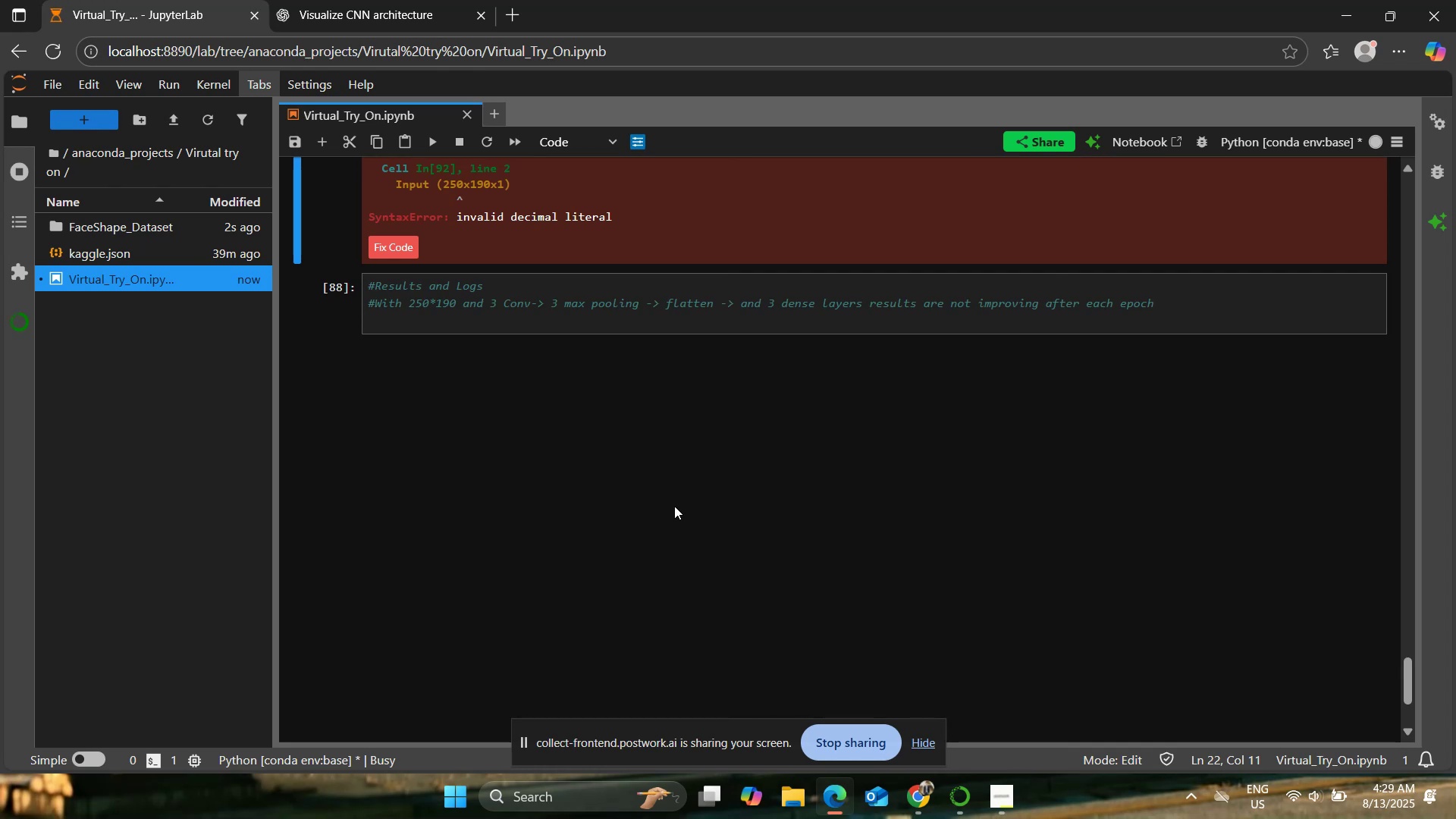 
left_click([571, 331])
 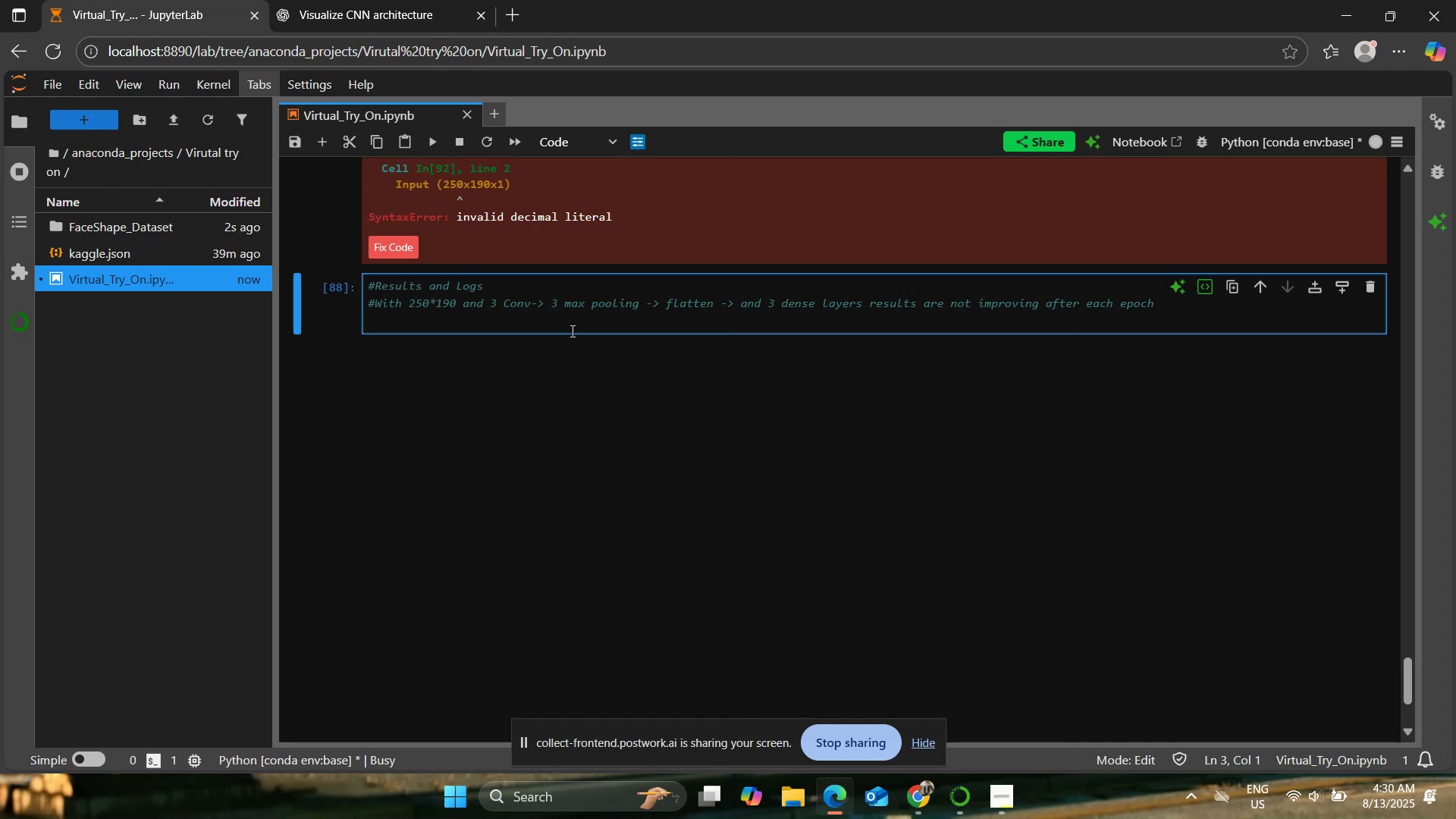 
type(# )
key(Backspace)
type(with RELU in Input layers)
 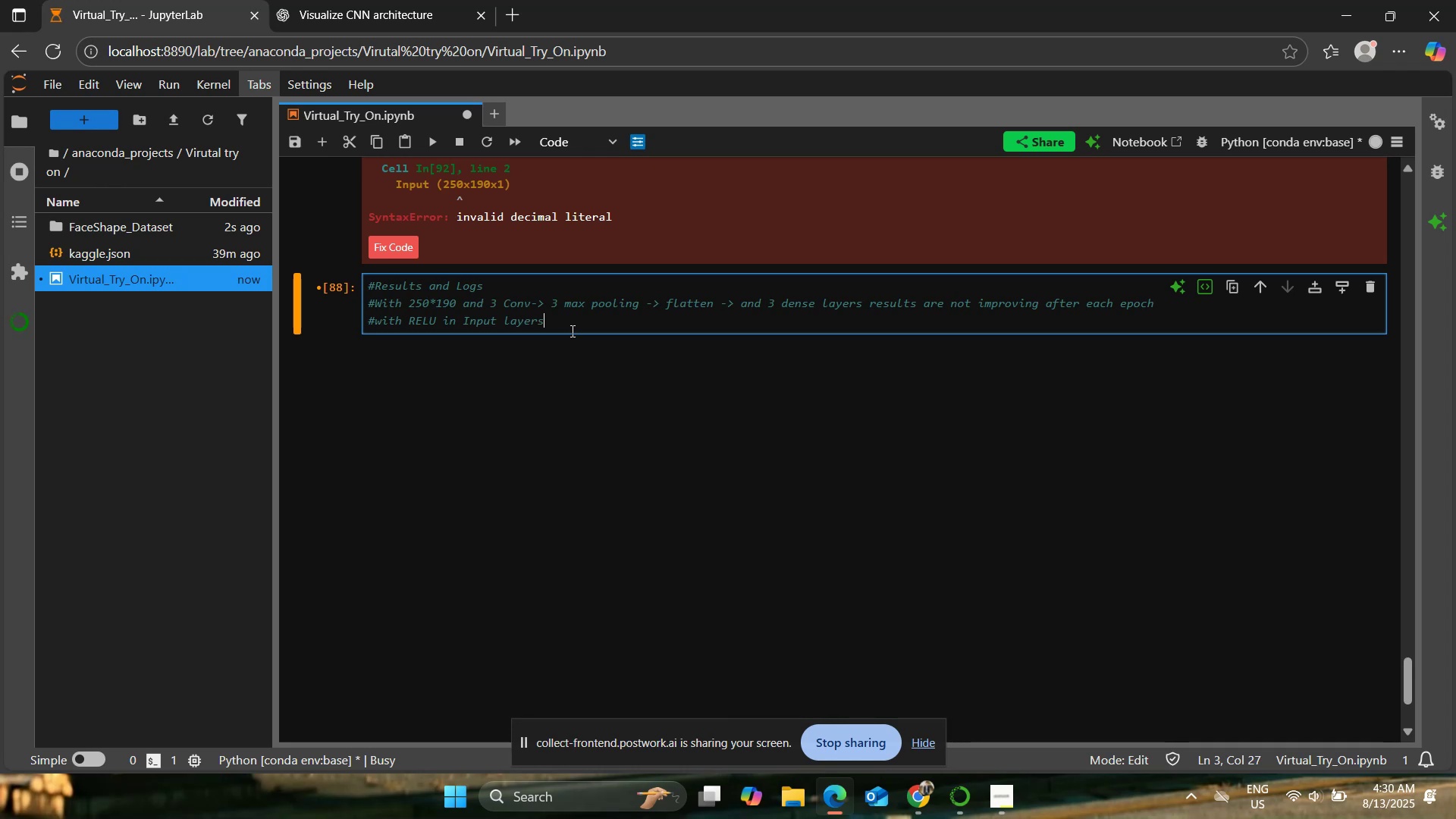 
type( and )
 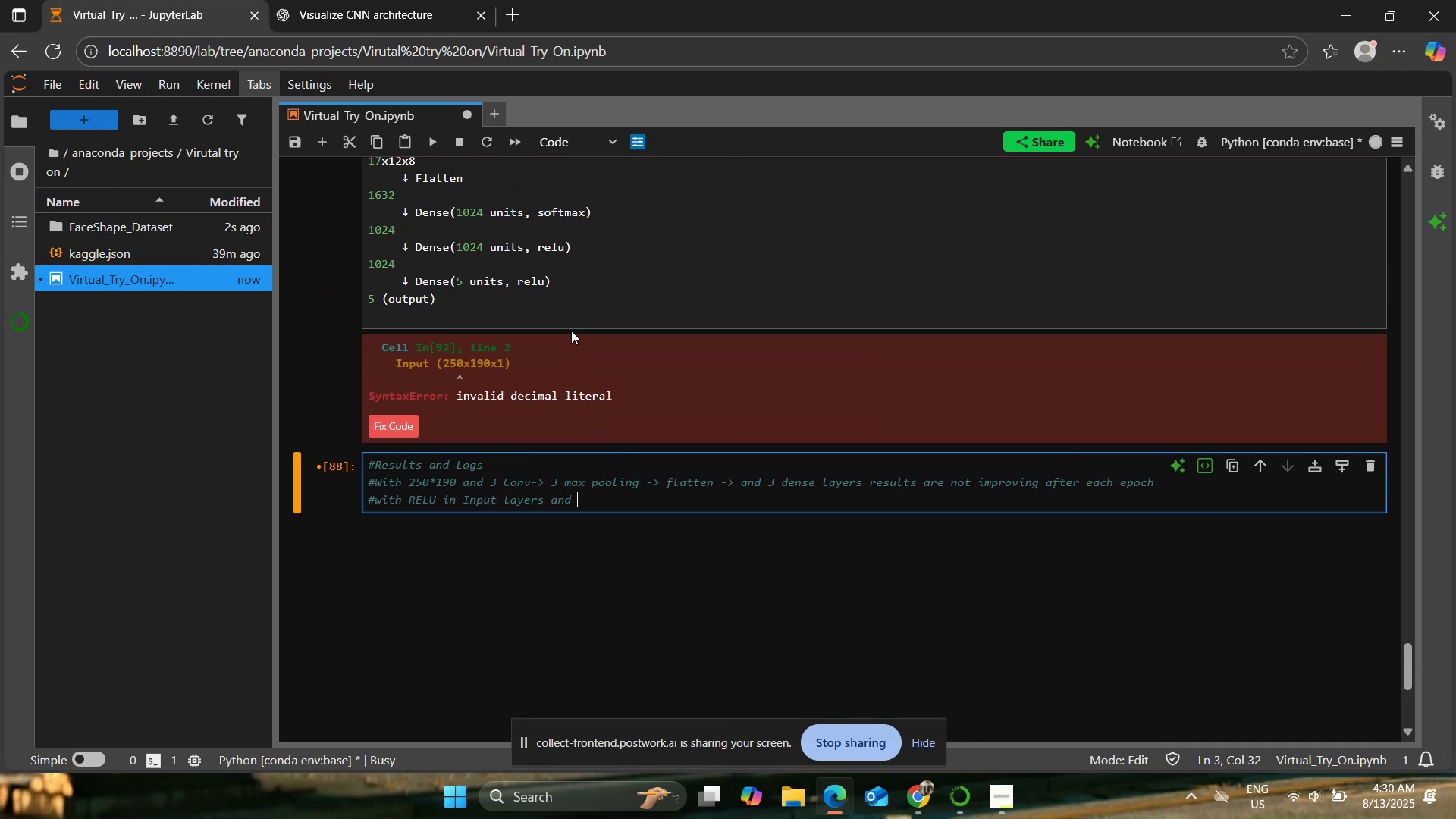 
scroll: coordinate [629, 467], scroll_direction: up, amount: 31.0
 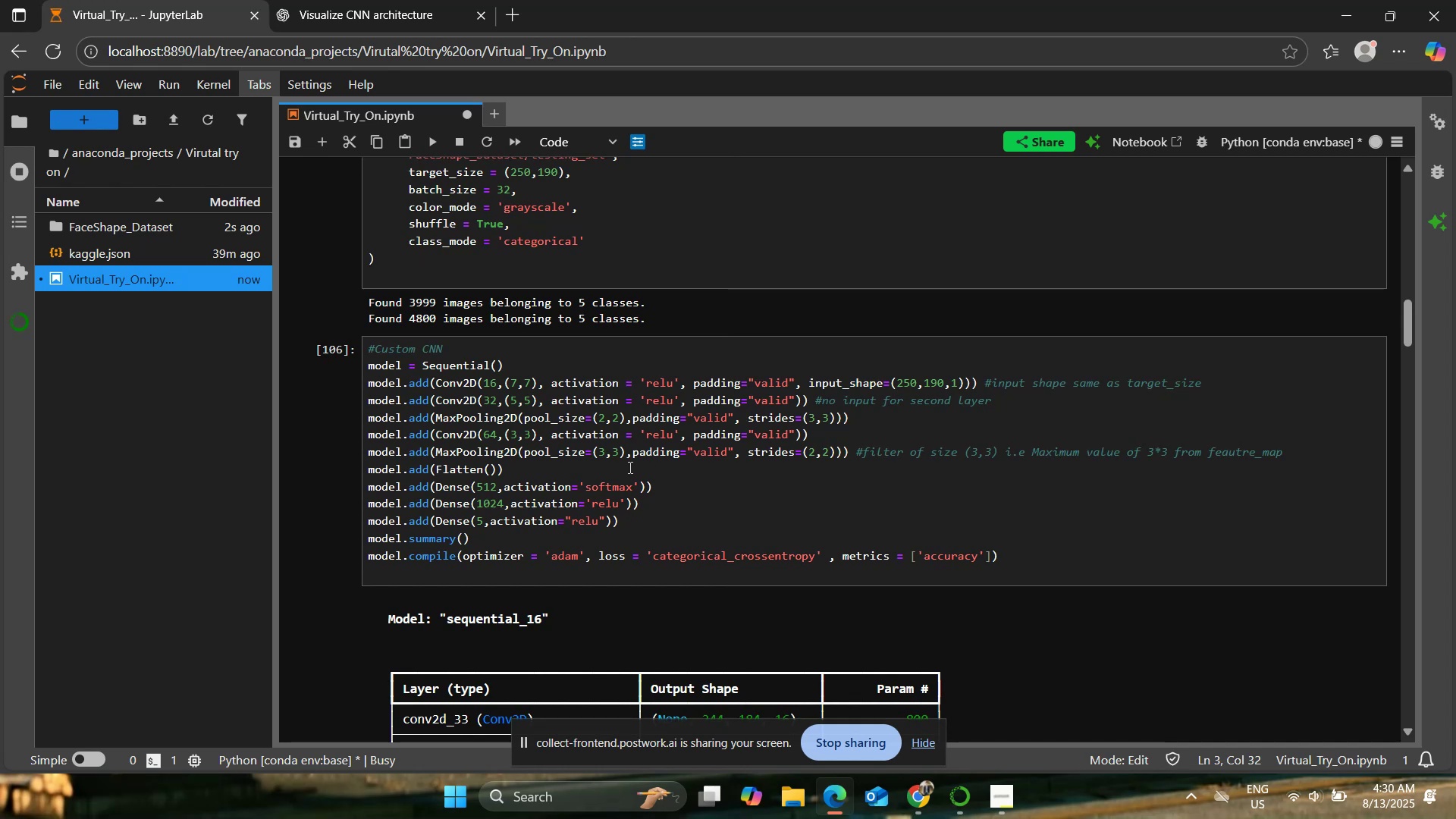 
wait(8.27)
 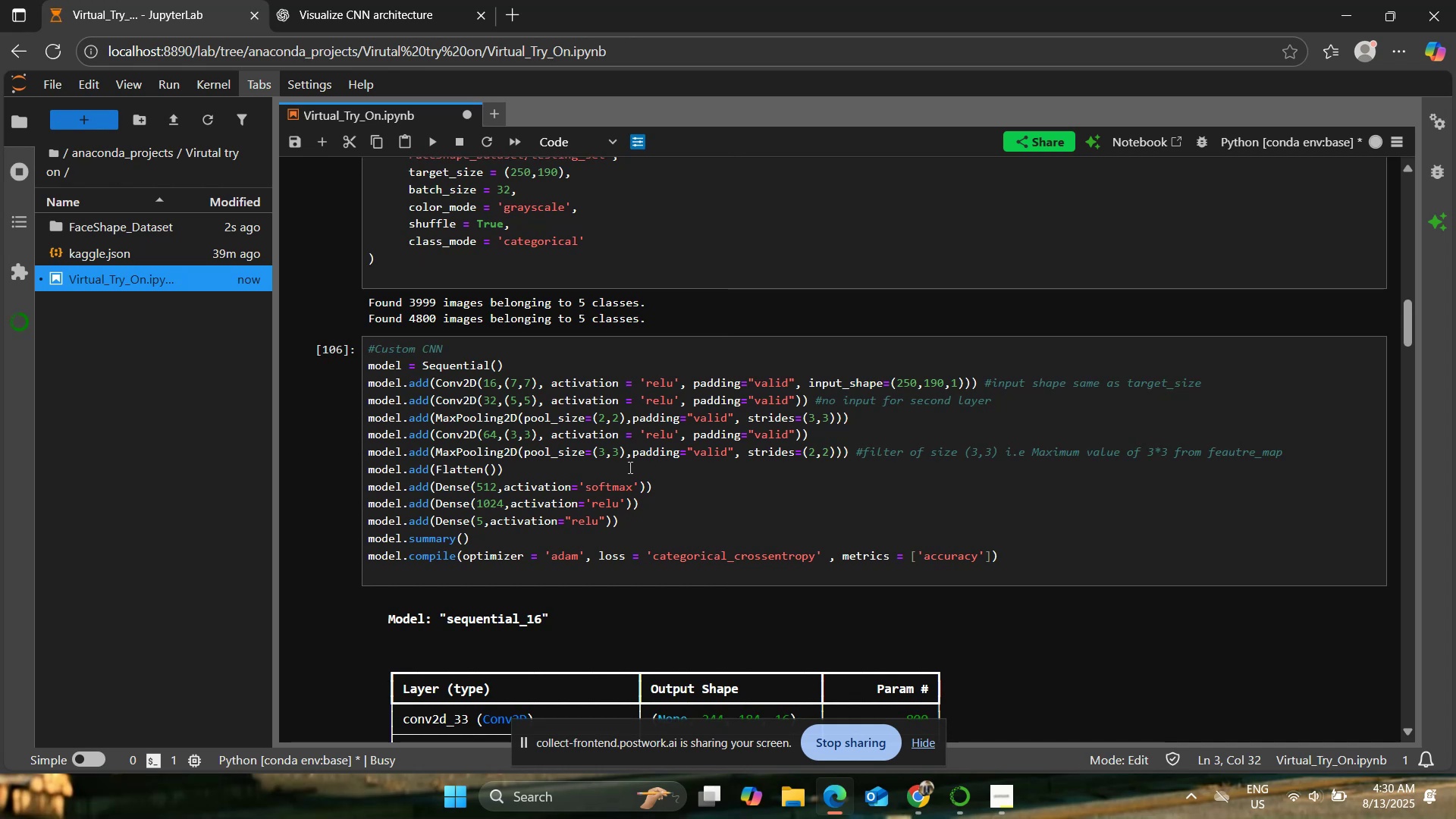 
scroll: coordinate [693, 481], scroll_direction: down, amount: 45.0
 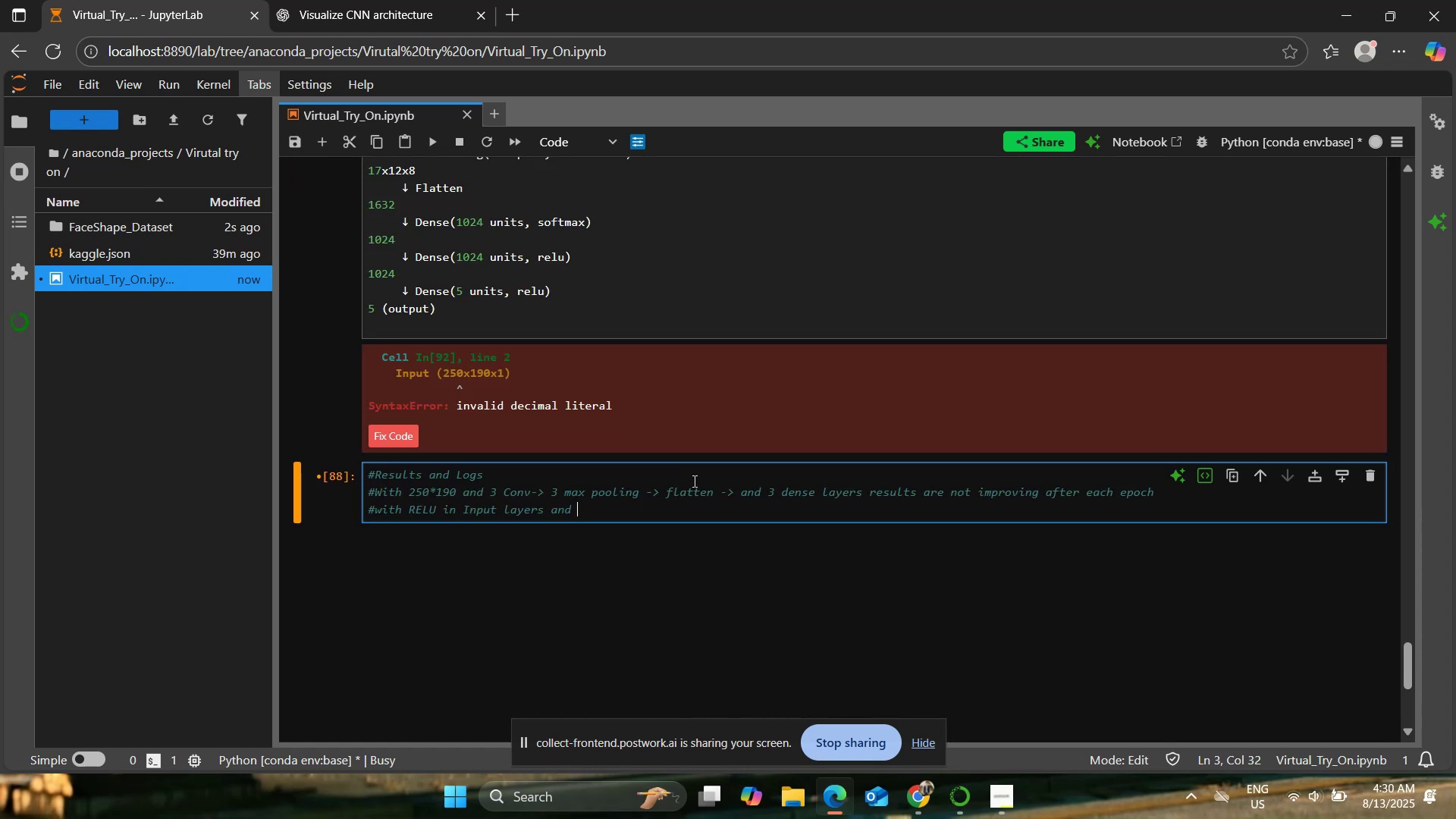 
key(Backspace)
key(Backspace)
key(Backspace)
key(Backspace)
type(and max pooling layers and reducing the input layer by one, models accuracy starte )
key(Backspace)
type(d to a)
key(Backspace)
type(increase overtime)
 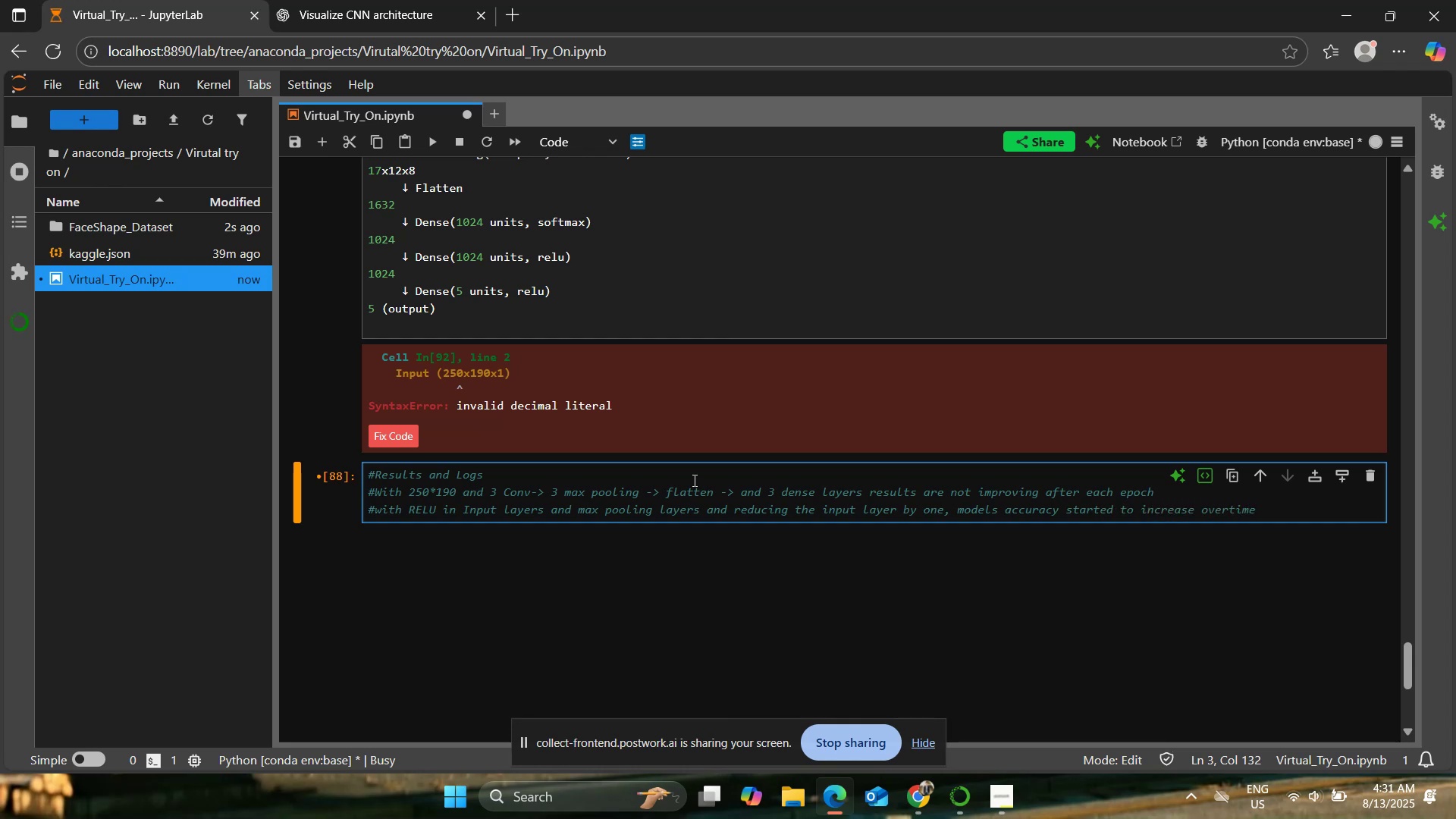 
scroll: coordinate [693, 480], scroll_direction: up, amount: 32.0
 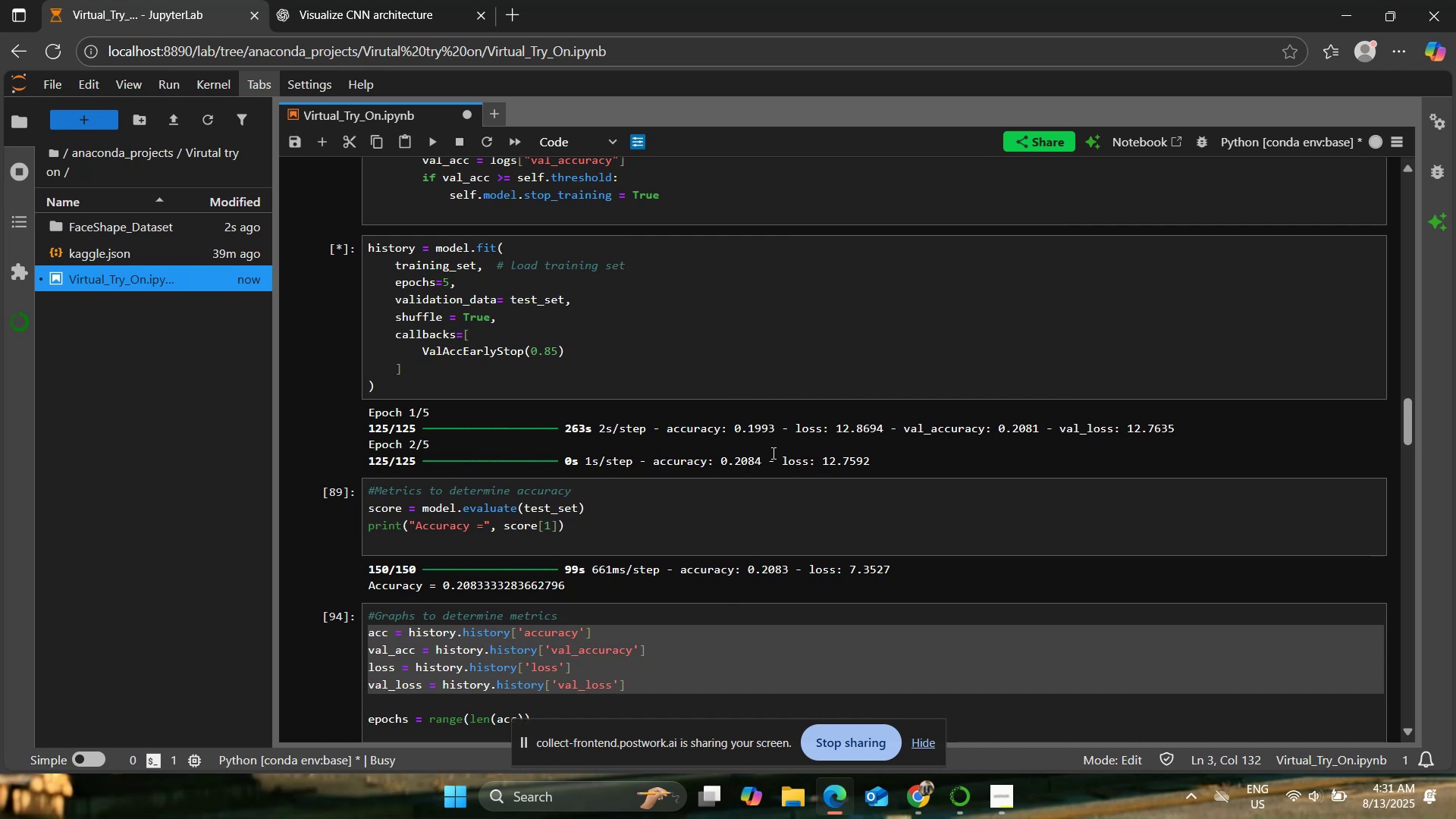 
wait(42.18)
 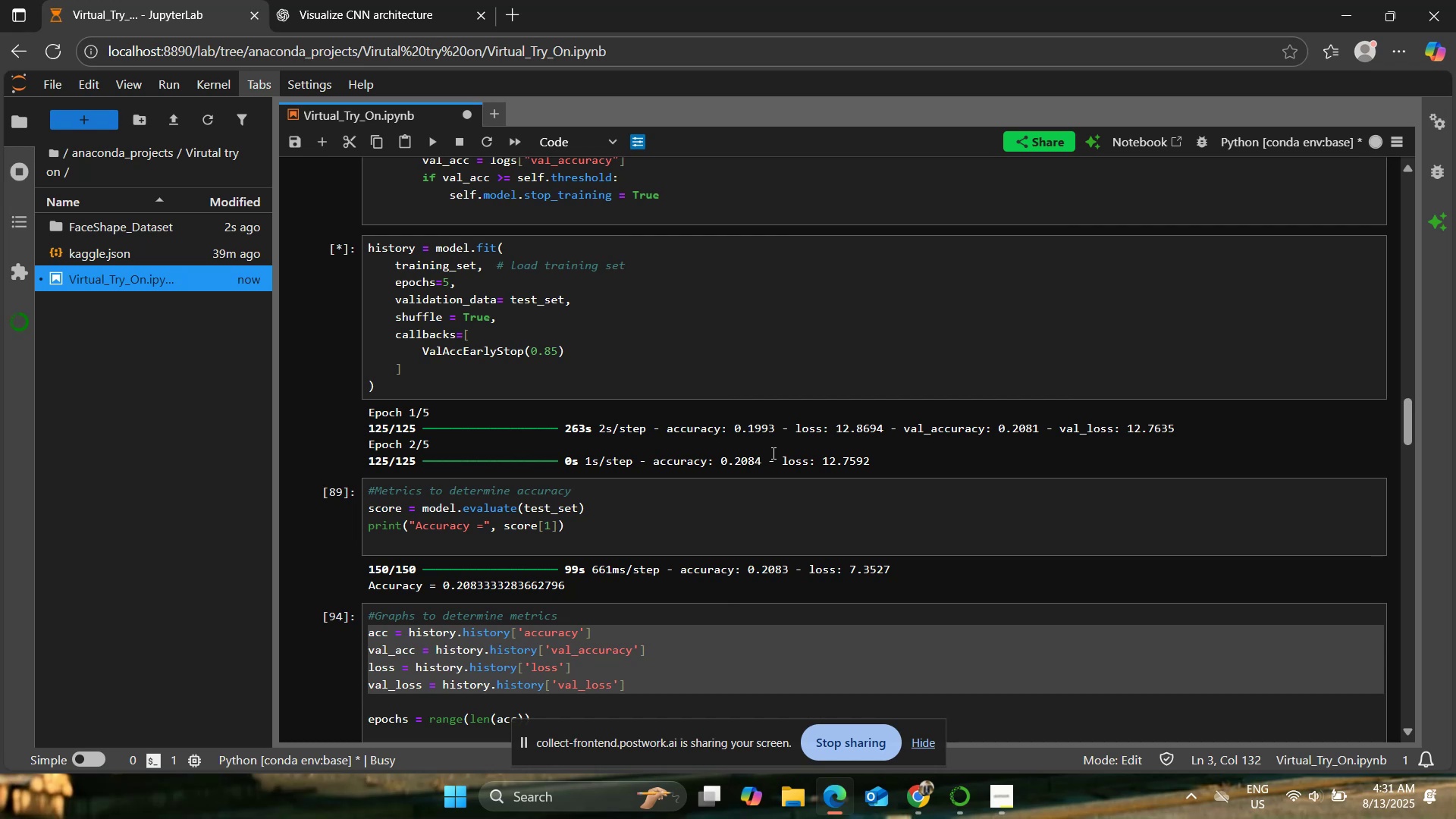 
scroll: coordinate [746, 468], scroll_direction: down, amount: 34.0
 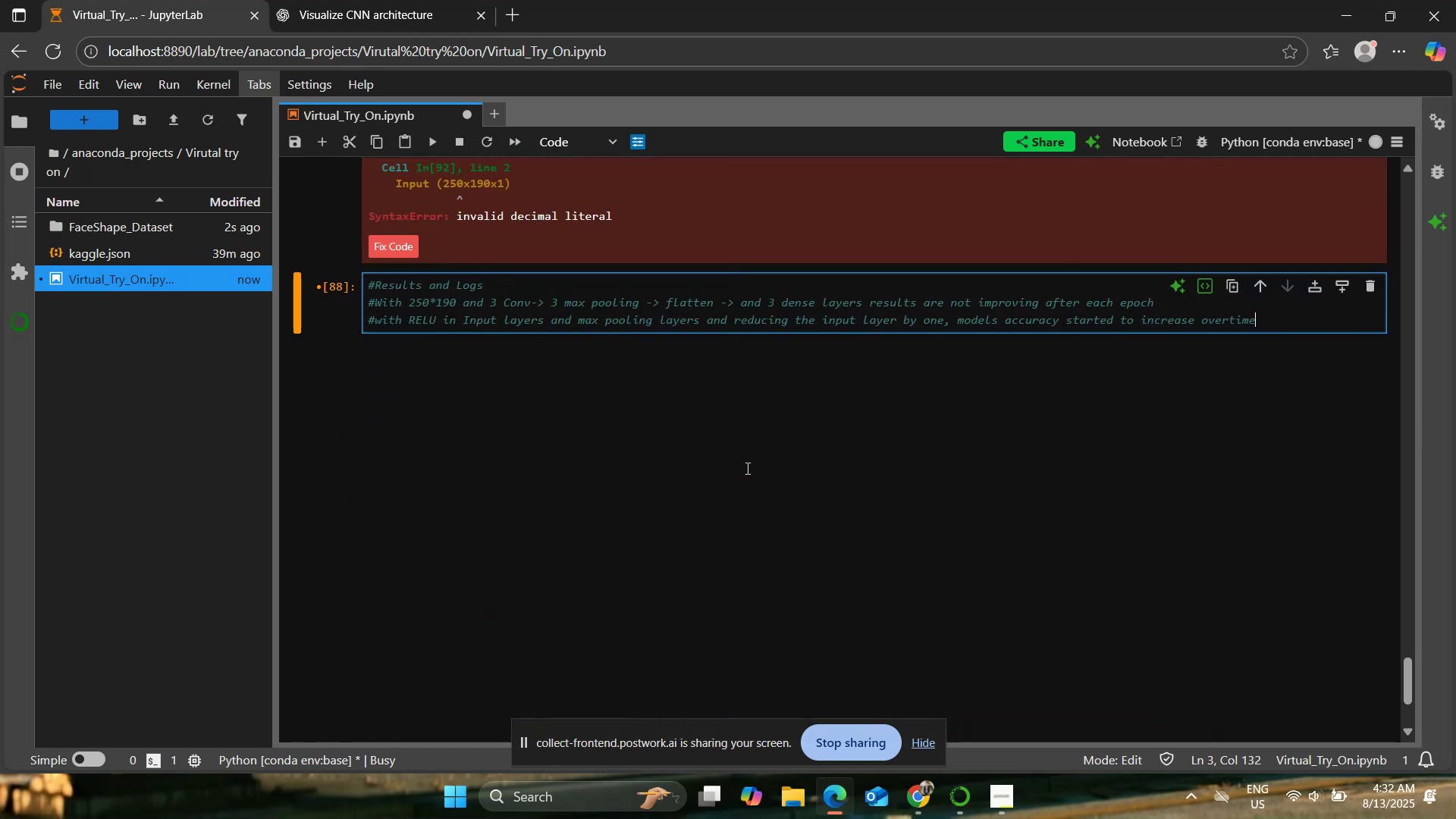 
scroll: coordinate [746, 468], scroll_direction: up, amount: 1.0
 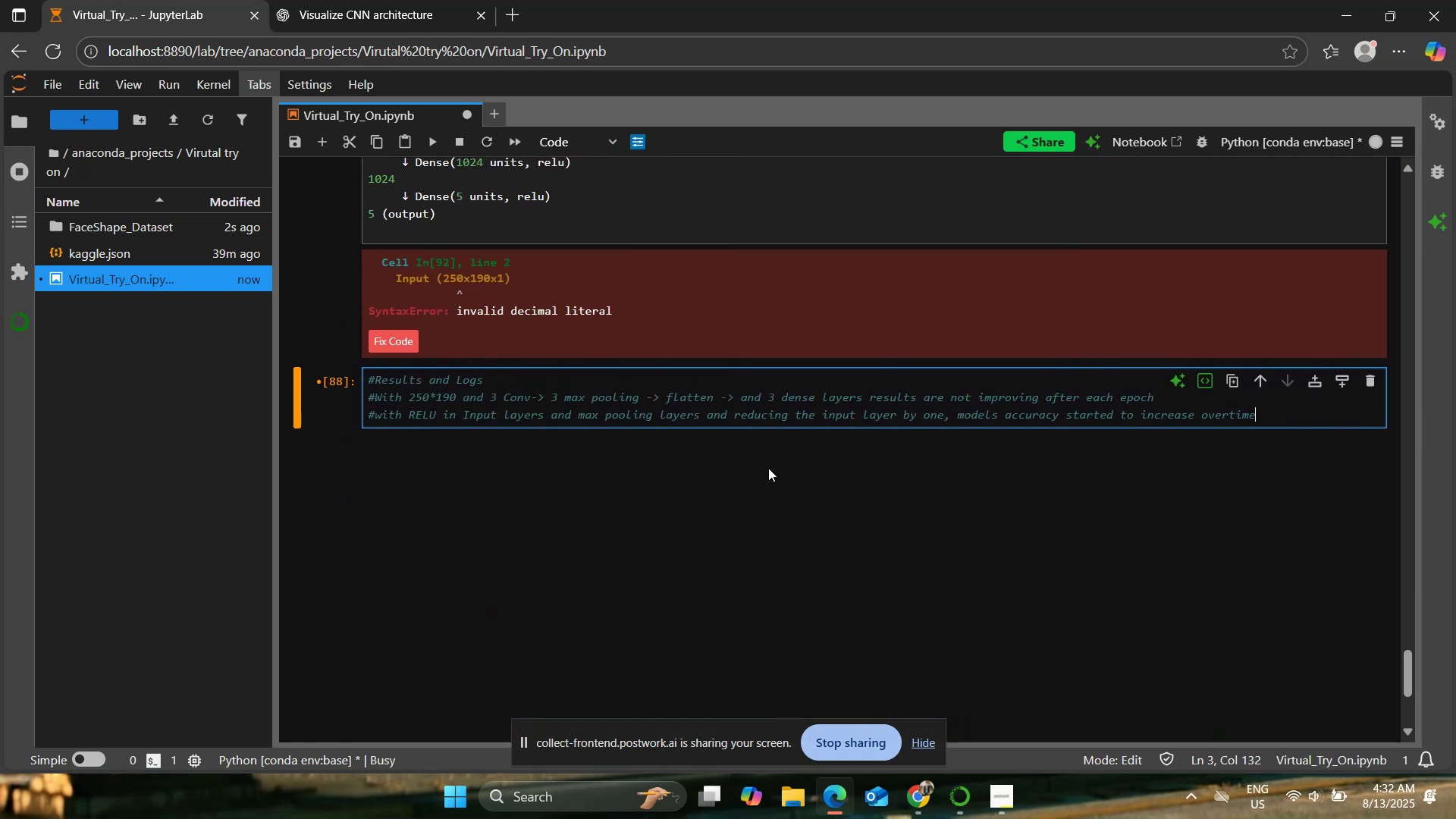 
key(Enter)
 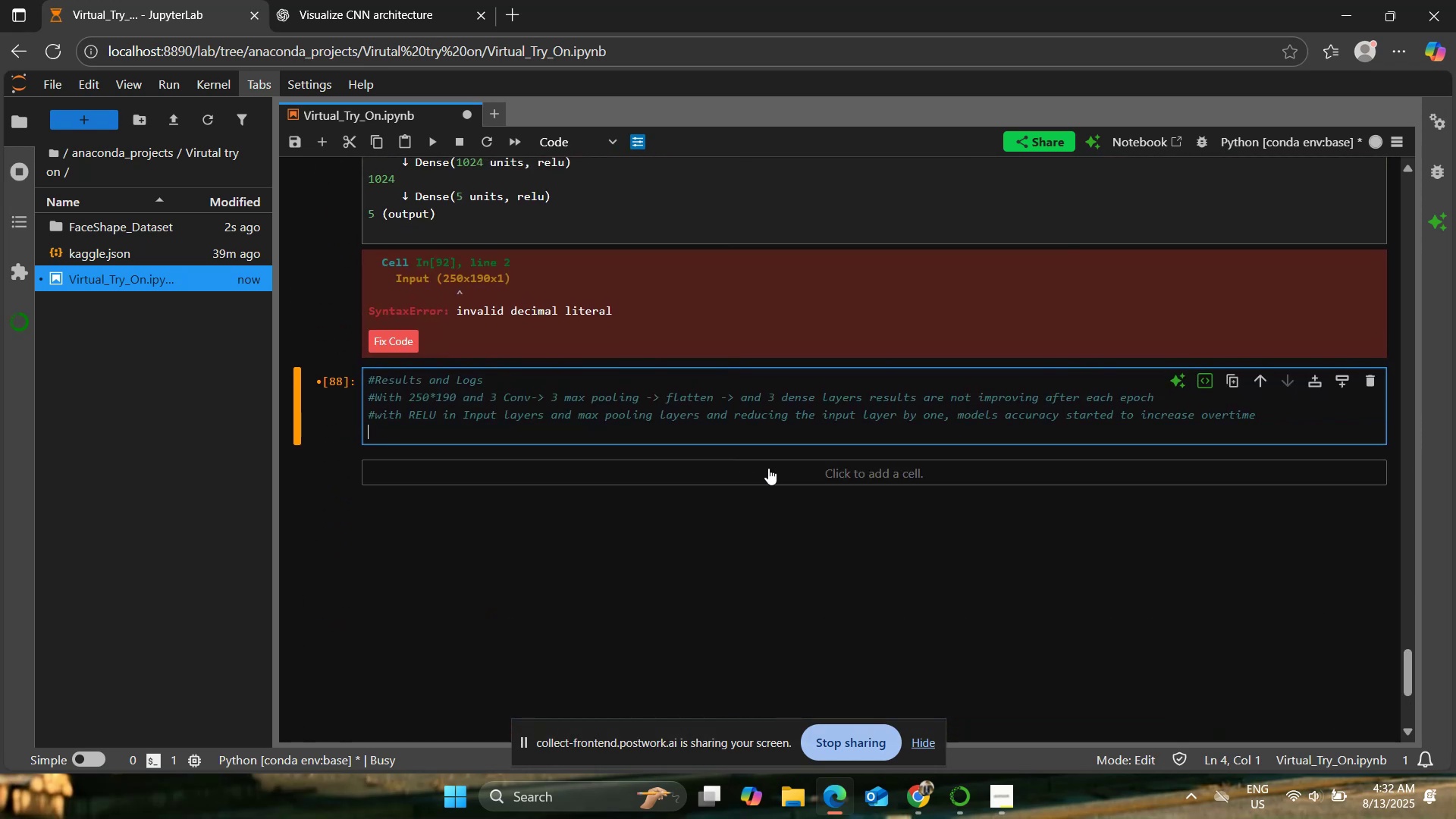 
hold_key(key=ShiftRight, duration=0.74)
 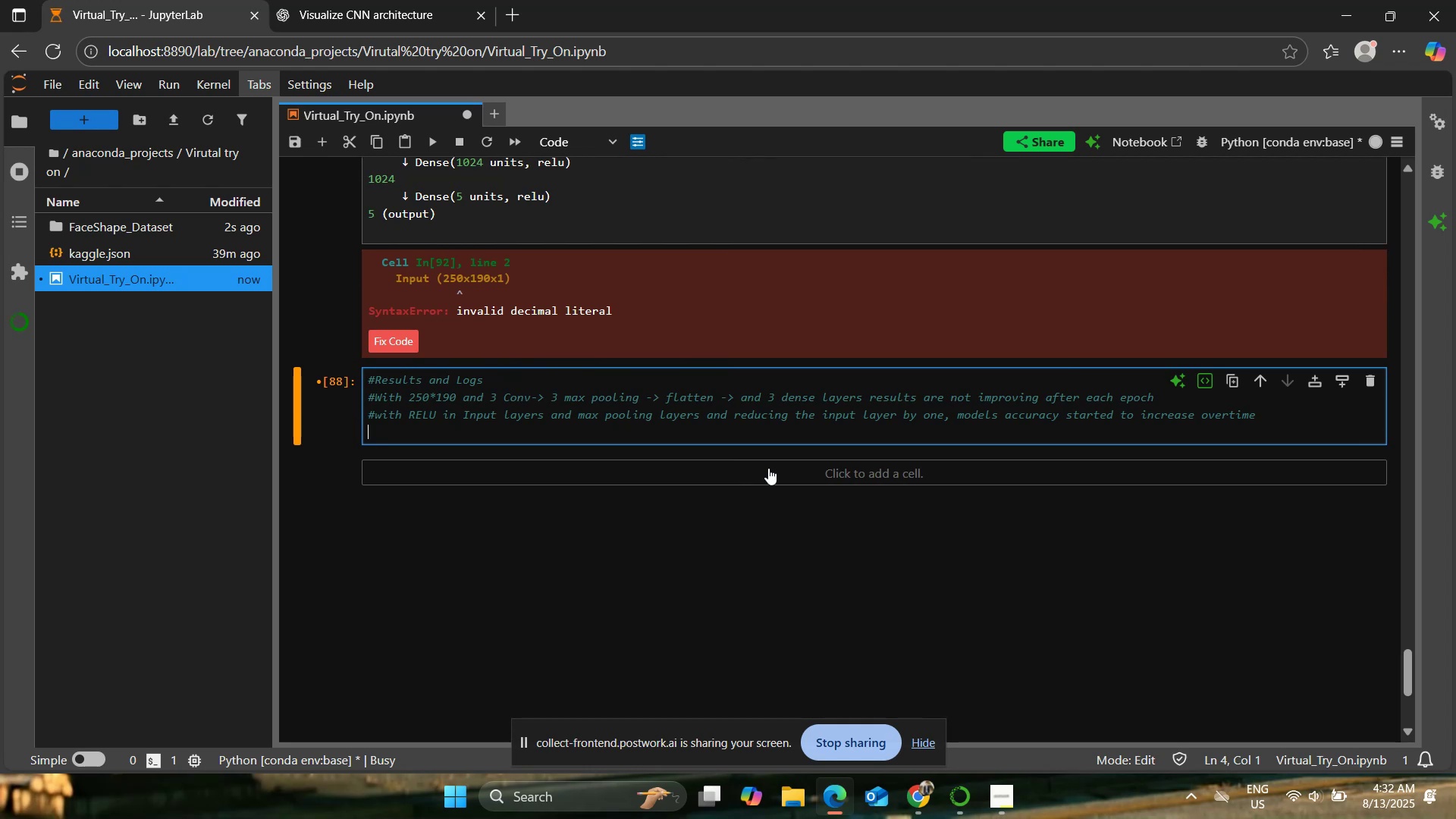 
type(#also the input size needs to be adjusted as per the dataset compatibility)
 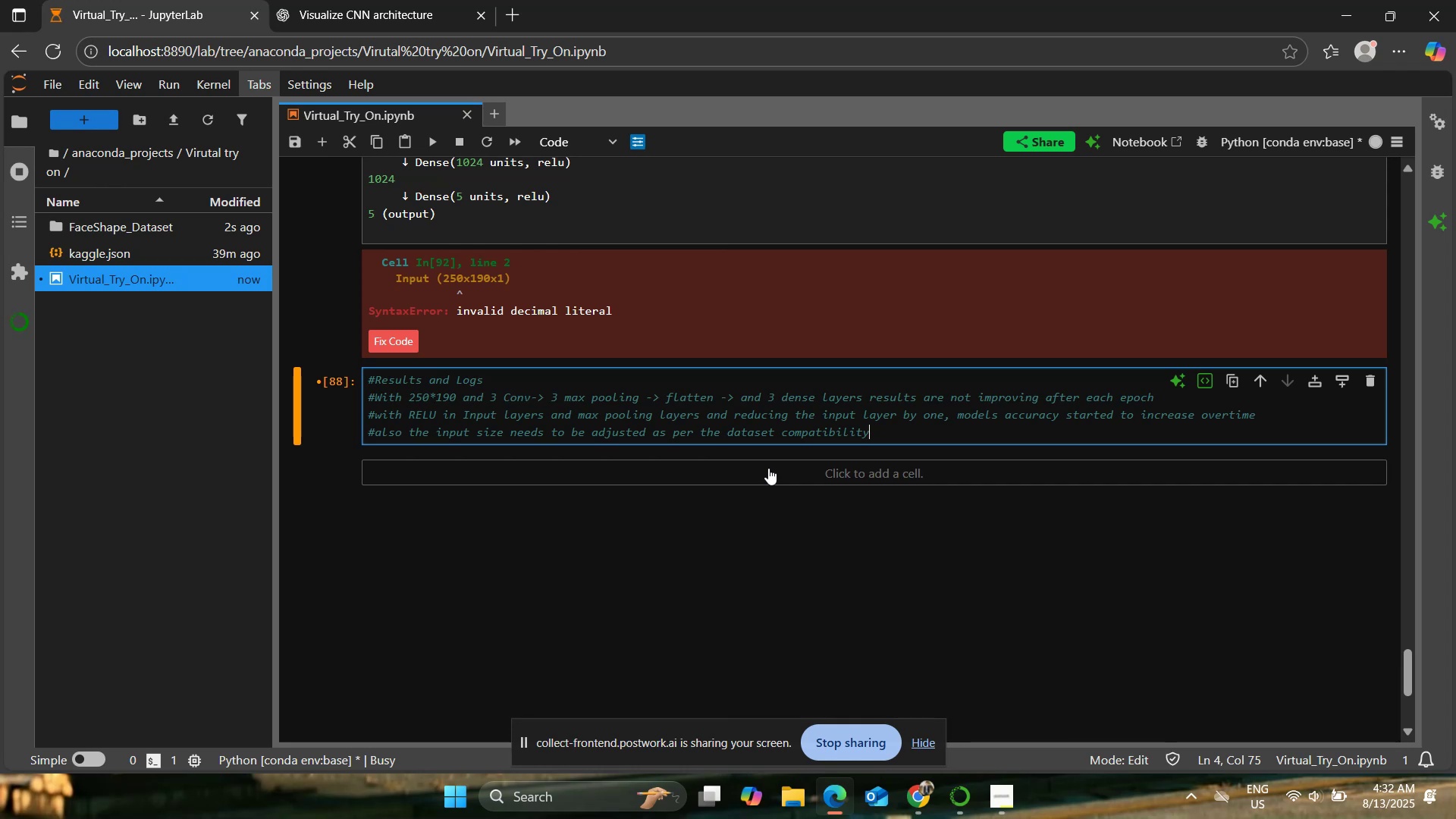 
wait(34.31)
 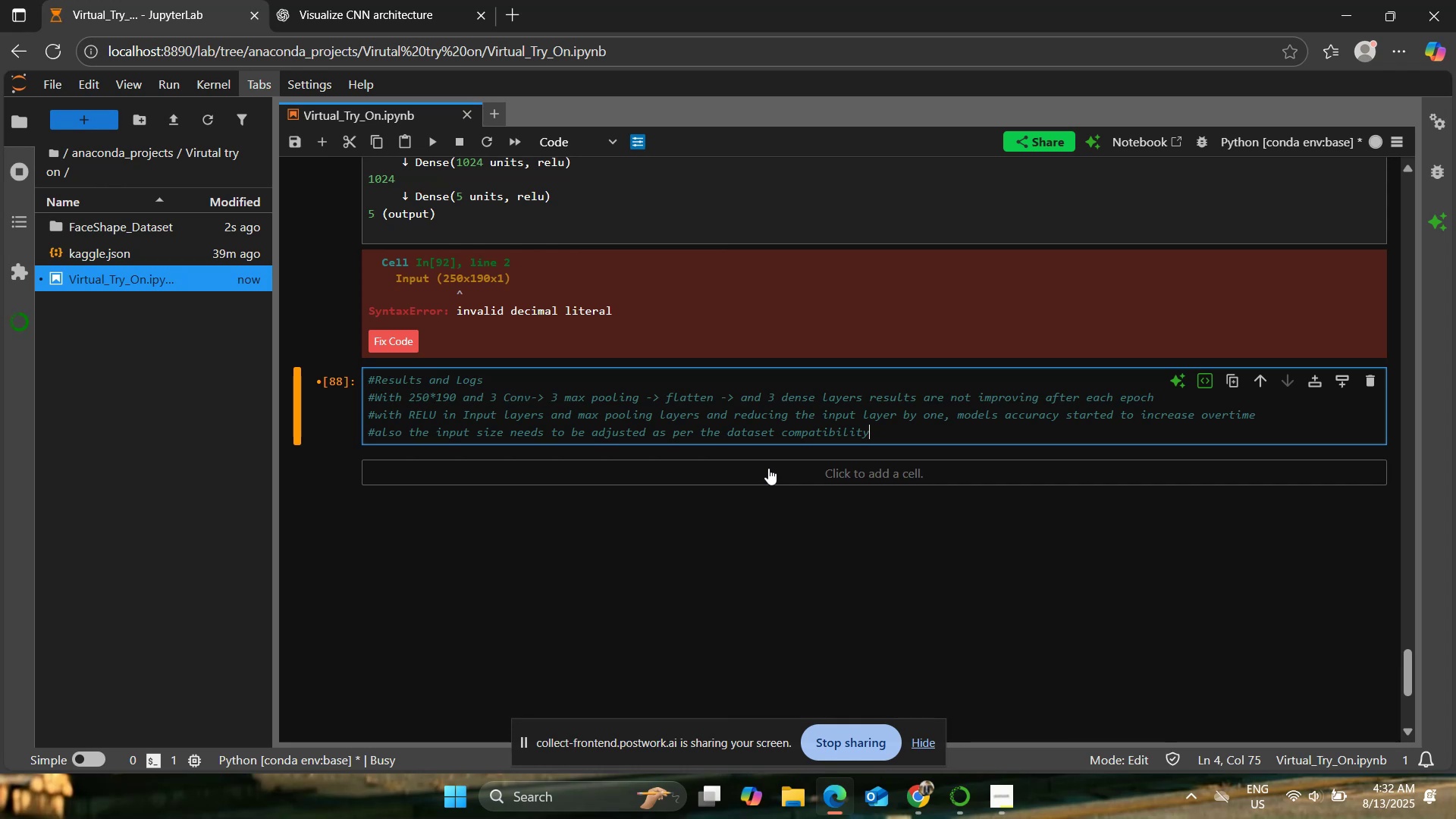 
scroll: coordinate [698, 443], scroll_direction: up, amount: 4.0
 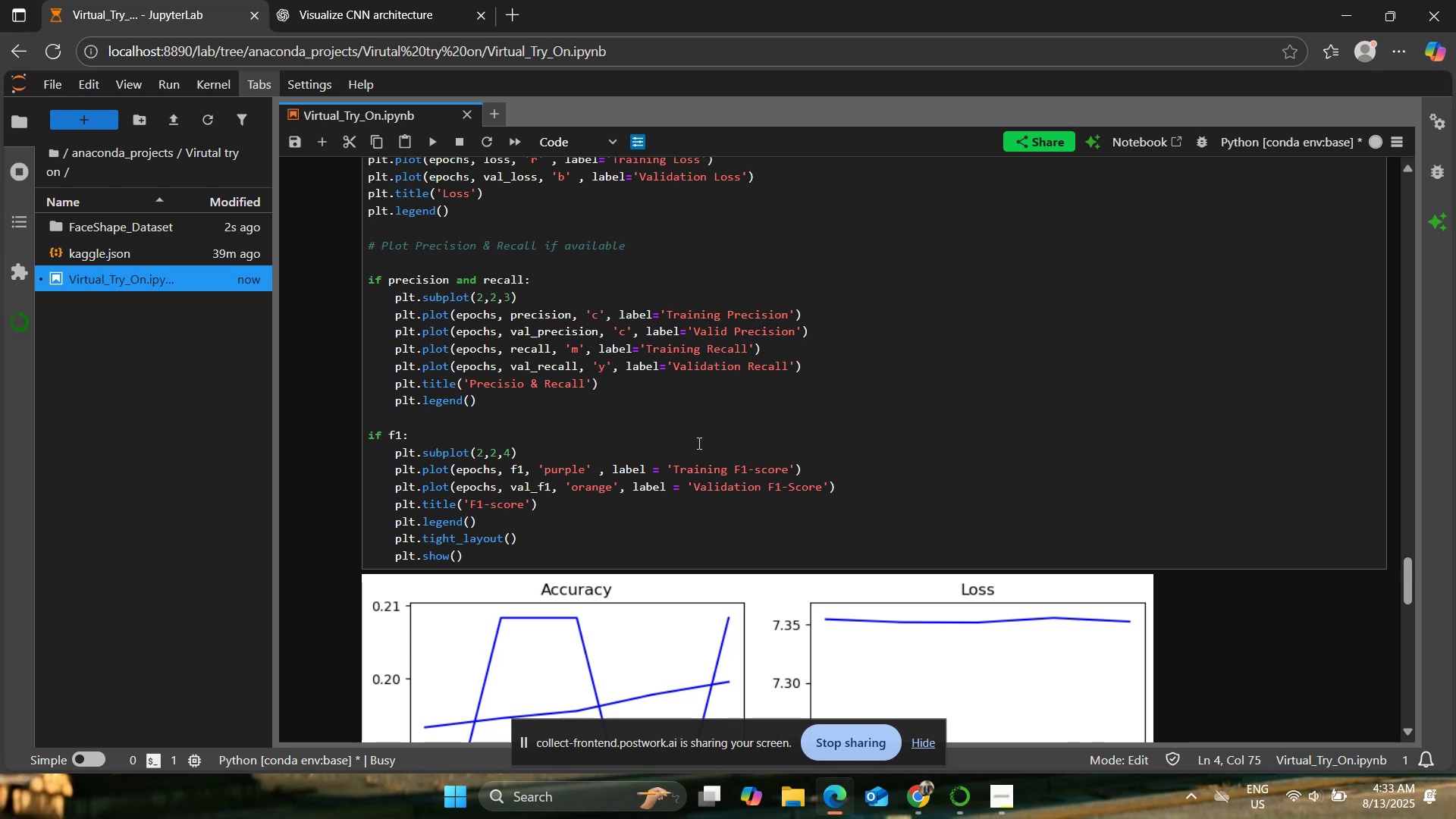 
wait(7.08)
 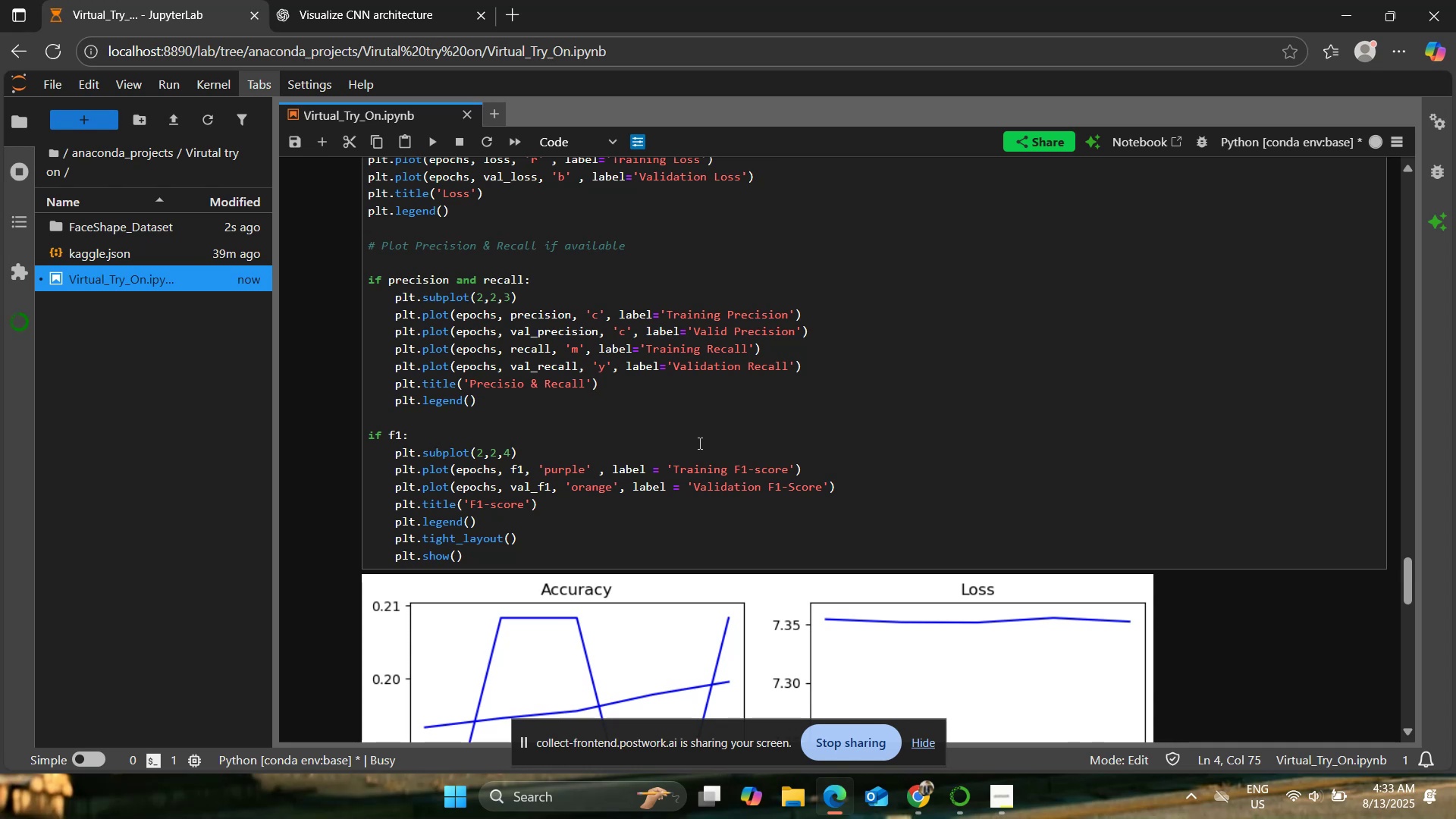 
left_click([408, 0])
 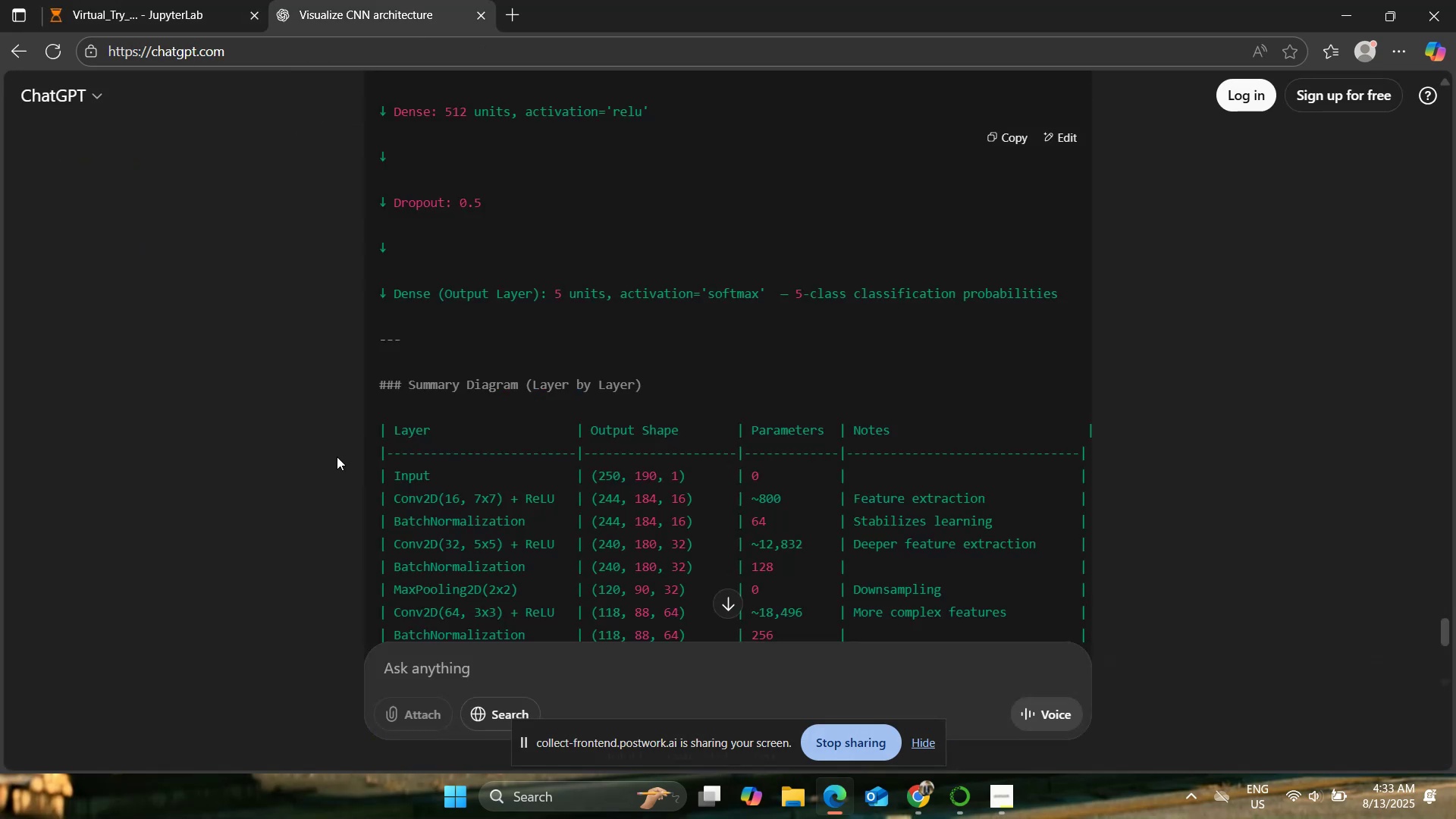 
scroll: coordinate [326, 463], scroll_direction: down, amount: 3.0
 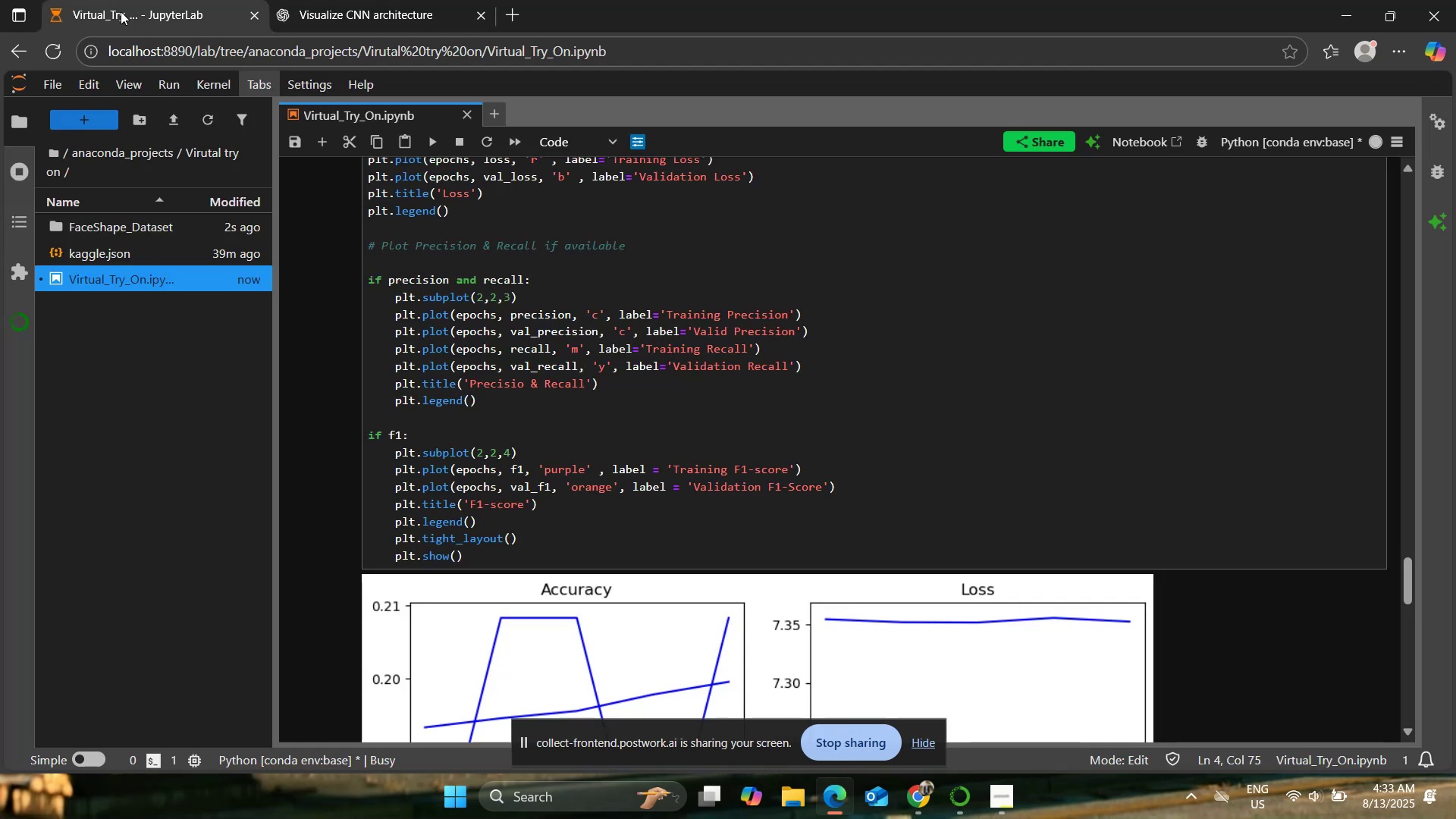 
scroll: coordinate [340, 446], scroll_direction: up, amount: 16.0
 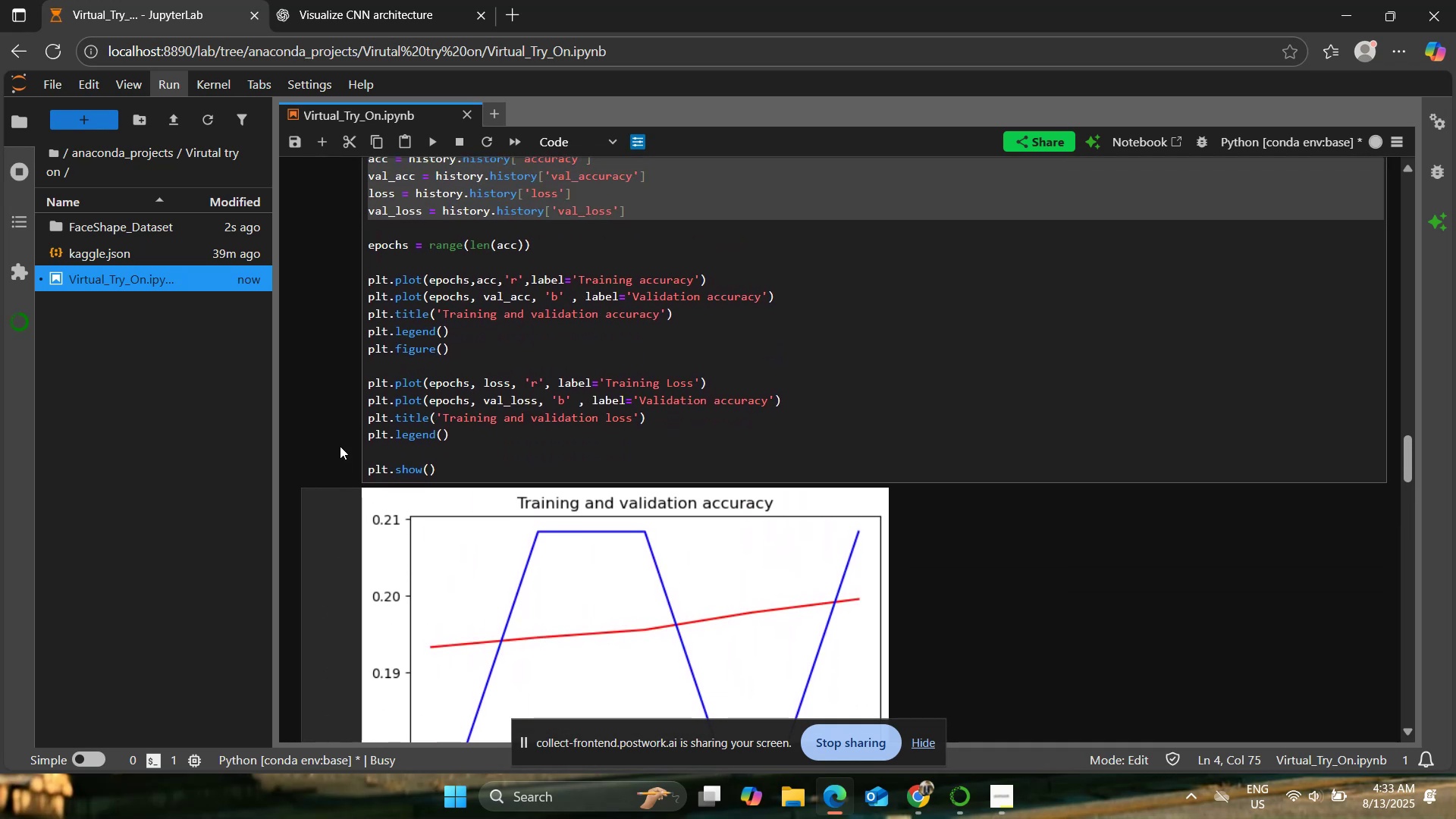 
scroll: coordinate [340, 446], scroll_direction: down, amount: 22.0
 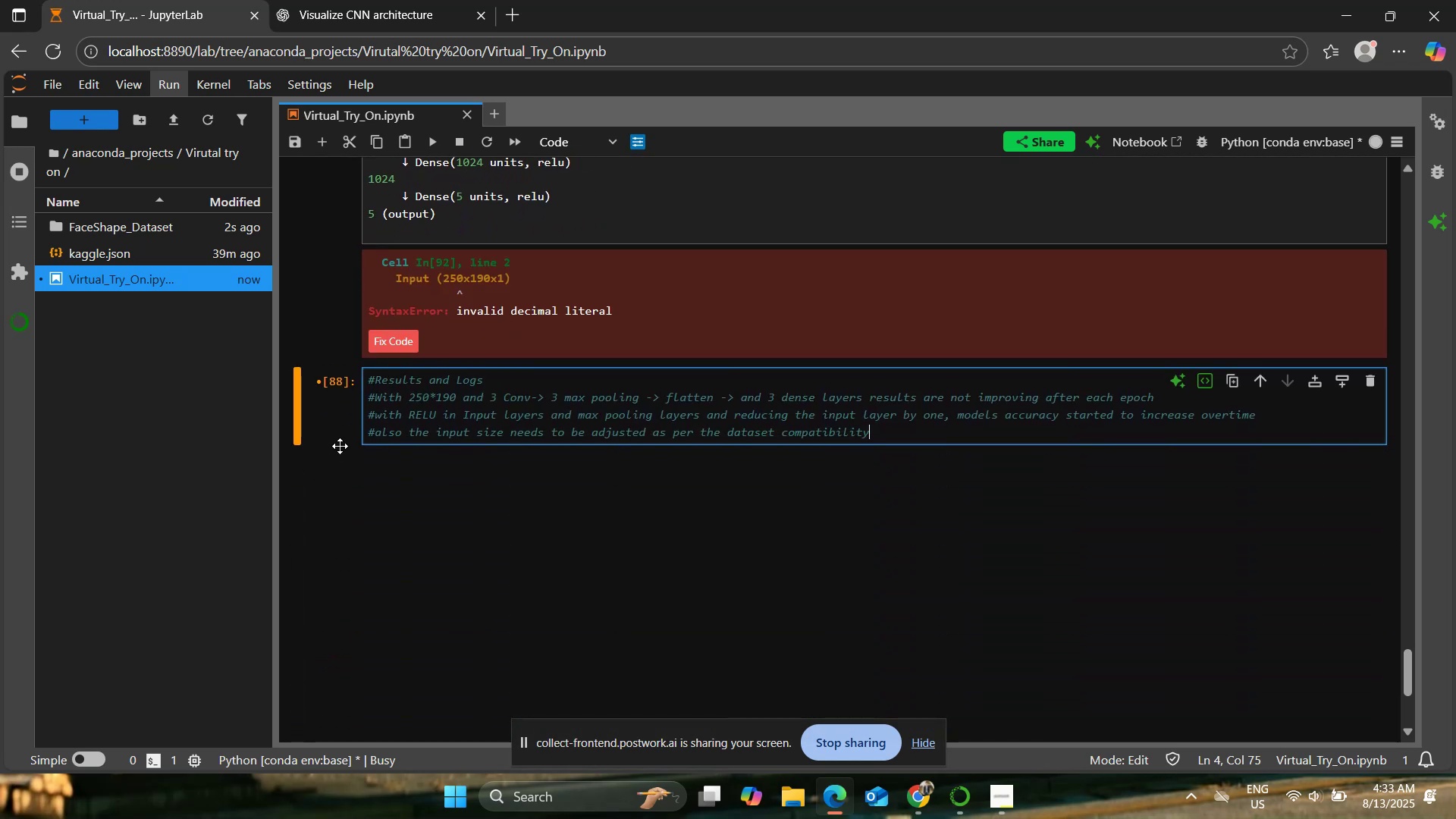 
scroll: coordinate [340, 446], scroll_direction: up, amount: 31.0
 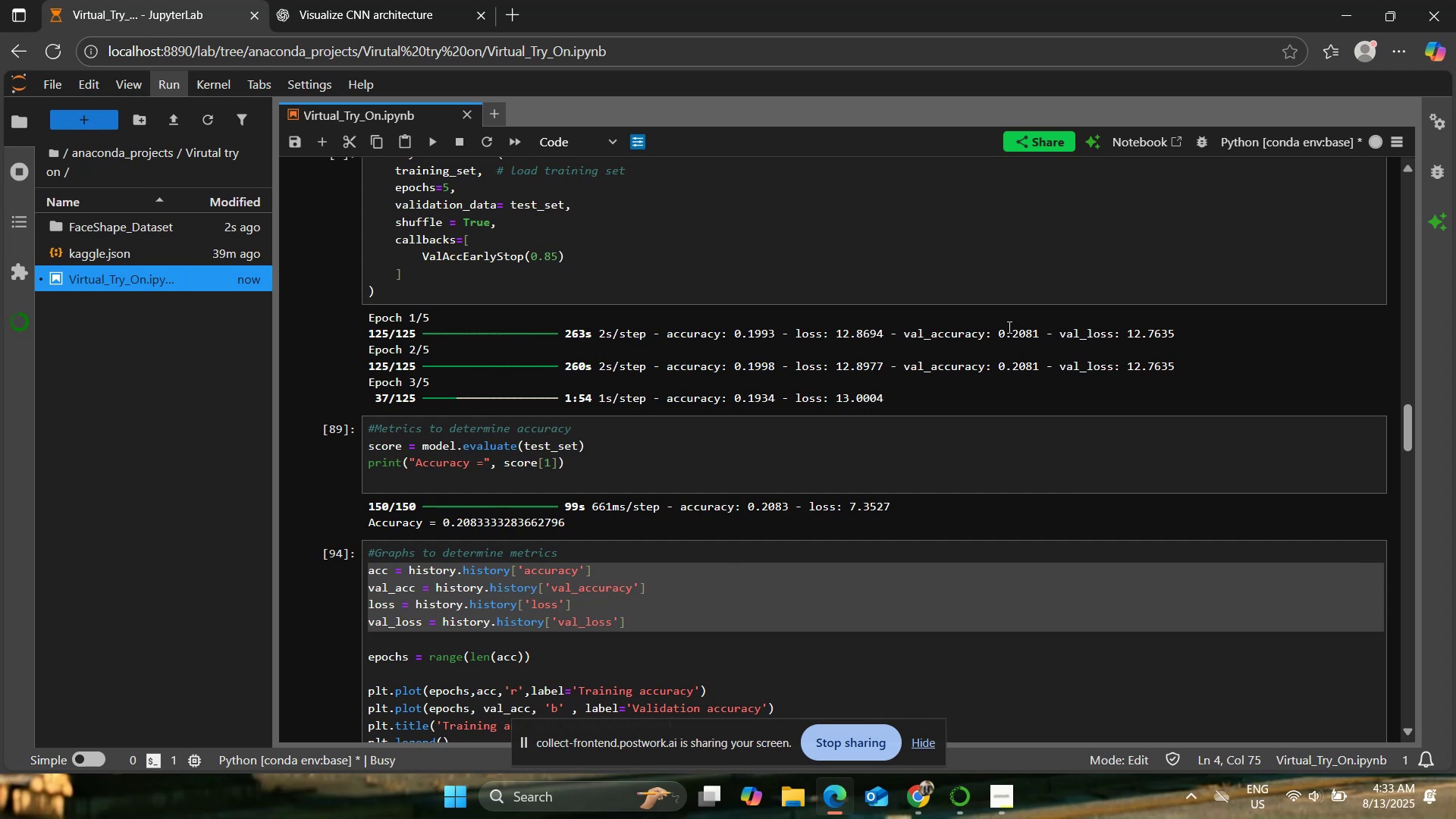 
wait(14.82)
 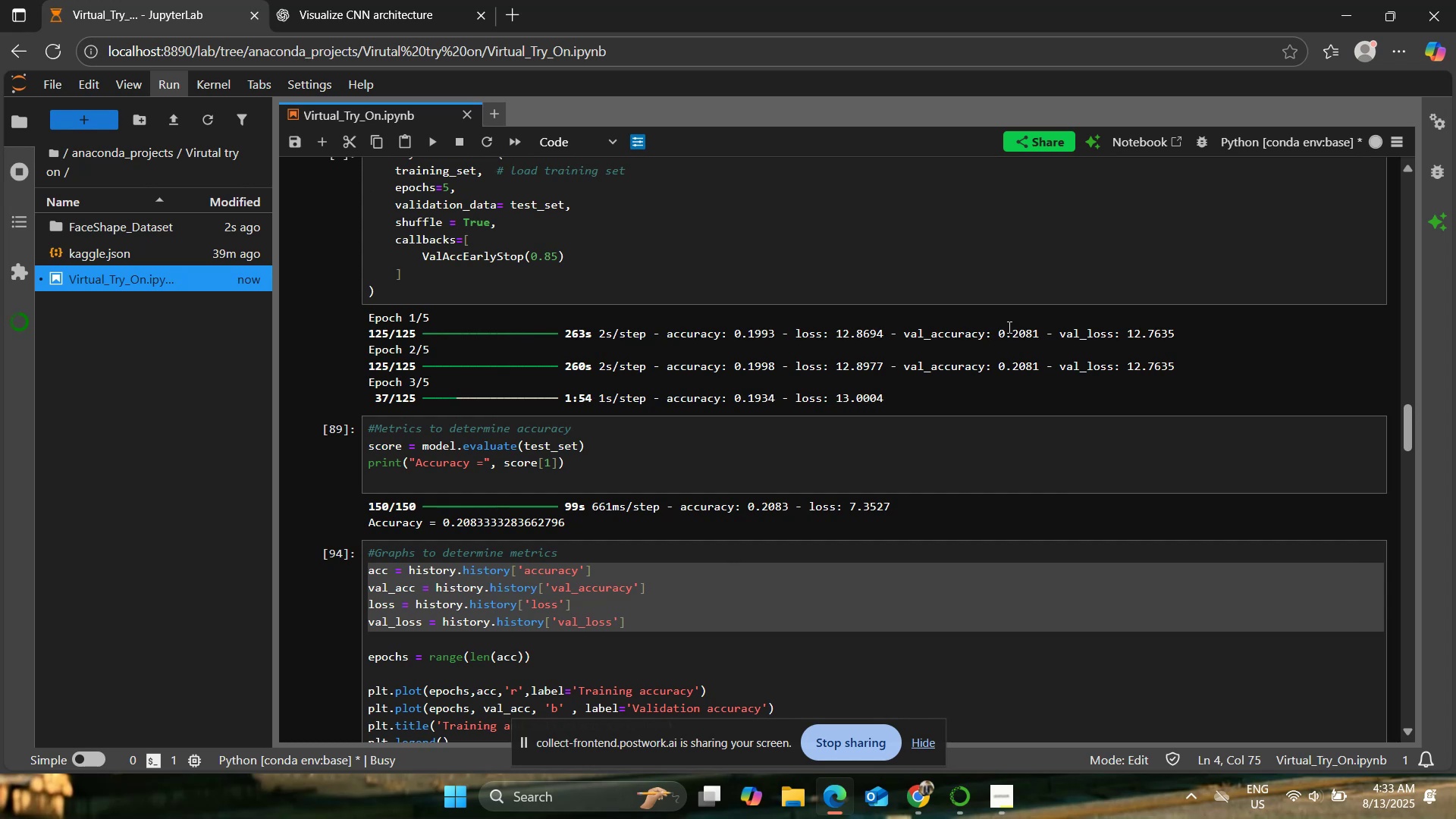 
scroll: coordinate [795, 425], scroll_direction: down, amount: 31.0
 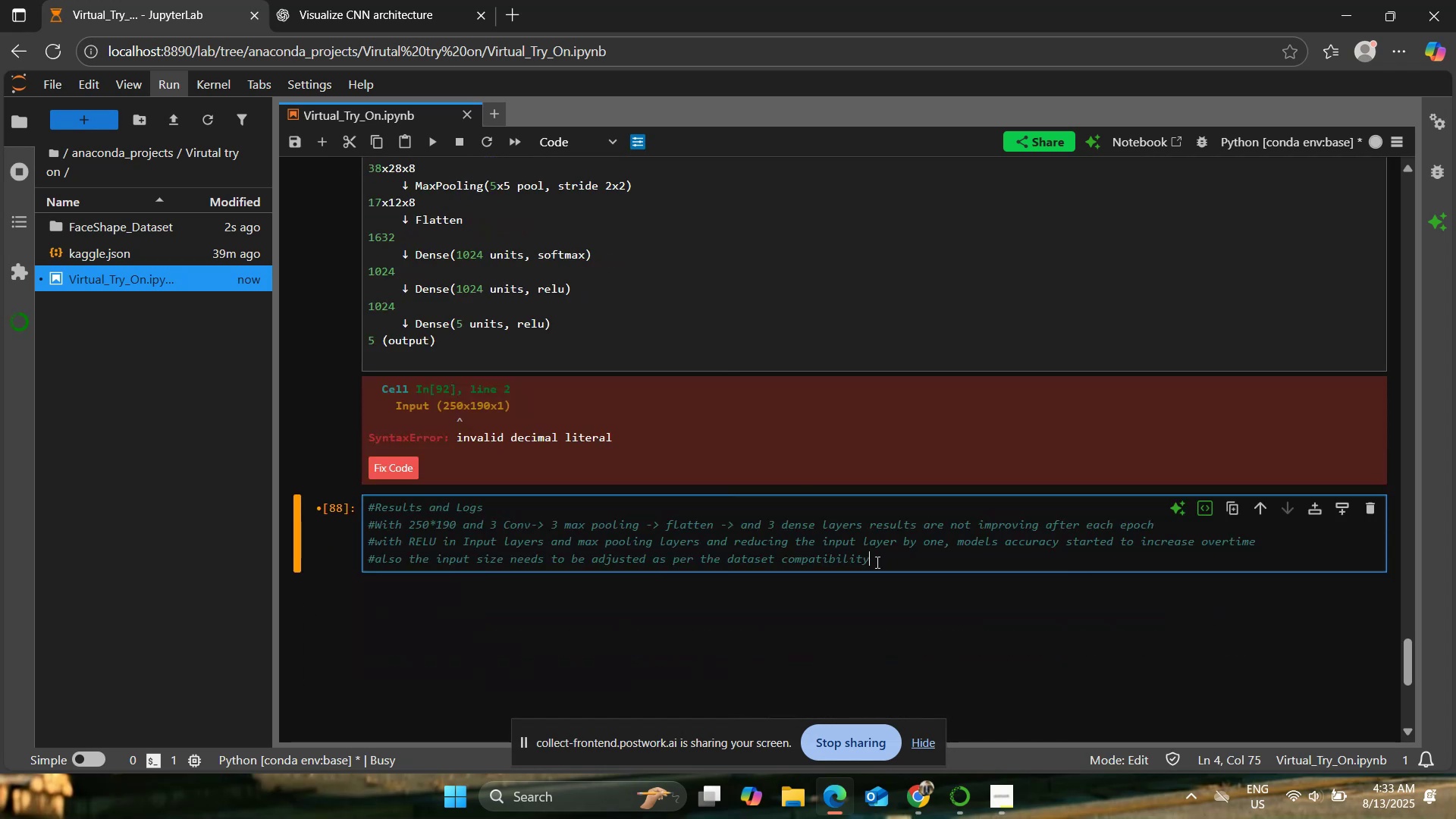 
left_click([876, 562])
 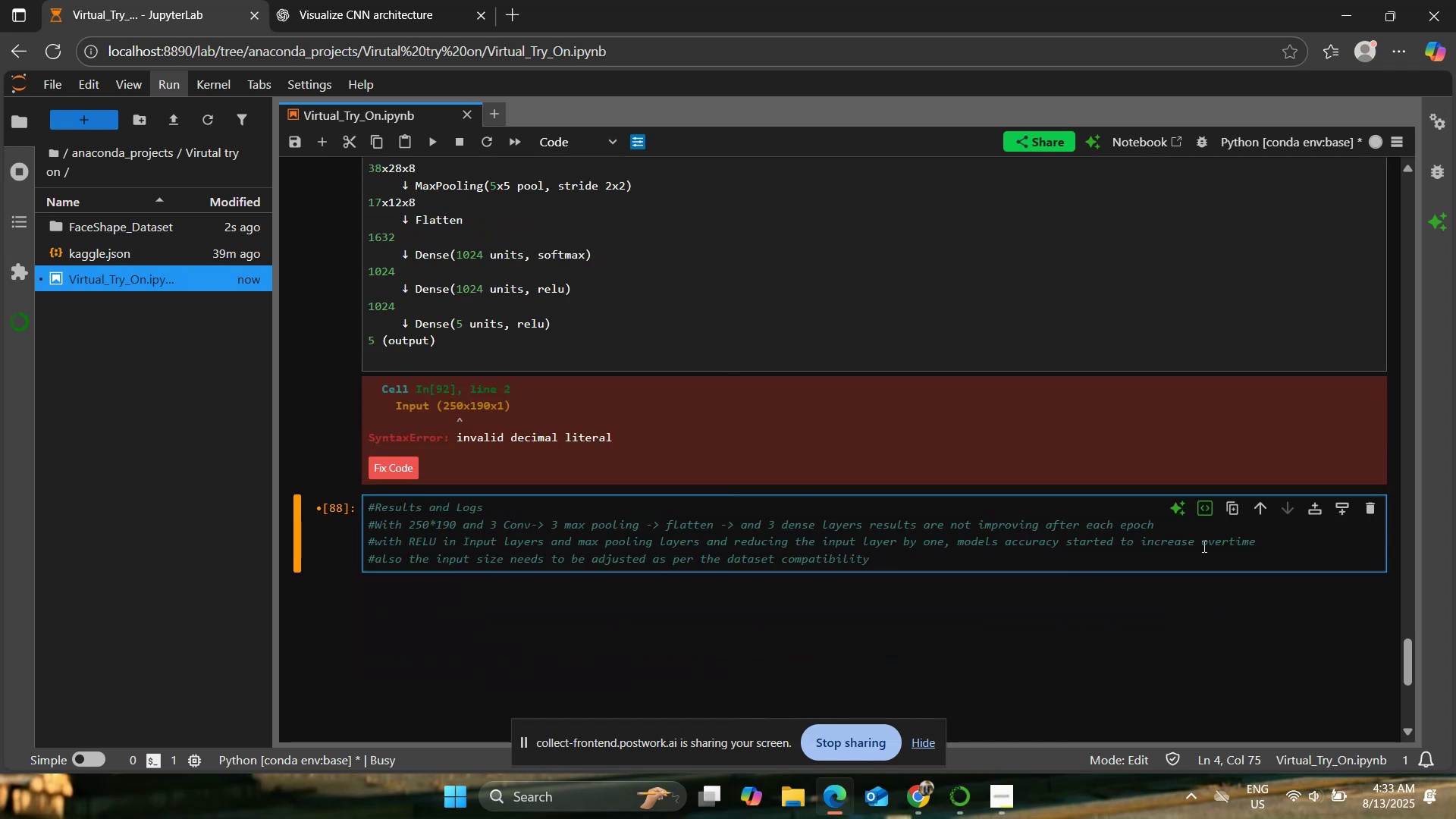 
left_click_drag(start_coordinate=[1257, 541], to_coordinate=[347, 548])
 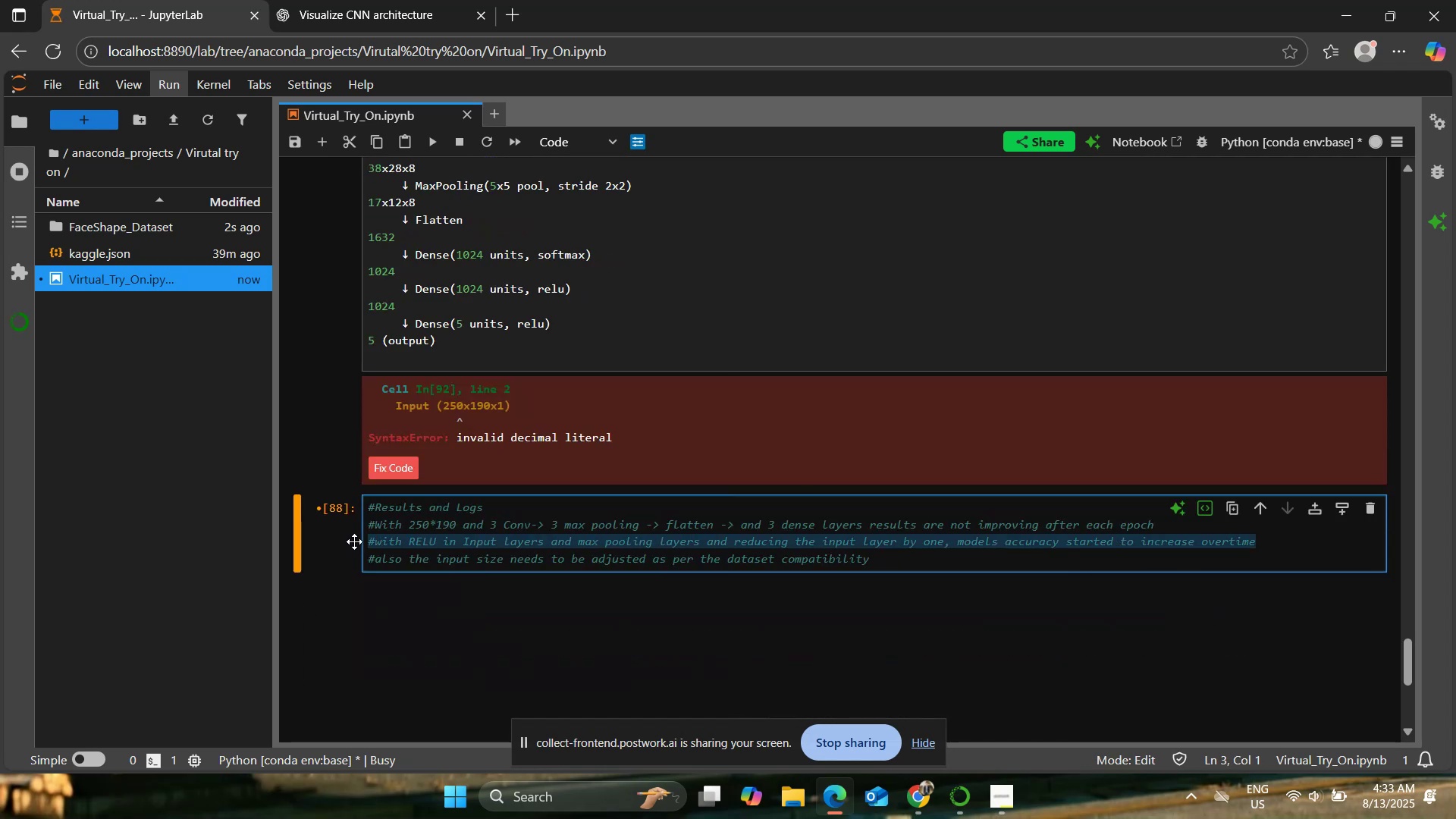 
key(Backspace)
 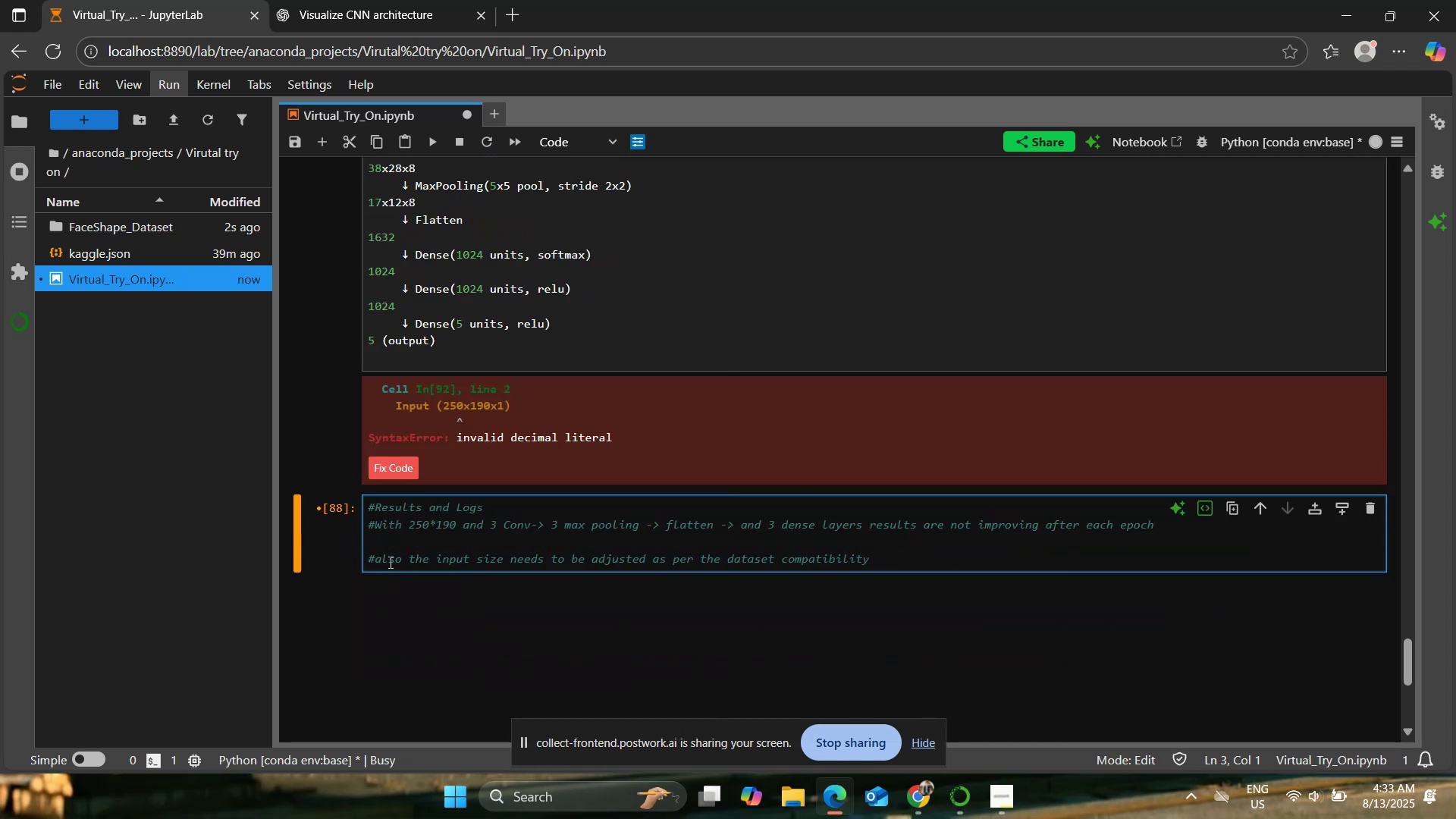 
left_click_drag(start_coordinate=[403, 562], to_coordinate=[372, 559])
 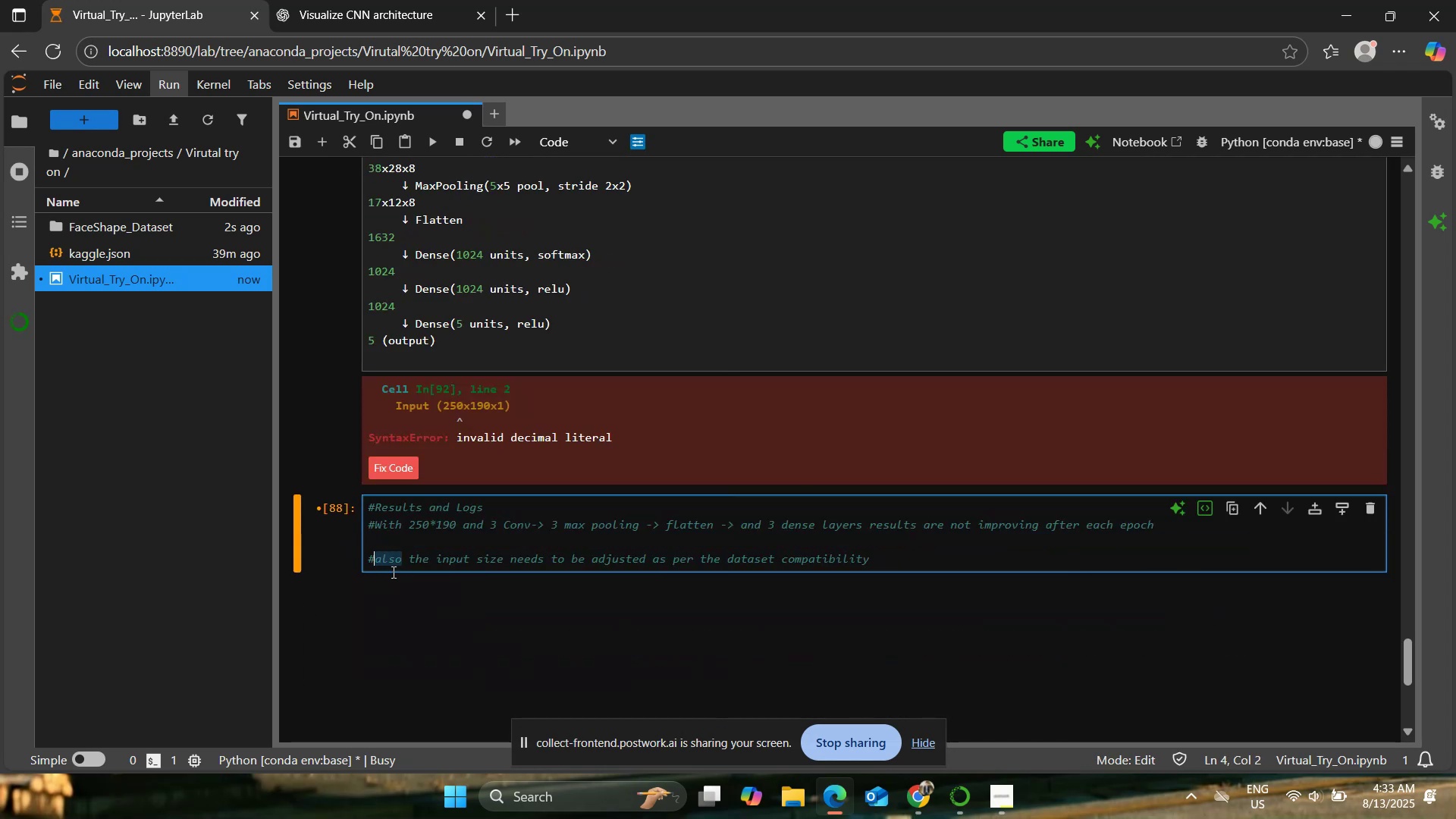 
key(Backspace)
 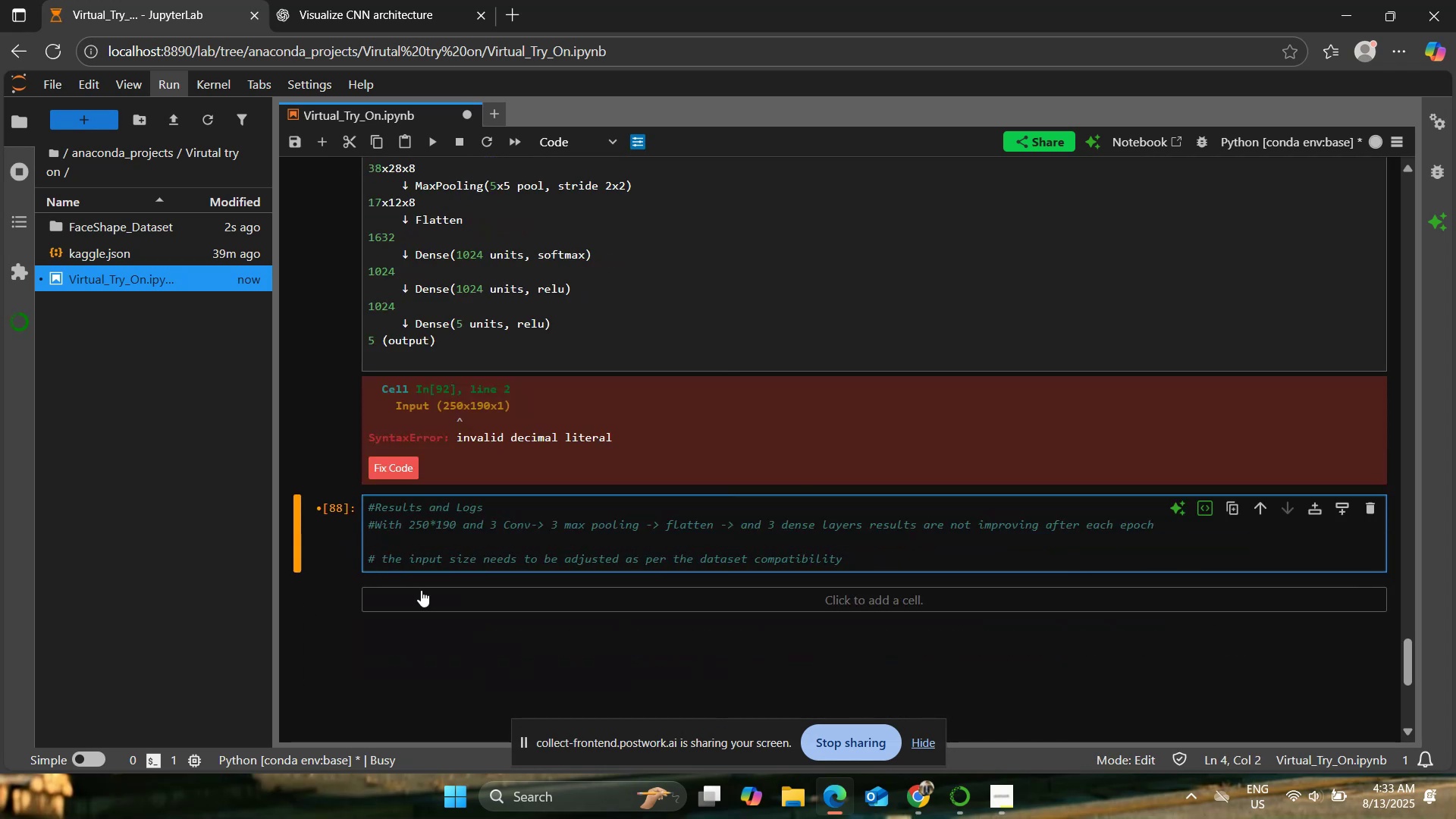 
key(ArrowRight)
 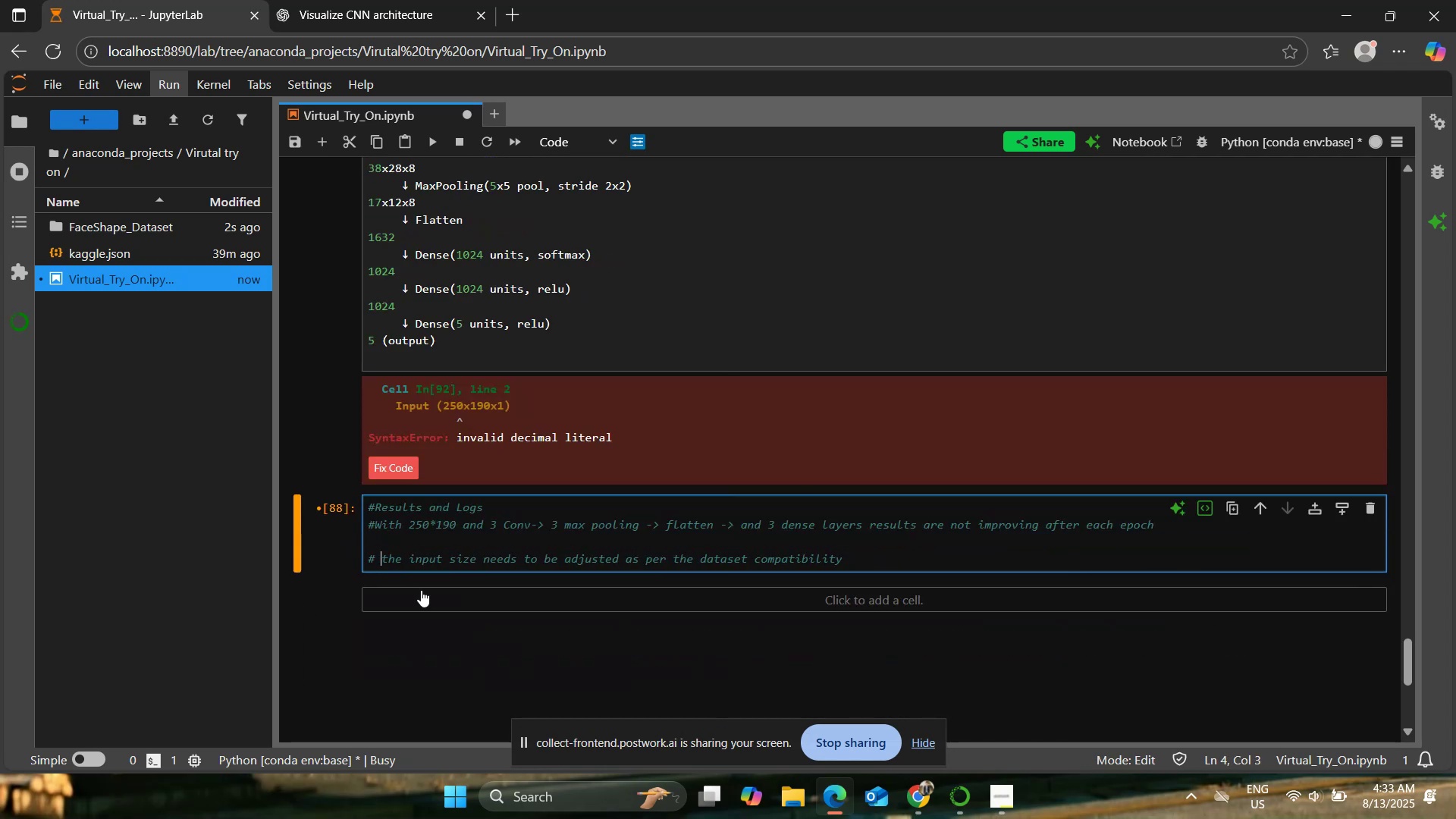 
key(Backspace)
 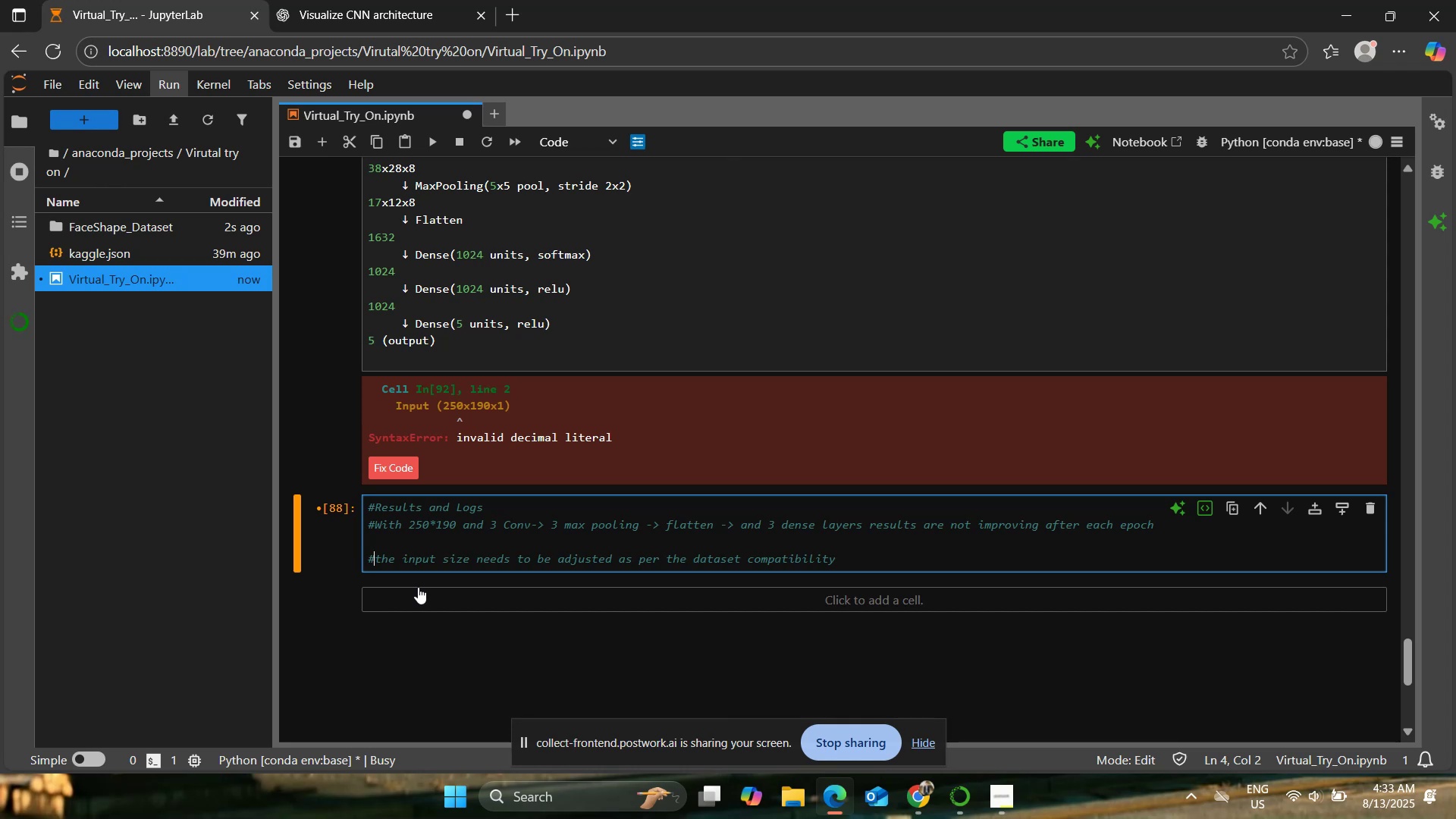 
key(Backspace)
 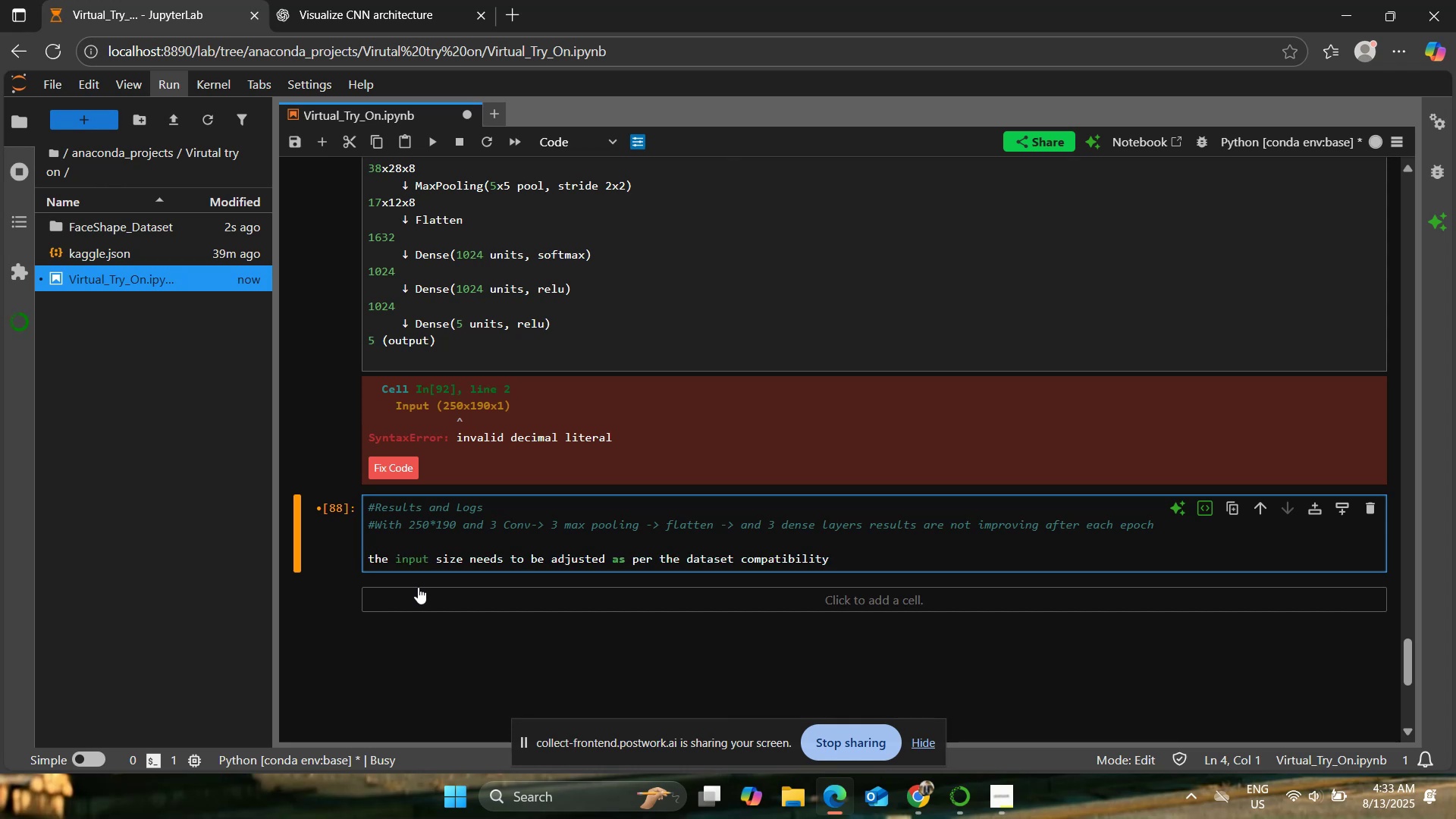 
hold_key(key=ShiftRight, duration=0.3)
 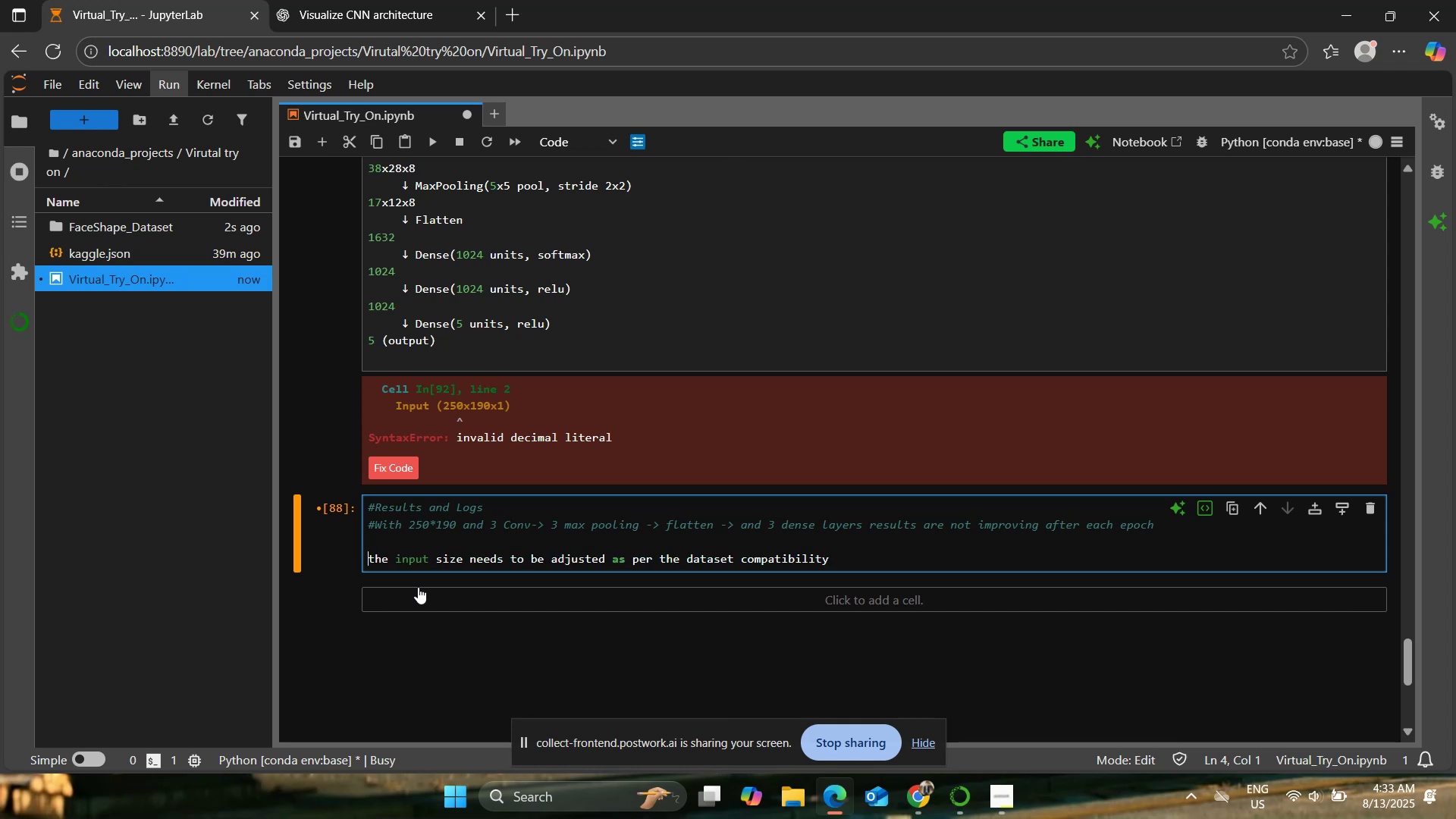 
key(ArrowRight)
 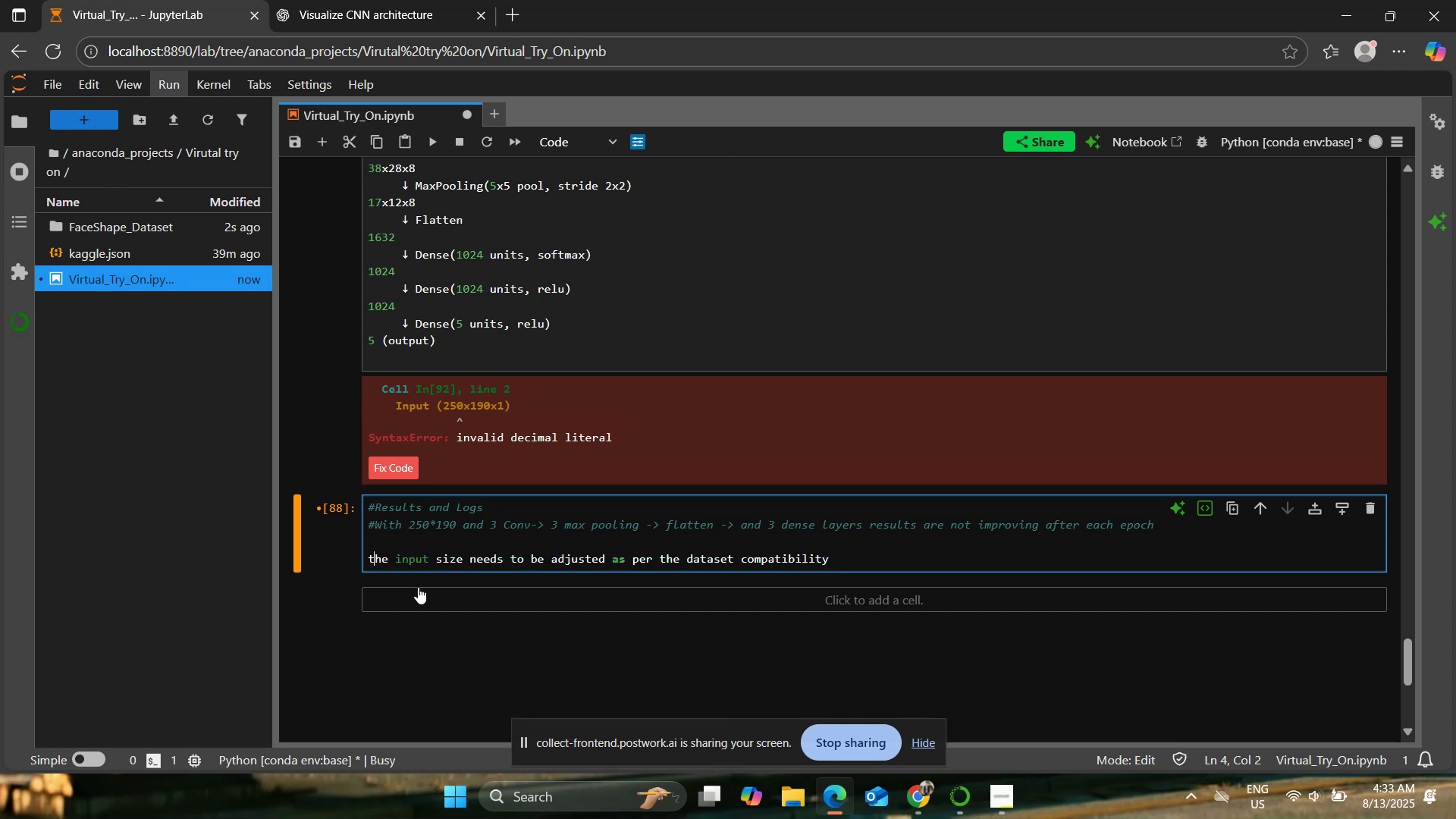 
key(Backspace)
 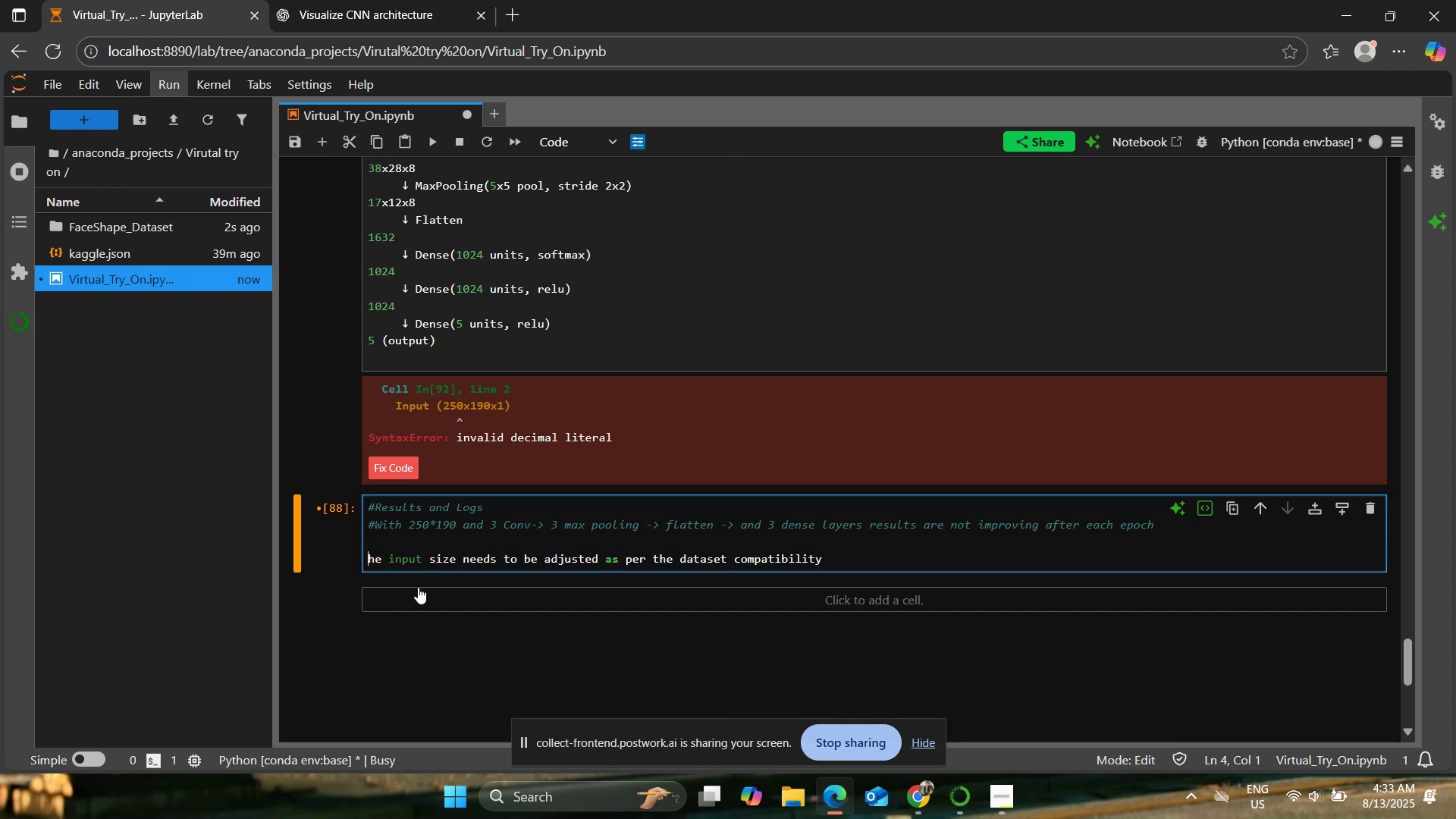 
key(Shift+T)
 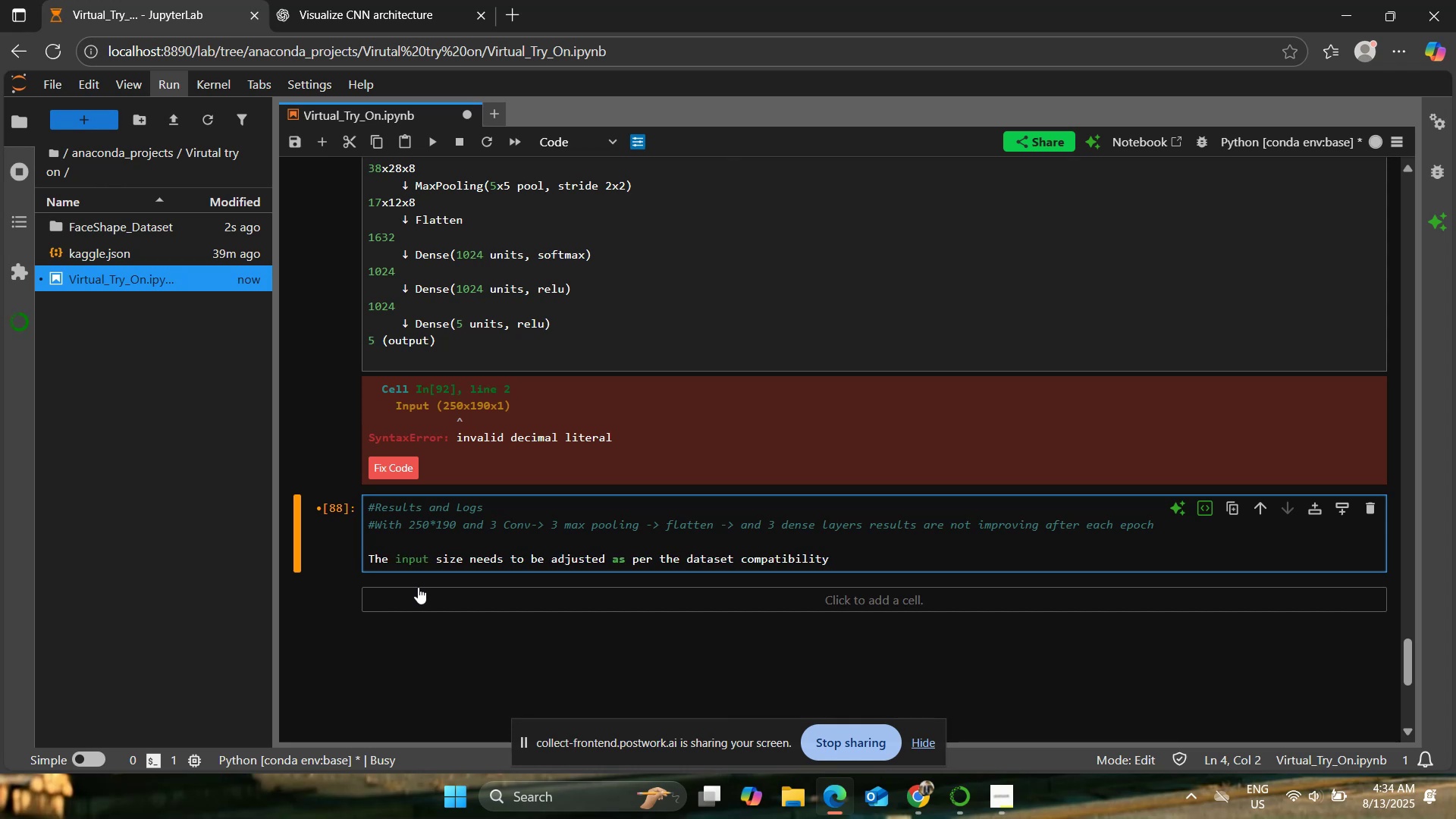 
key(ArrowLeft)
 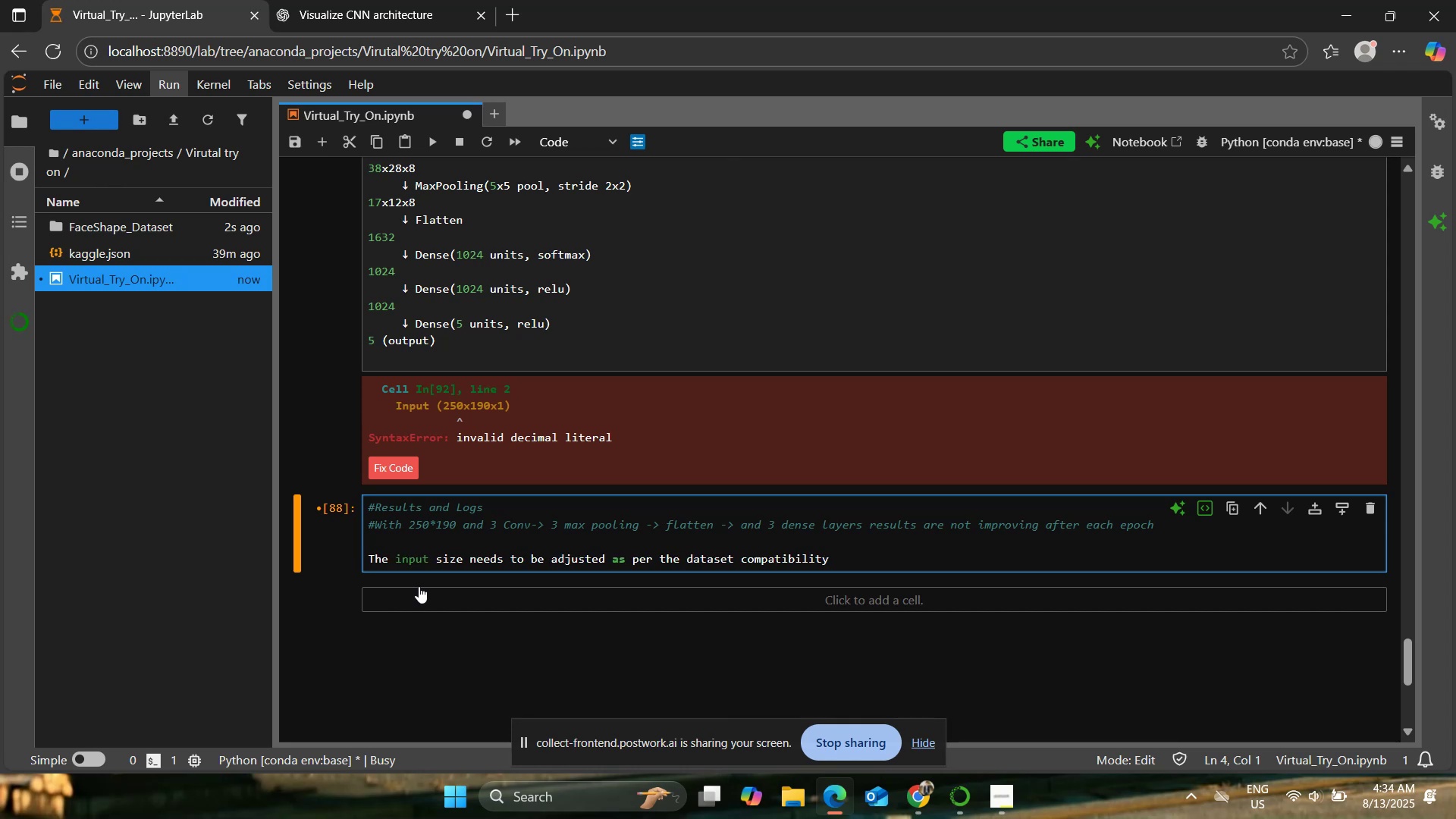 
key(Shift+3)
 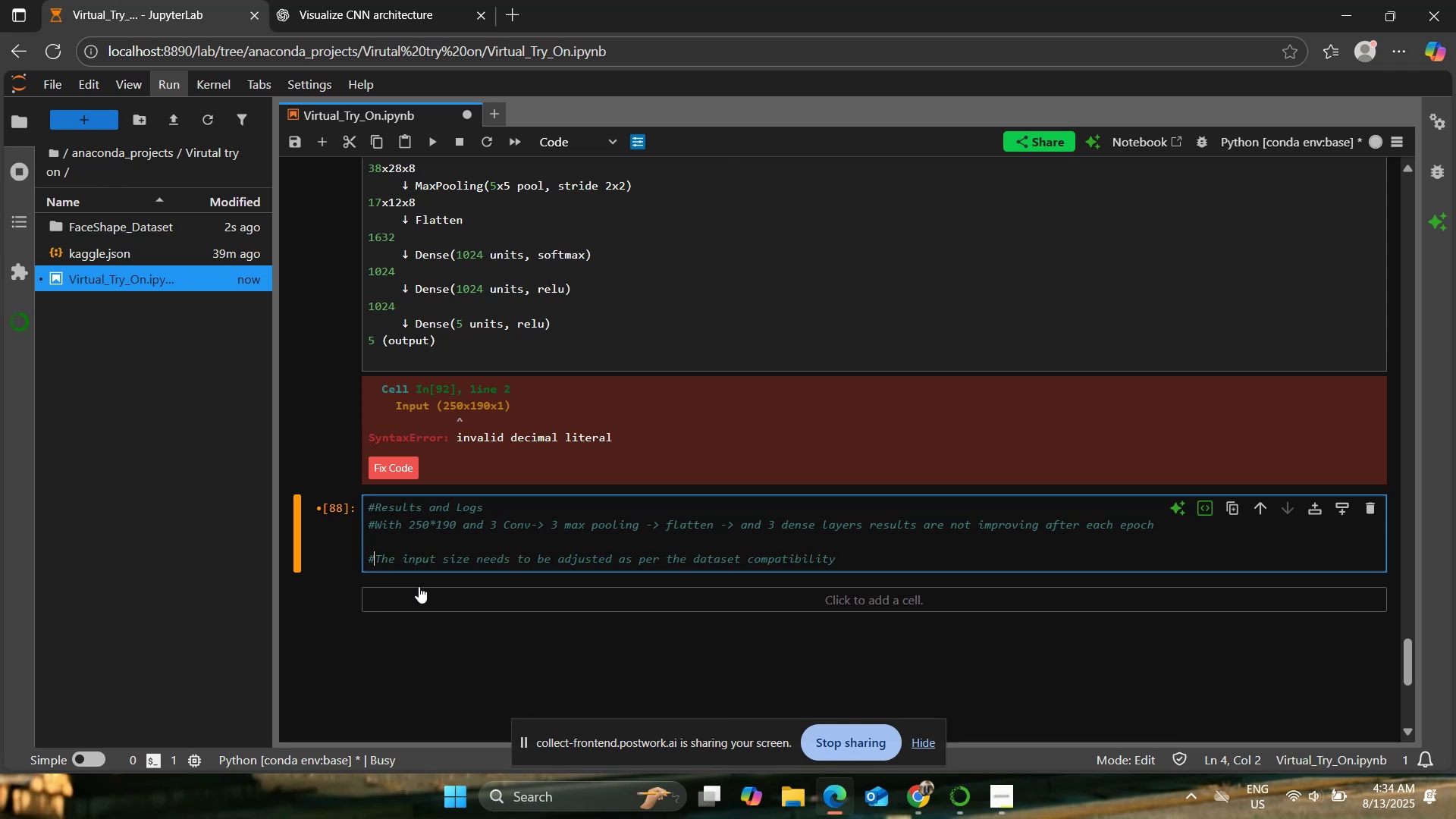 
key(ArrowLeft)
 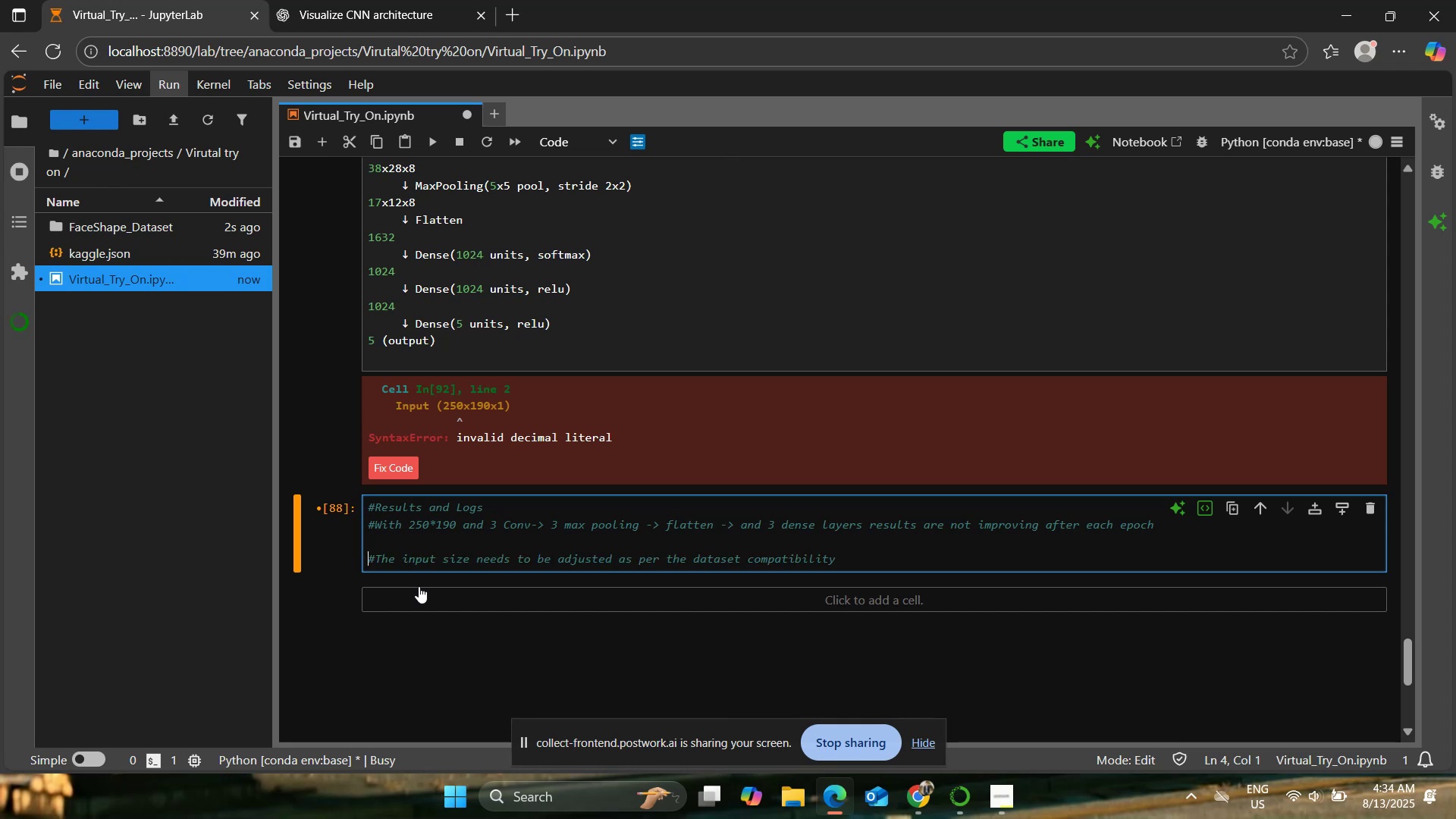 
key(Backspace)
 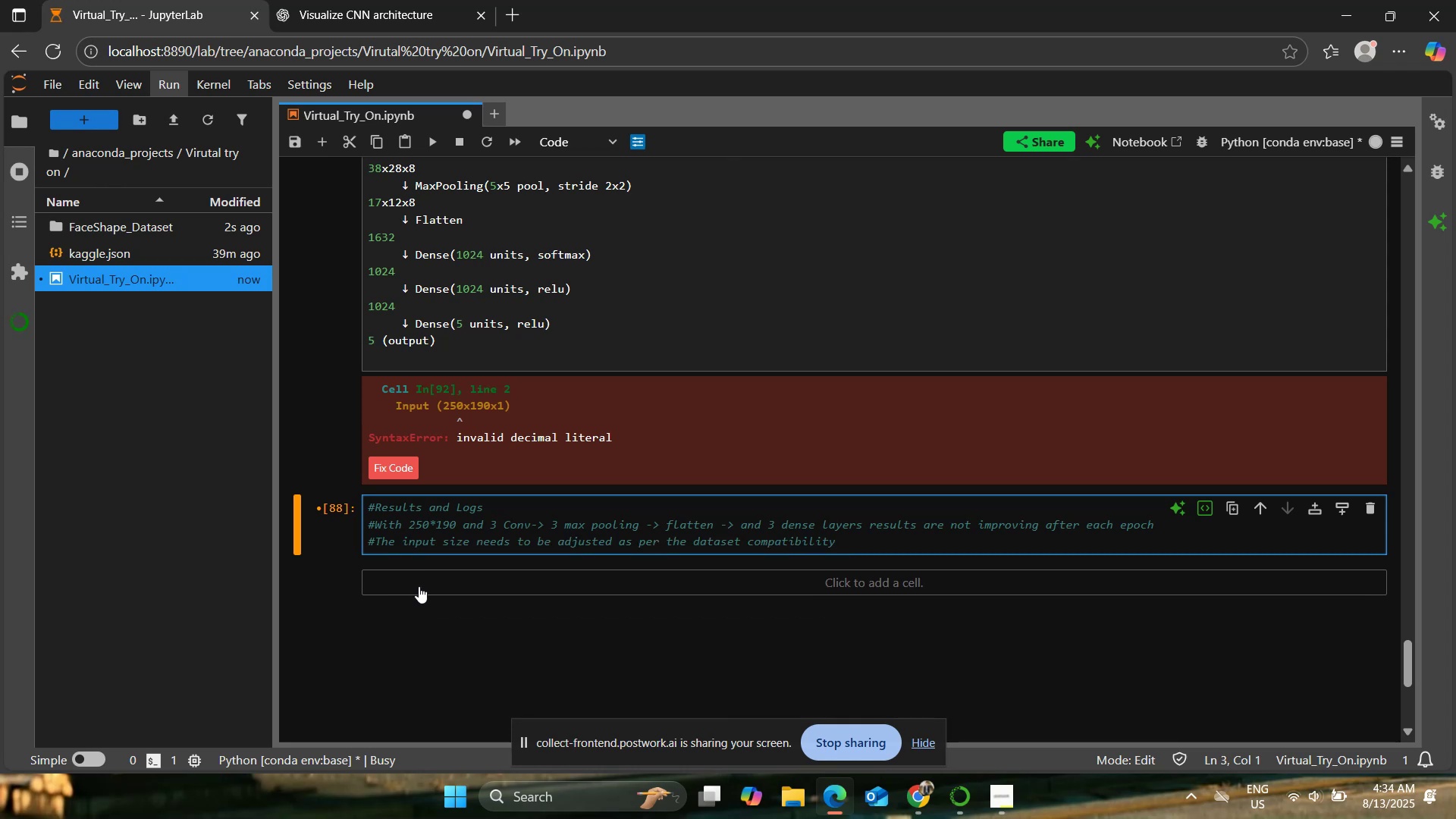 
scroll: coordinate [491, 433], scroll_direction: up, amount: 32.0
 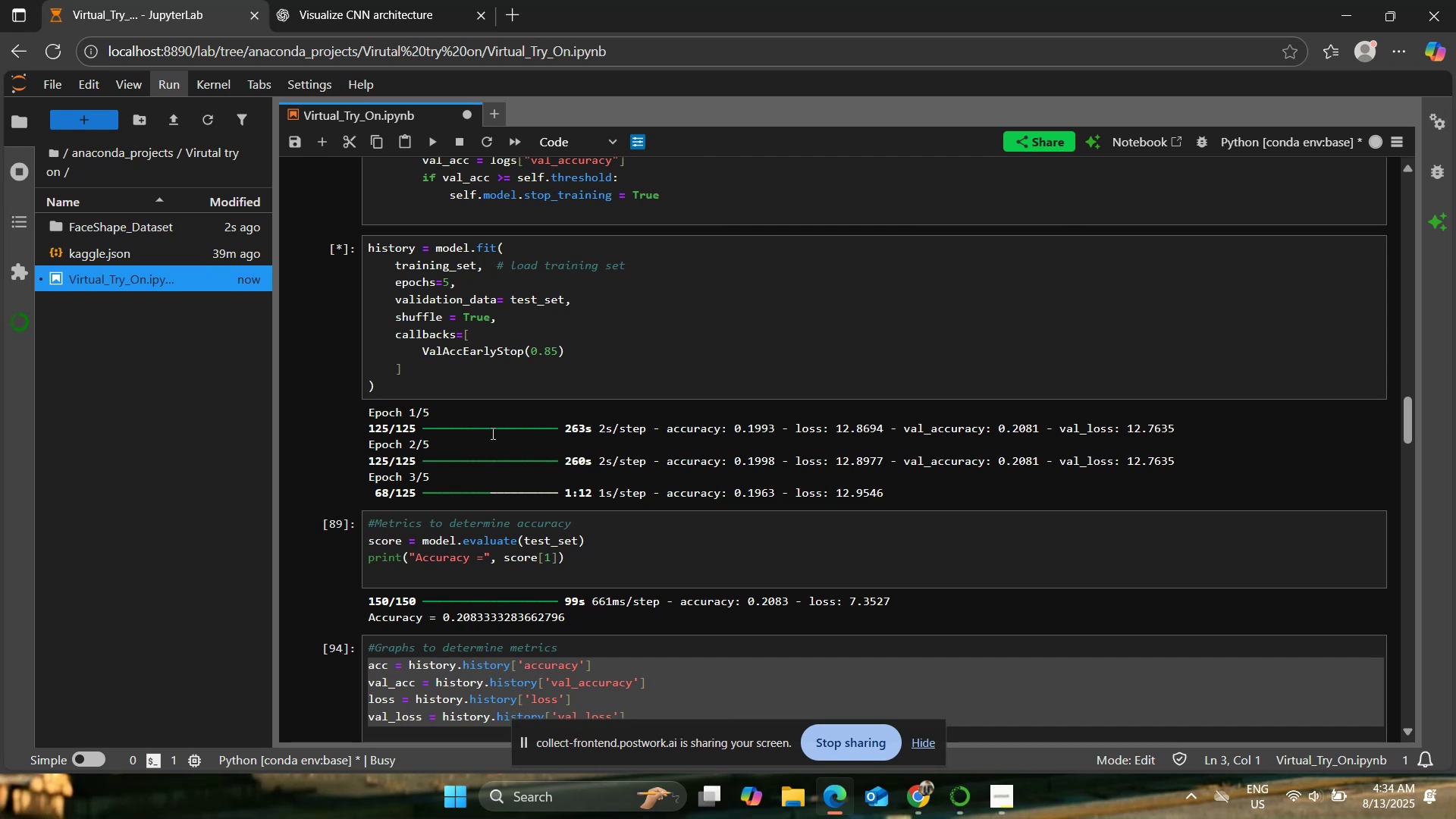 
wait(14.28)
 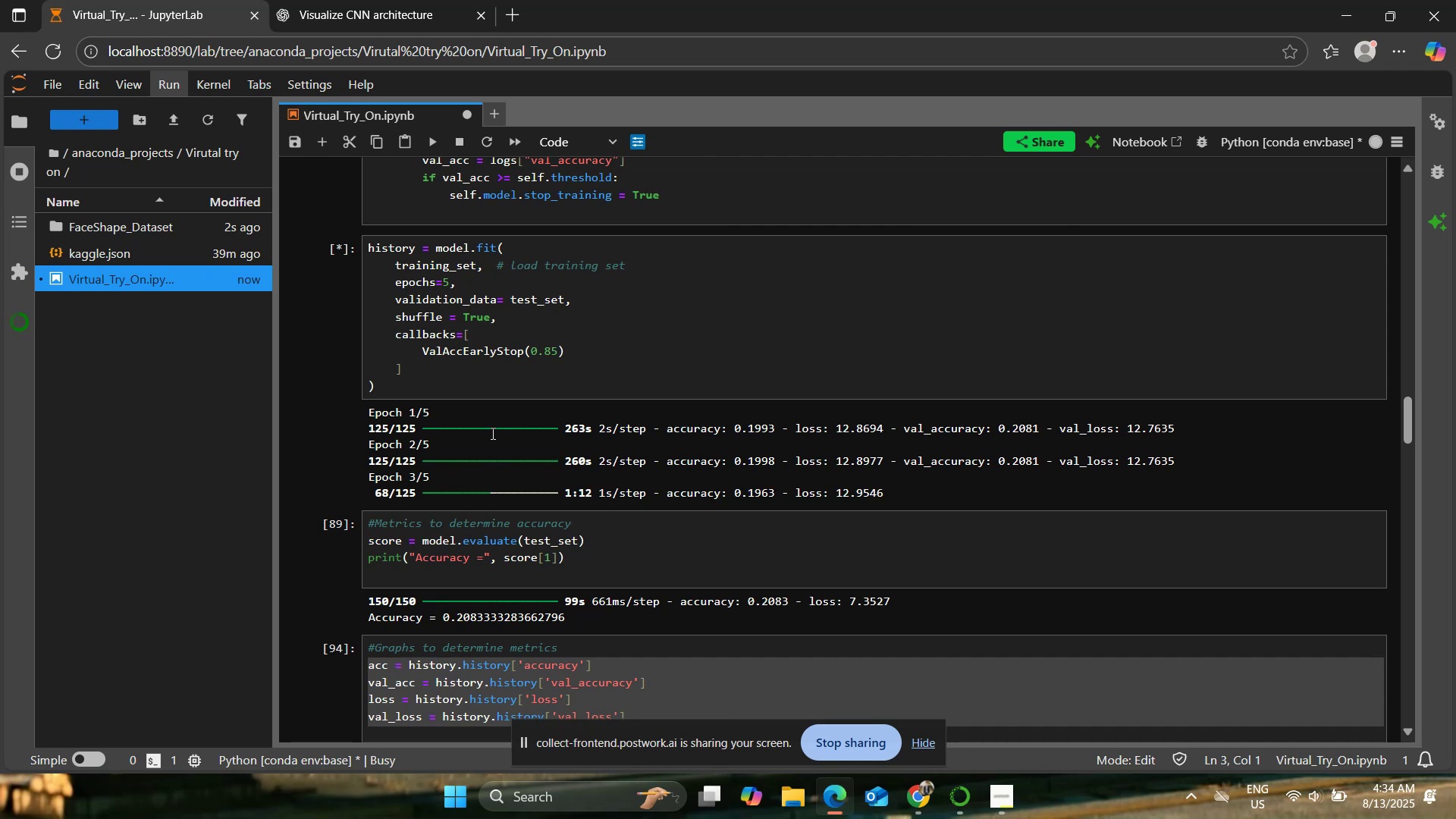 
left_click([874, 717])
 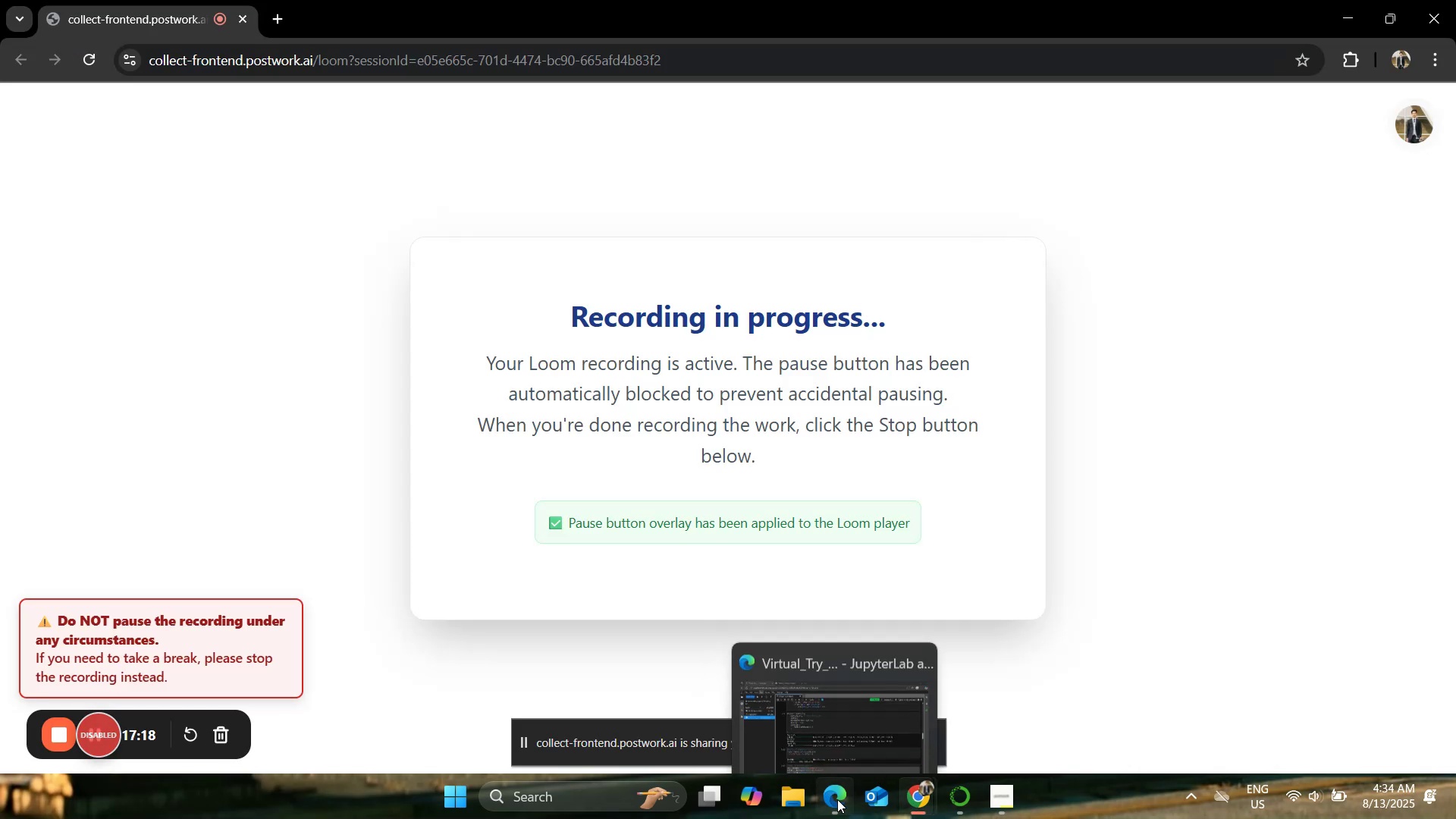 
left_click([837, 799])
 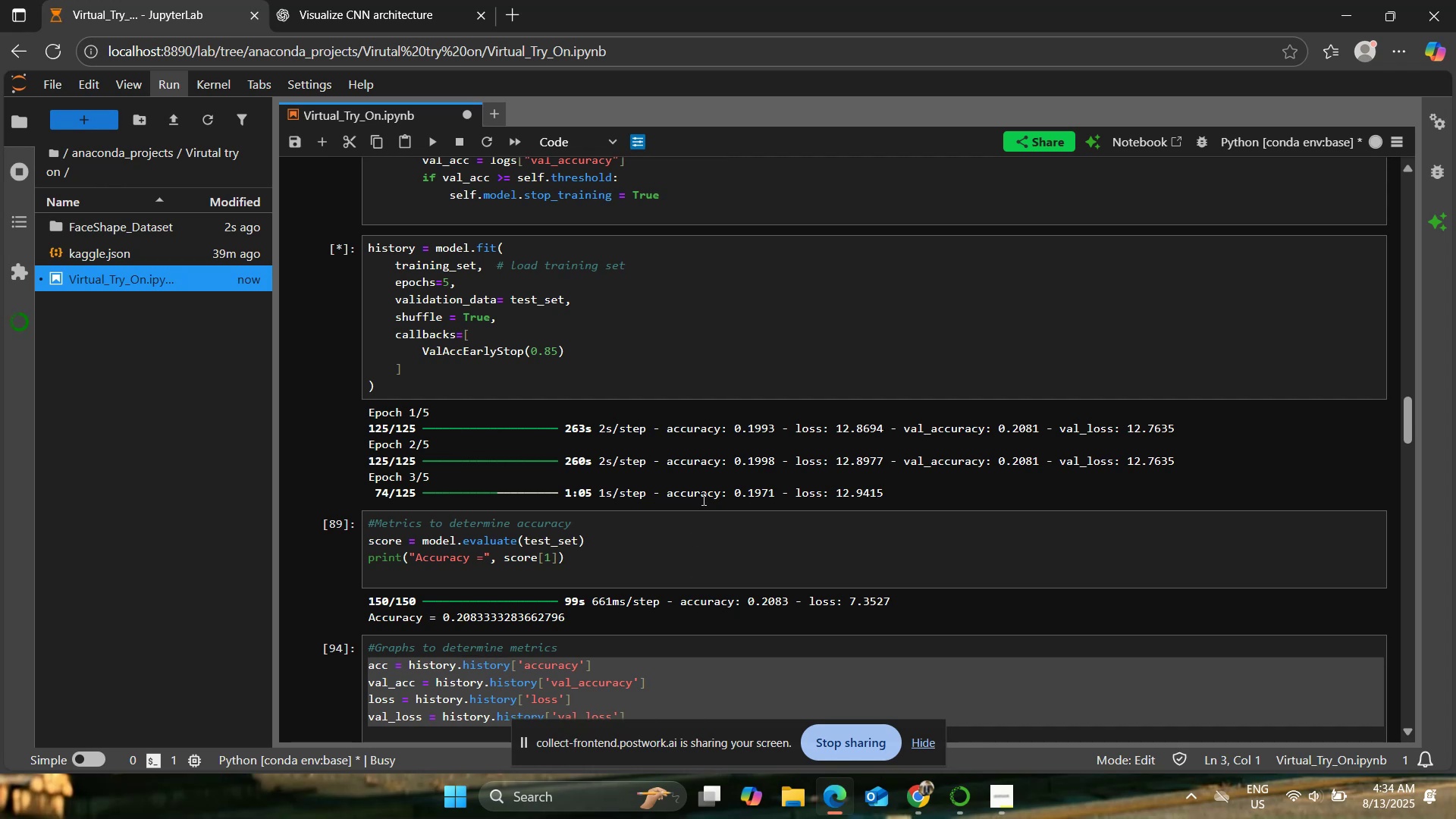 
scroll: coordinate [702, 498], scroll_direction: up, amount: 1.0
 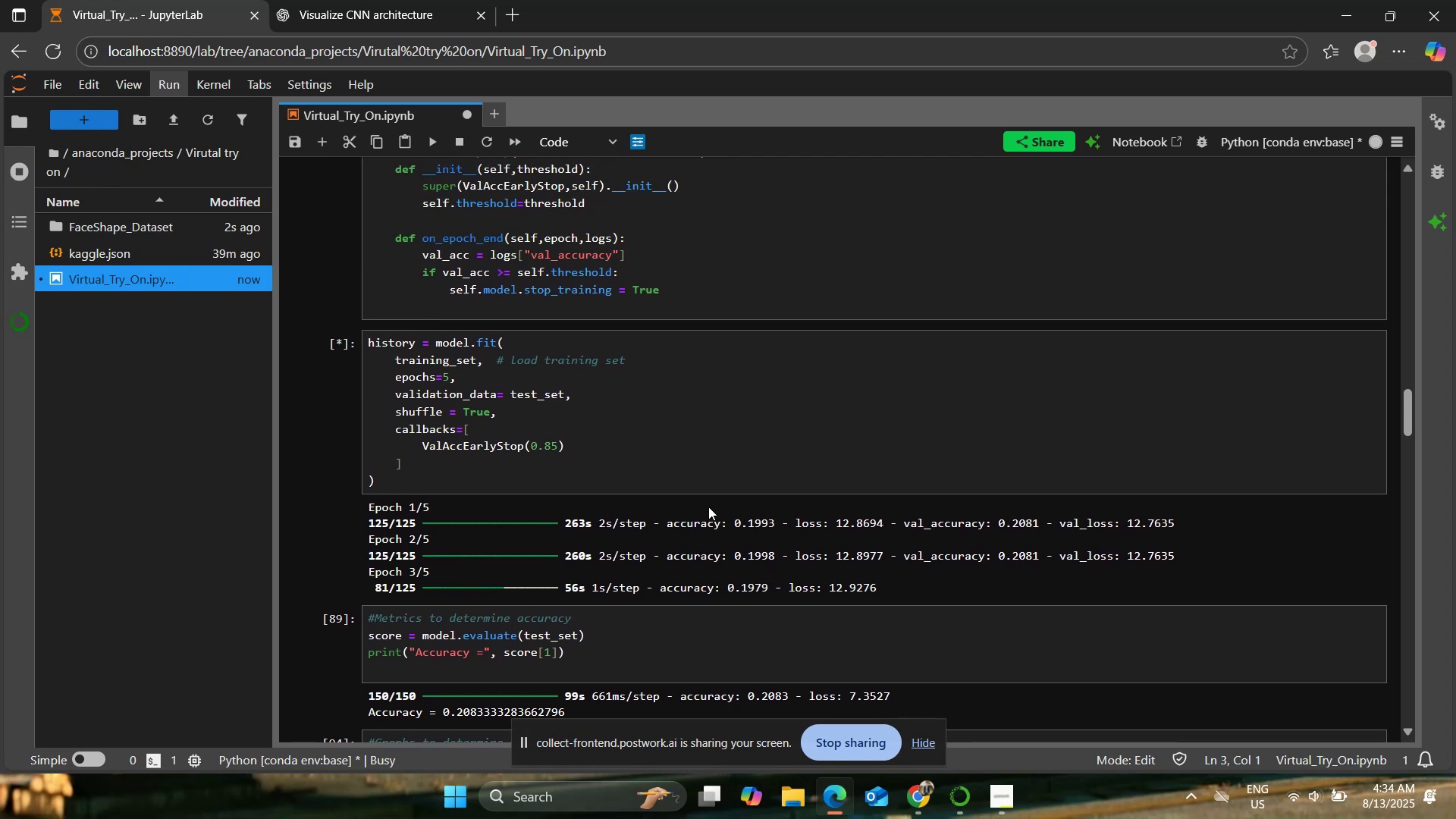 
wait(13.12)
 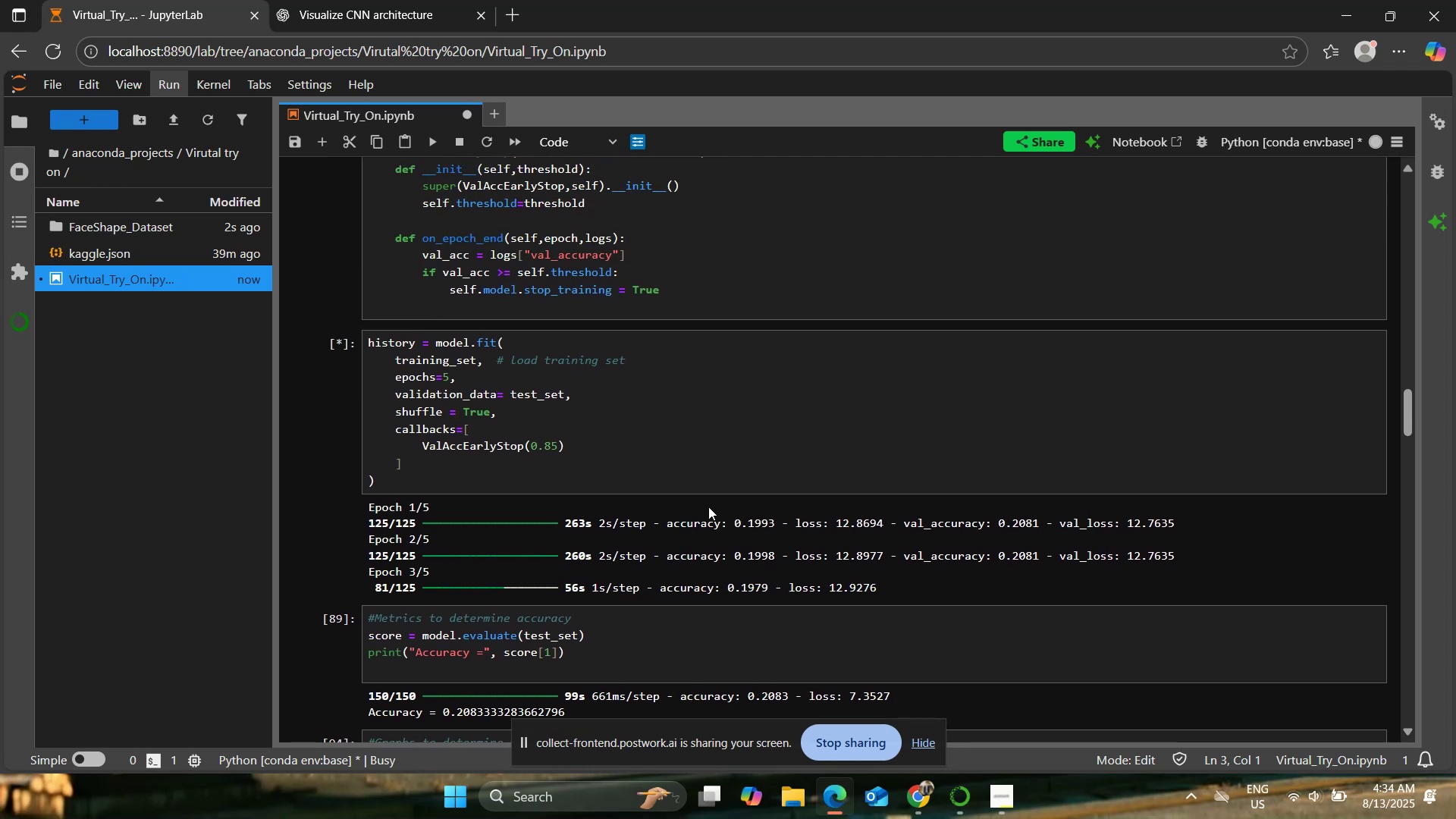 
scroll: coordinate [786, 553], scroll_direction: down, amount: 17.0
 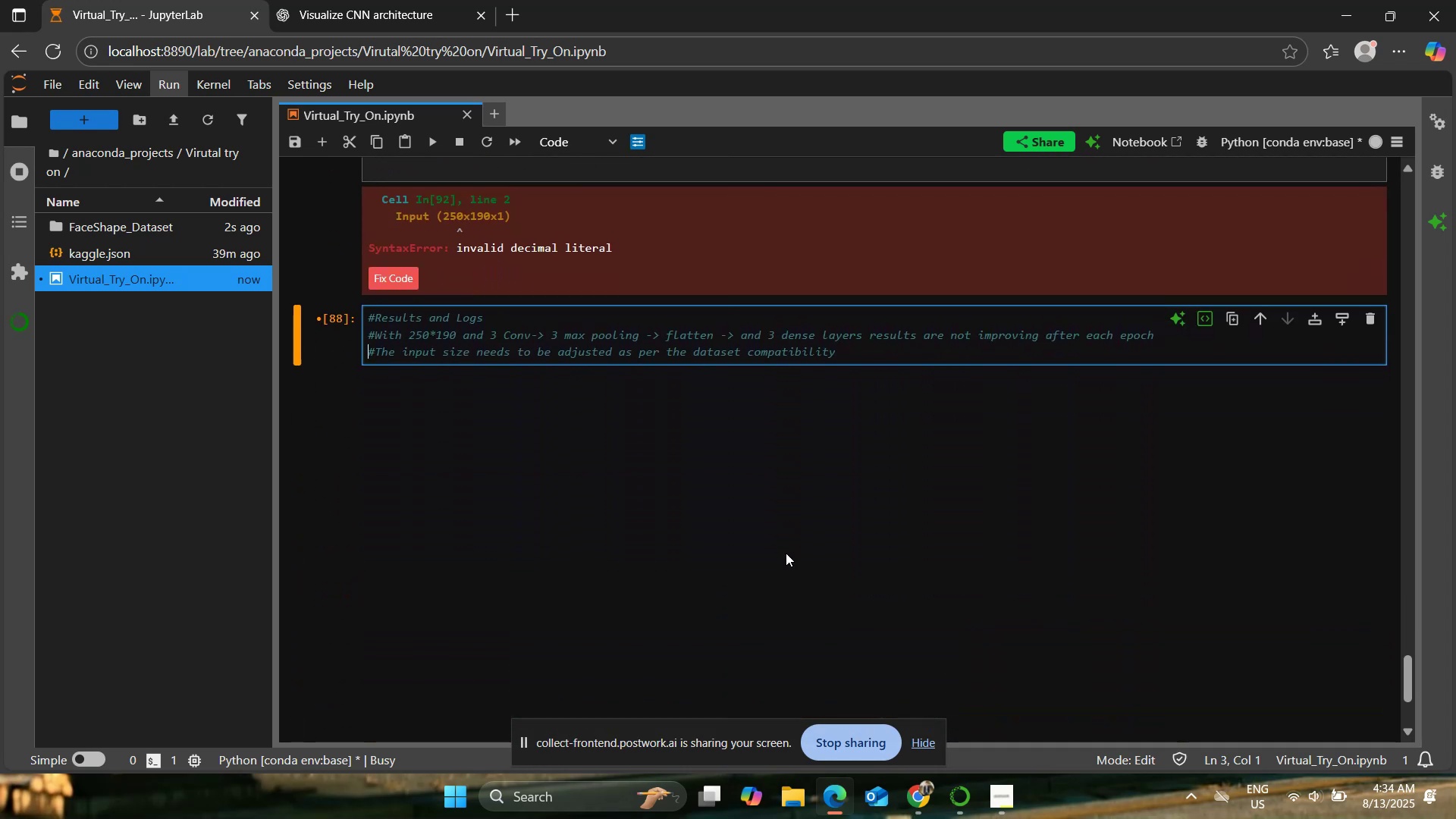 
scroll: coordinate [786, 553], scroll_direction: up, amount: 1.0
 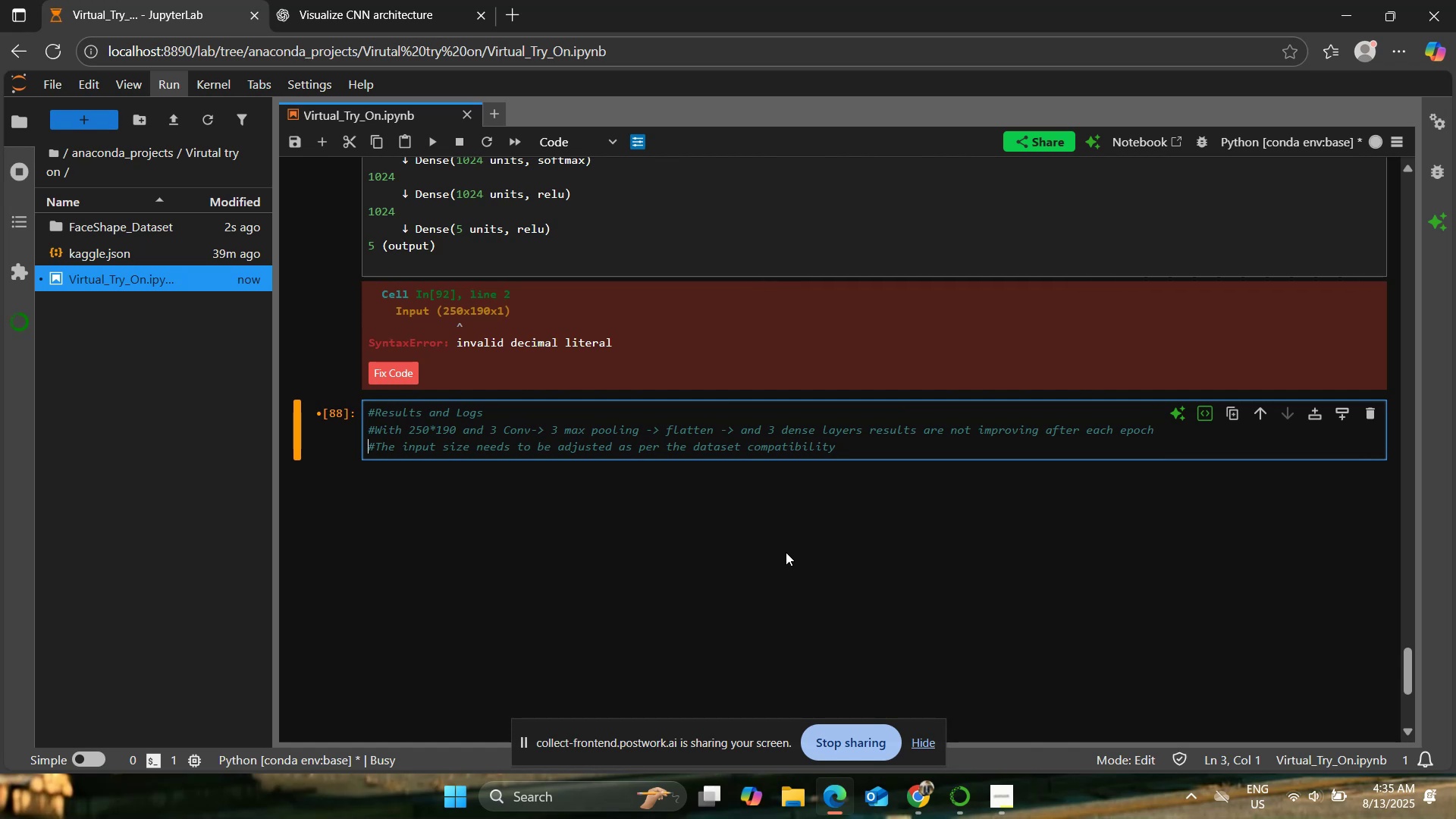 
wait(15.7)
 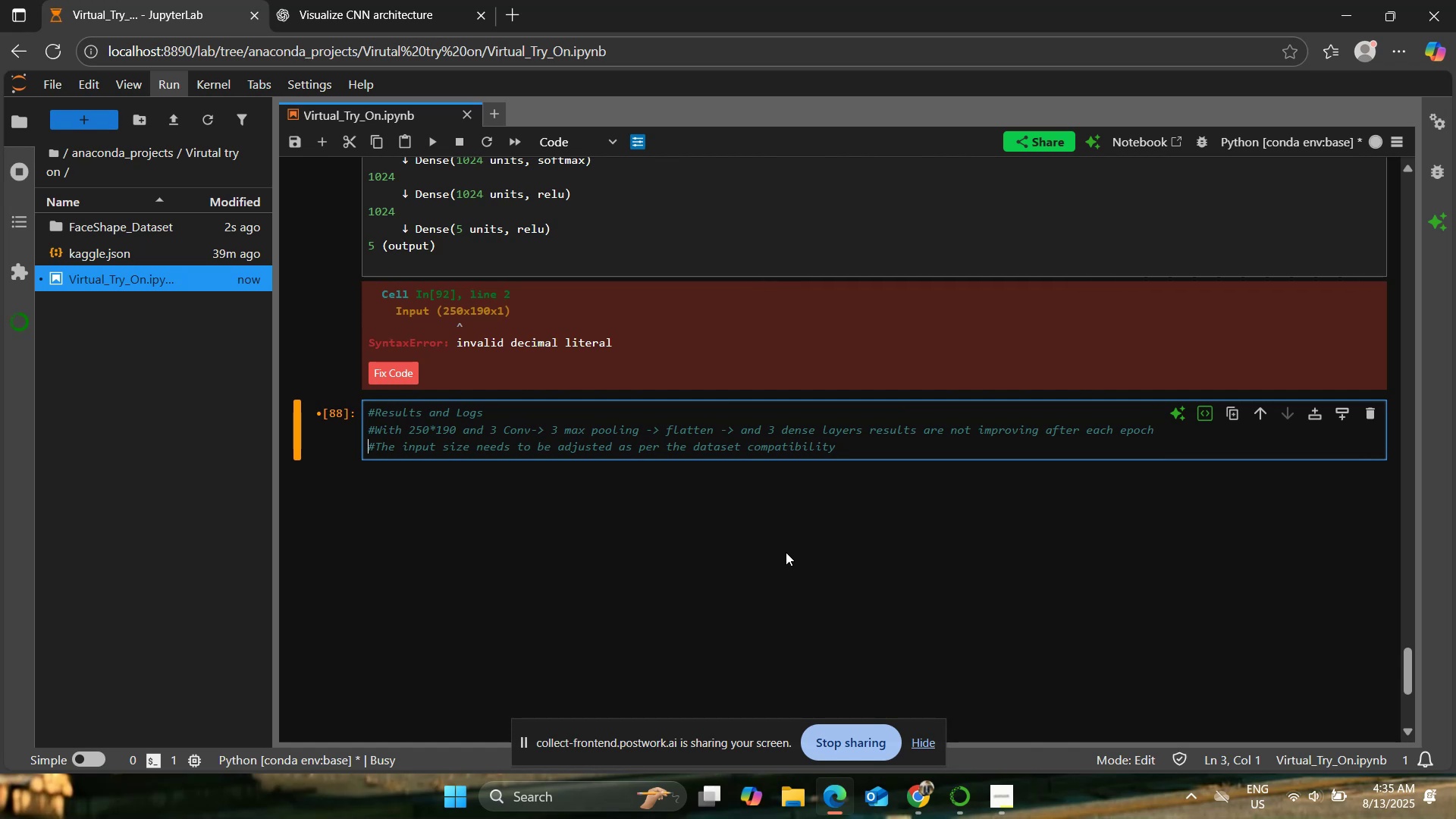 
scroll: coordinate [843, 607], scroll_direction: up, amount: 14.0
 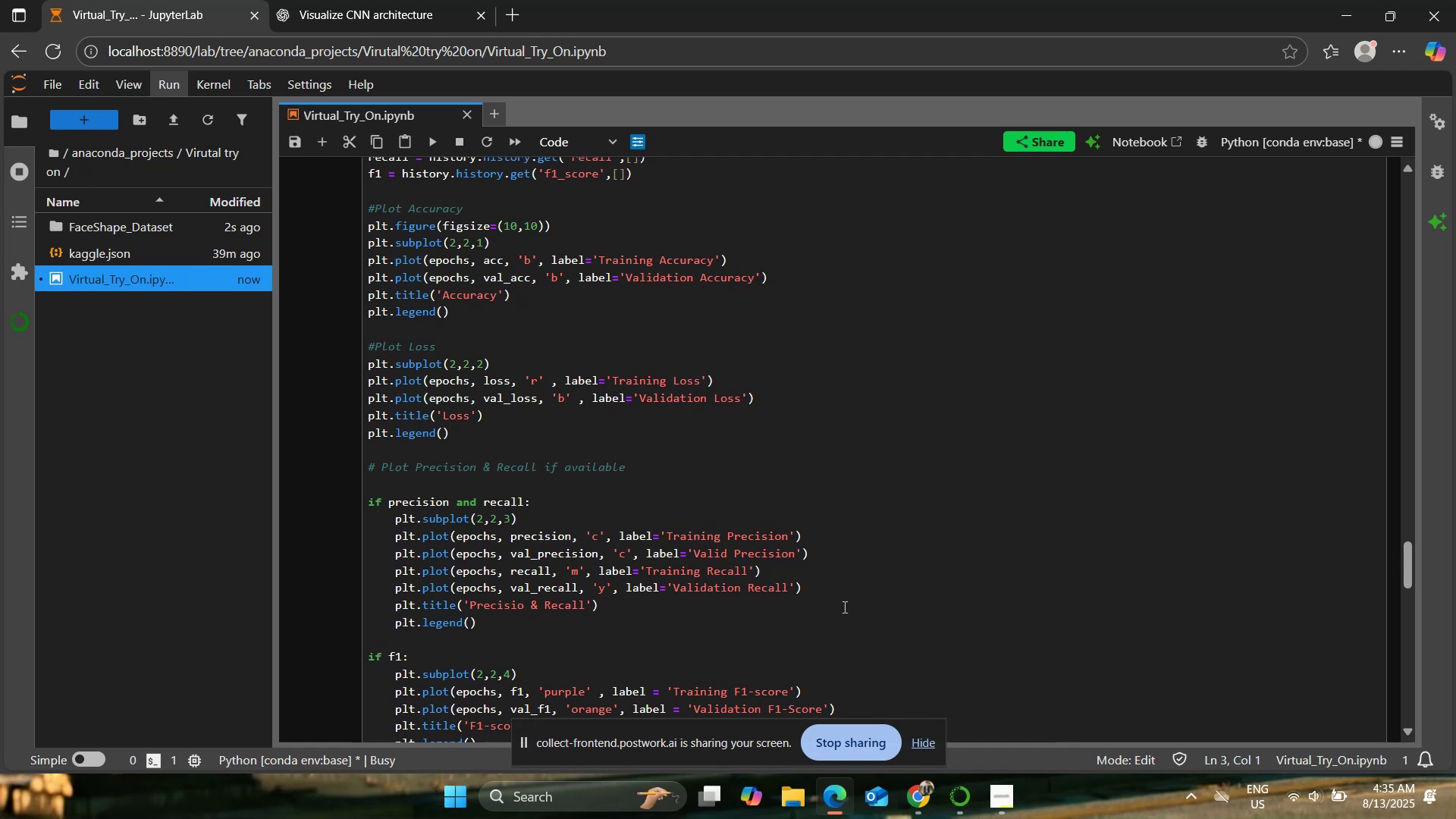 
scroll: coordinate [843, 607], scroll_direction: down, amount: 1.0
 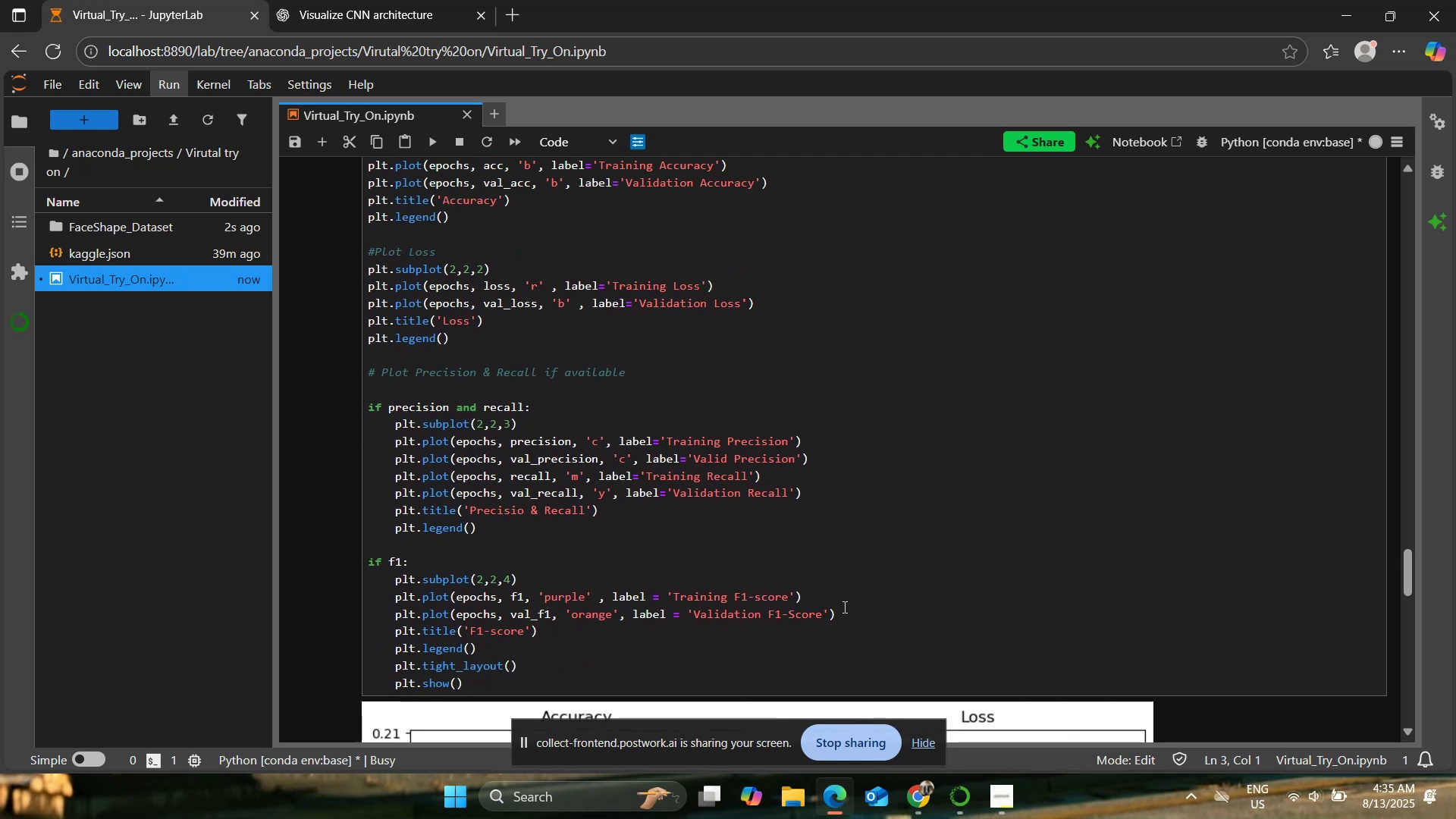 
scroll: coordinate [843, 607], scroll_direction: up, amount: 20.0
 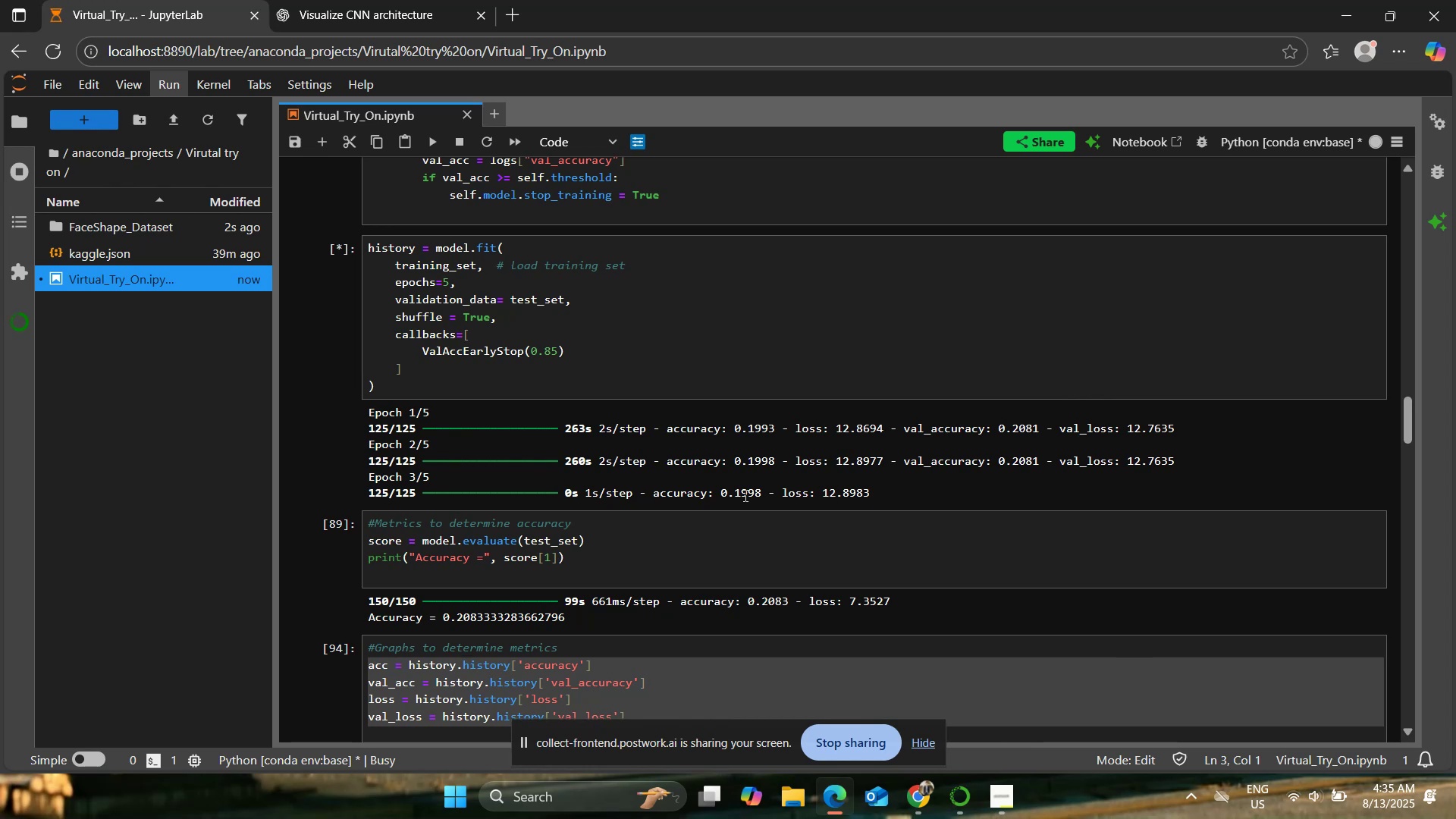 
wait(17.53)
 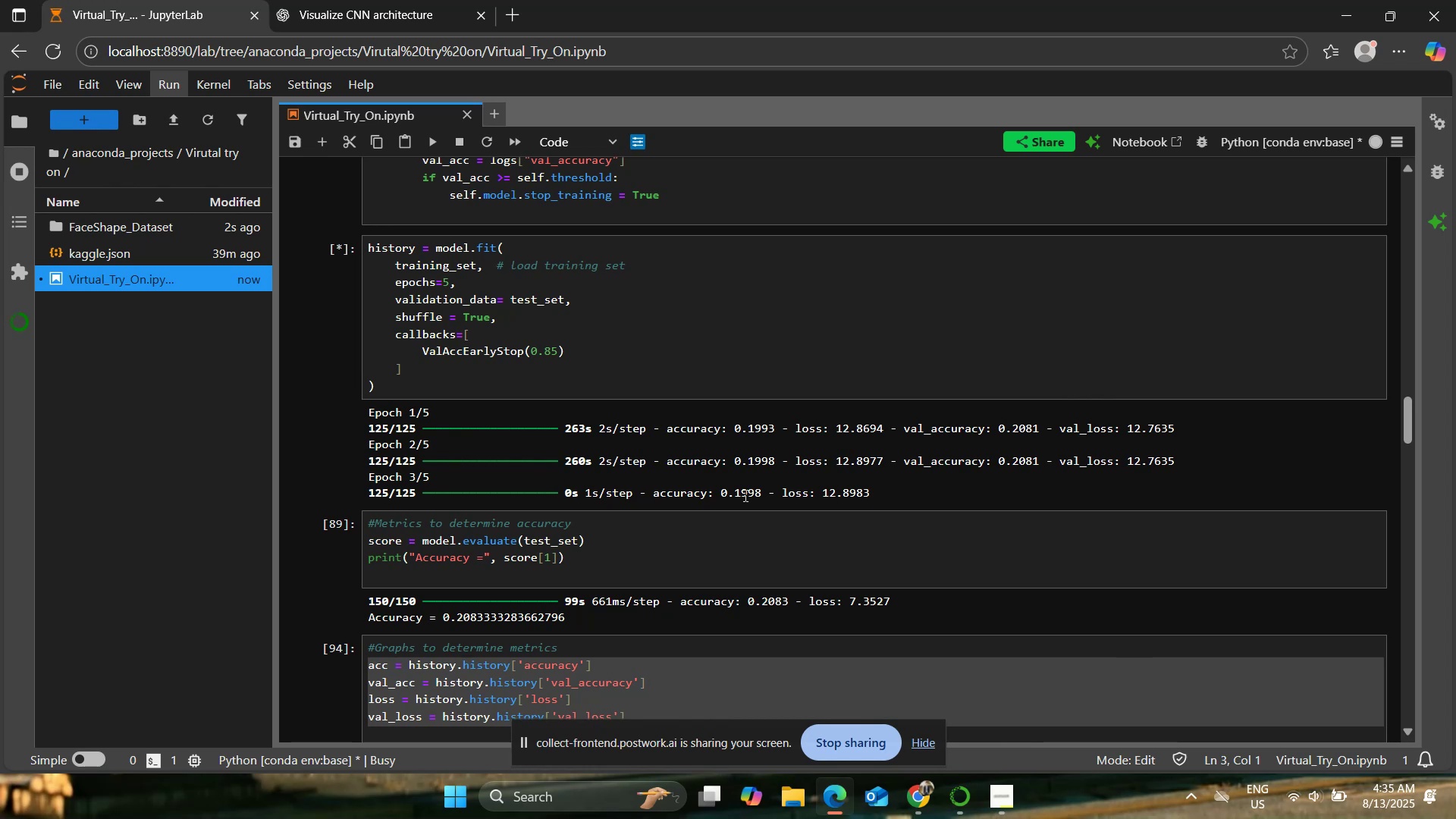 
scroll: coordinate [660, 471], scroll_direction: up, amount: 13.0
 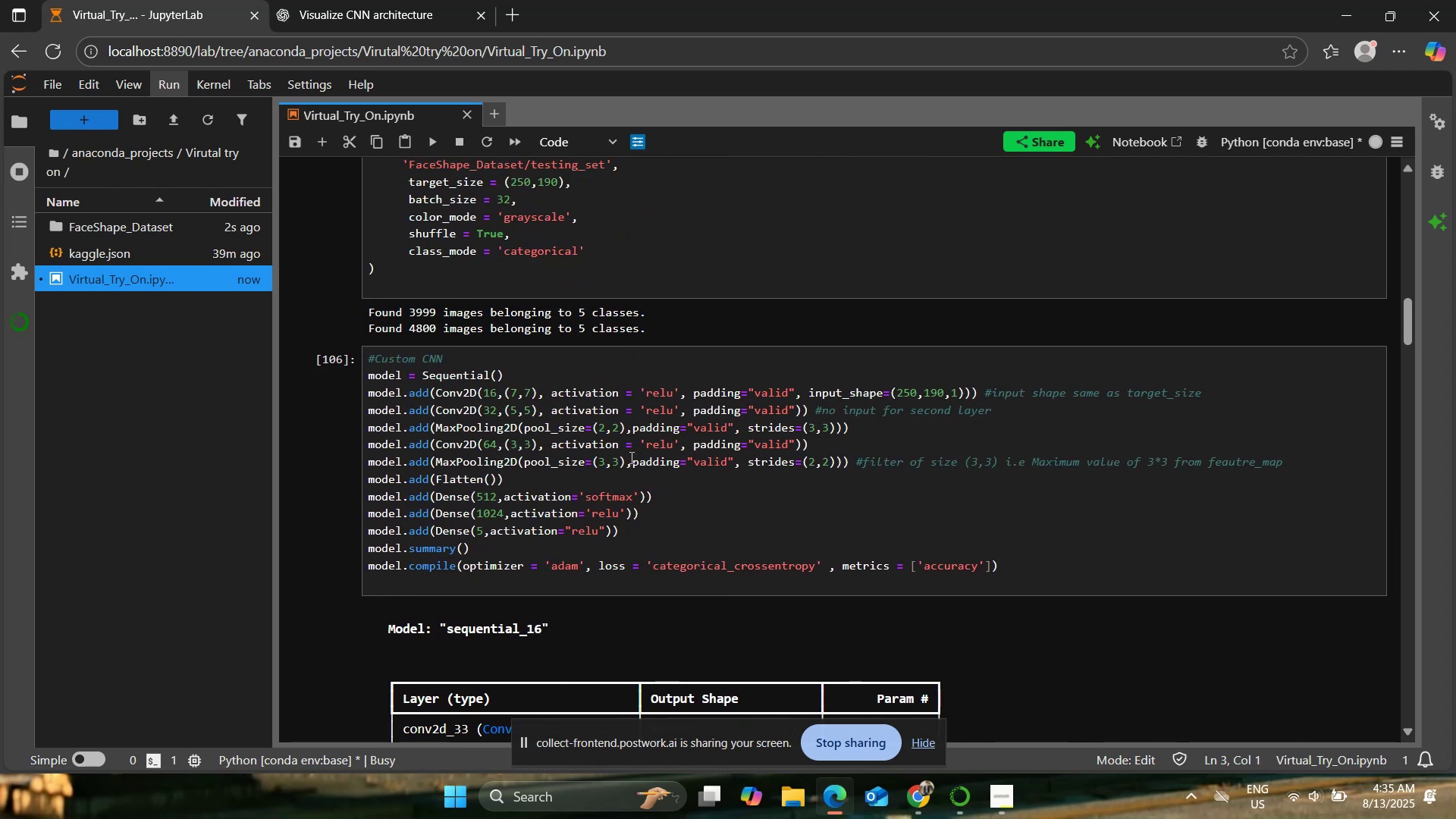 
left_click([591, 398])
 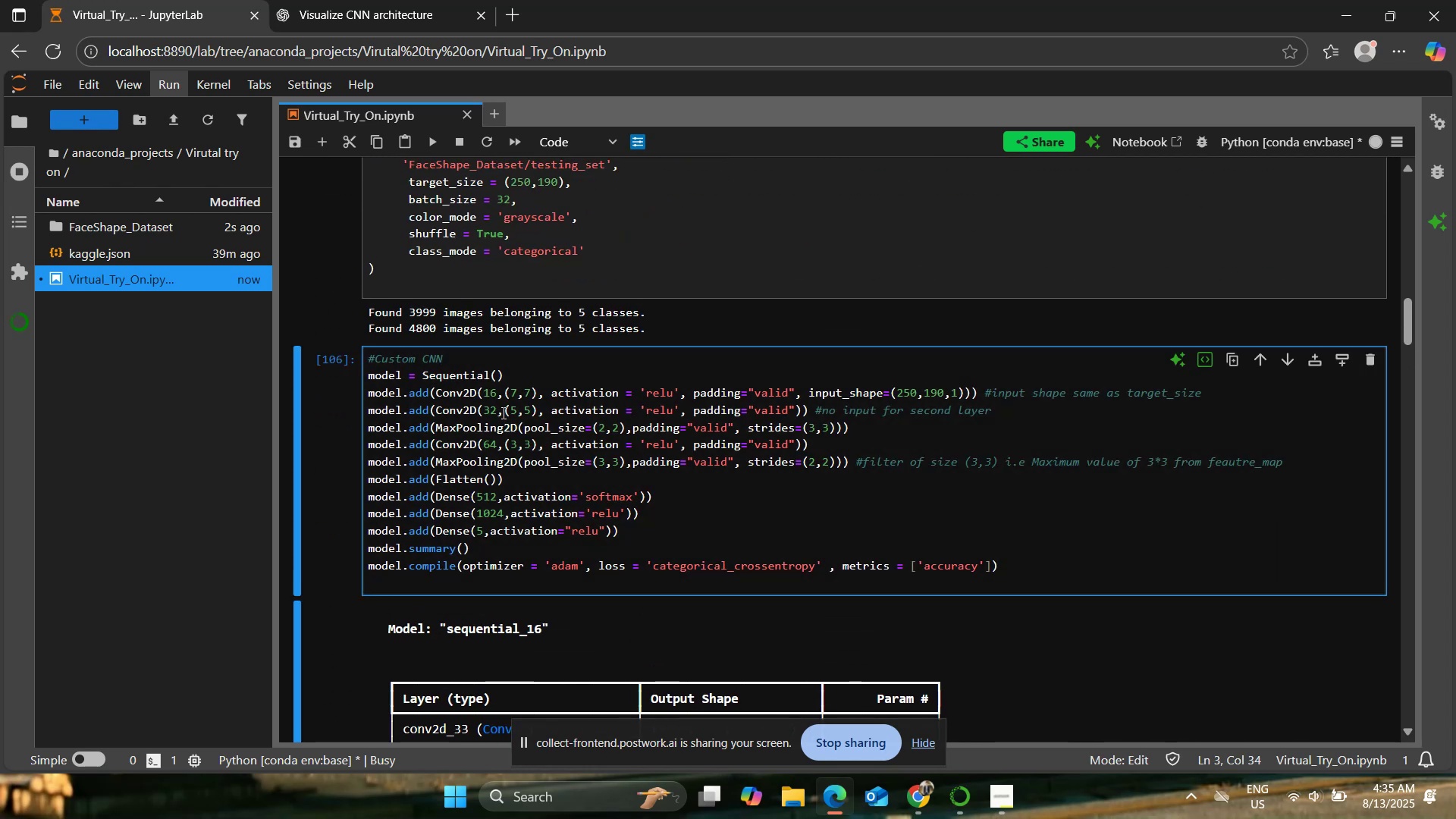 
left_click([499, 411])
 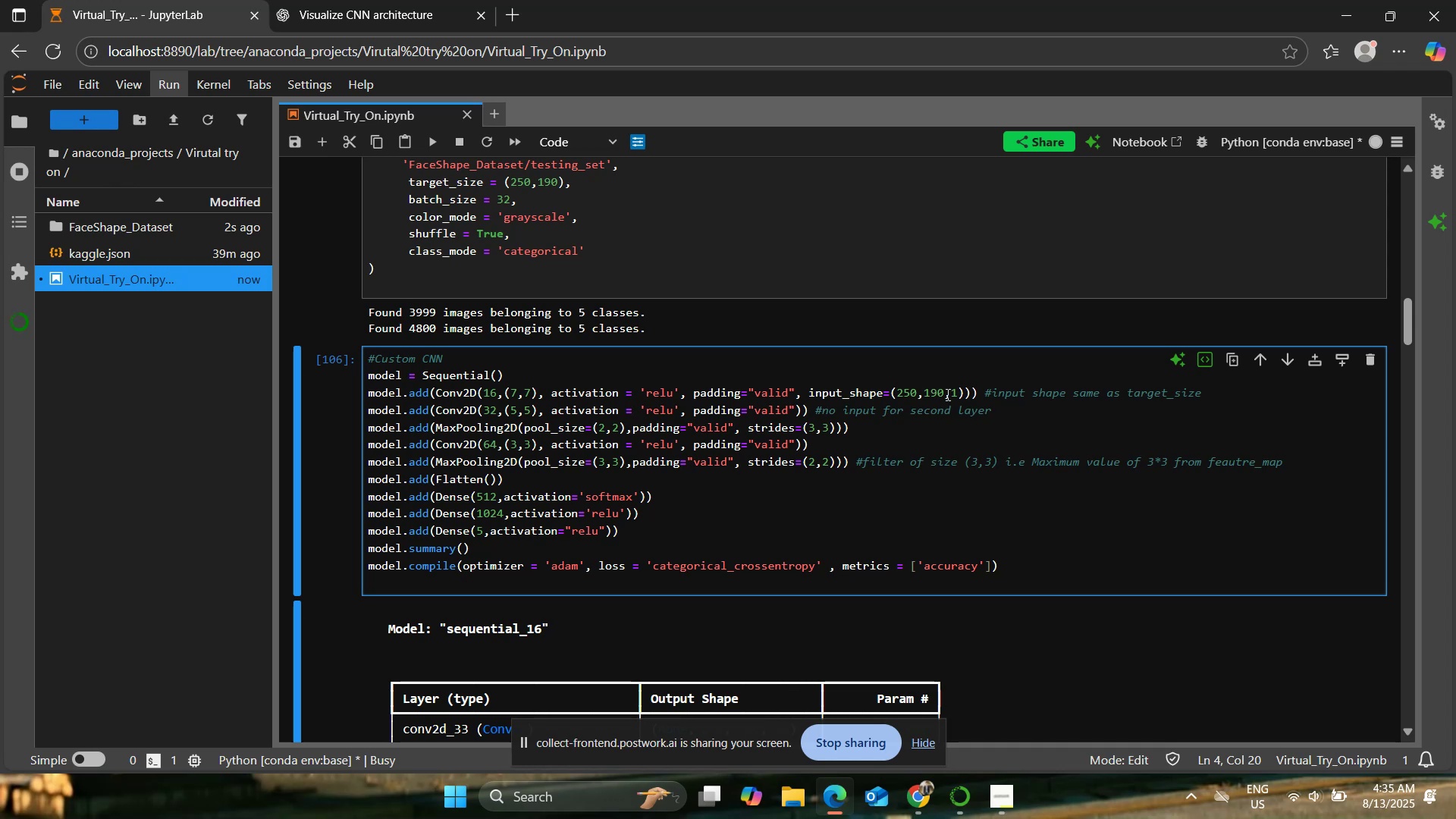 
scroll: coordinate [879, 408], scroll_direction: none, amount: 0.0
 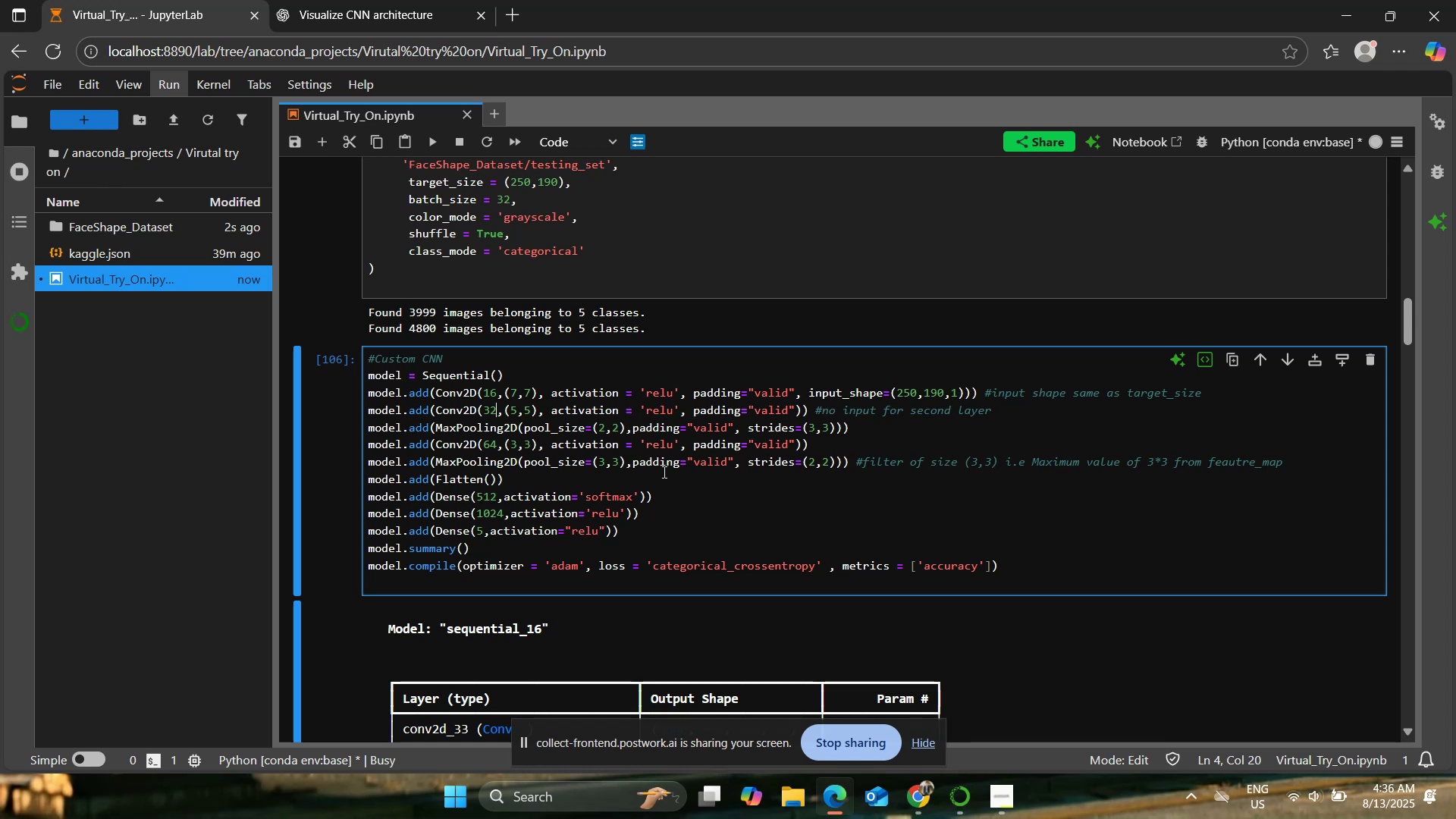 
wait(18.12)
 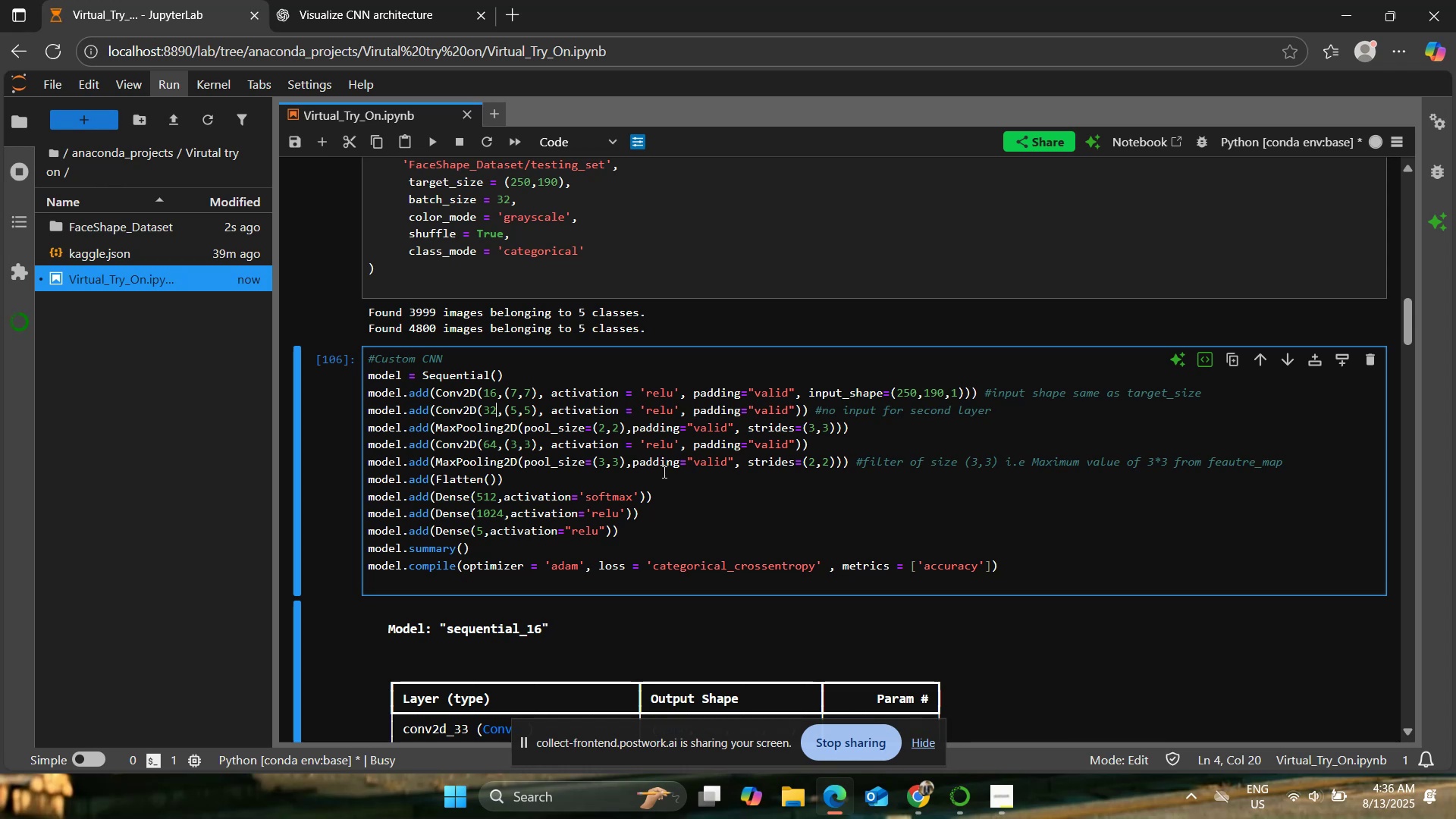 
scroll: coordinate [699, 486], scroll_direction: down, amount: 18.0
 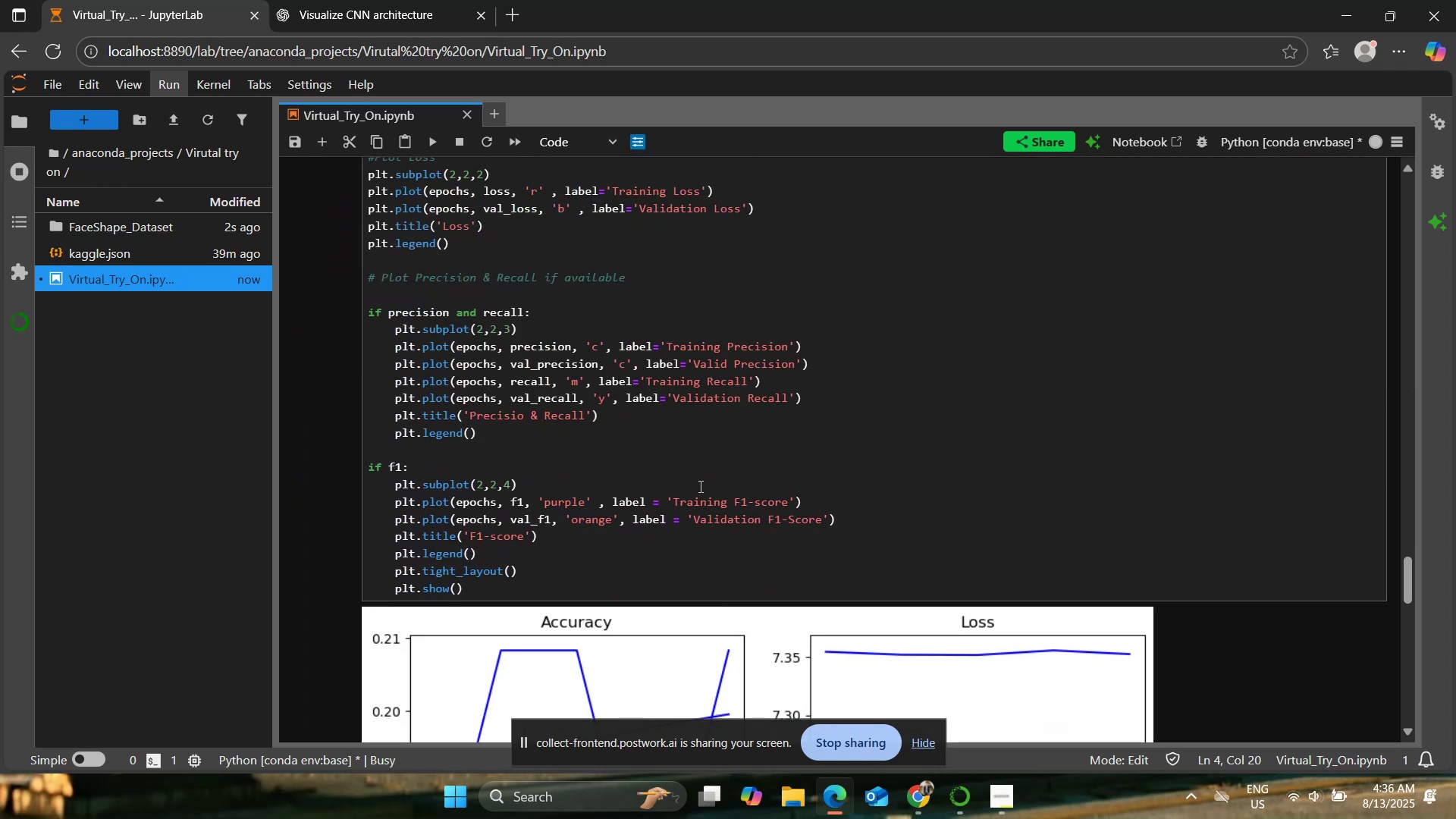 
scroll: coordinate [699, 486], scroll_direction: up, amount: 20.0
 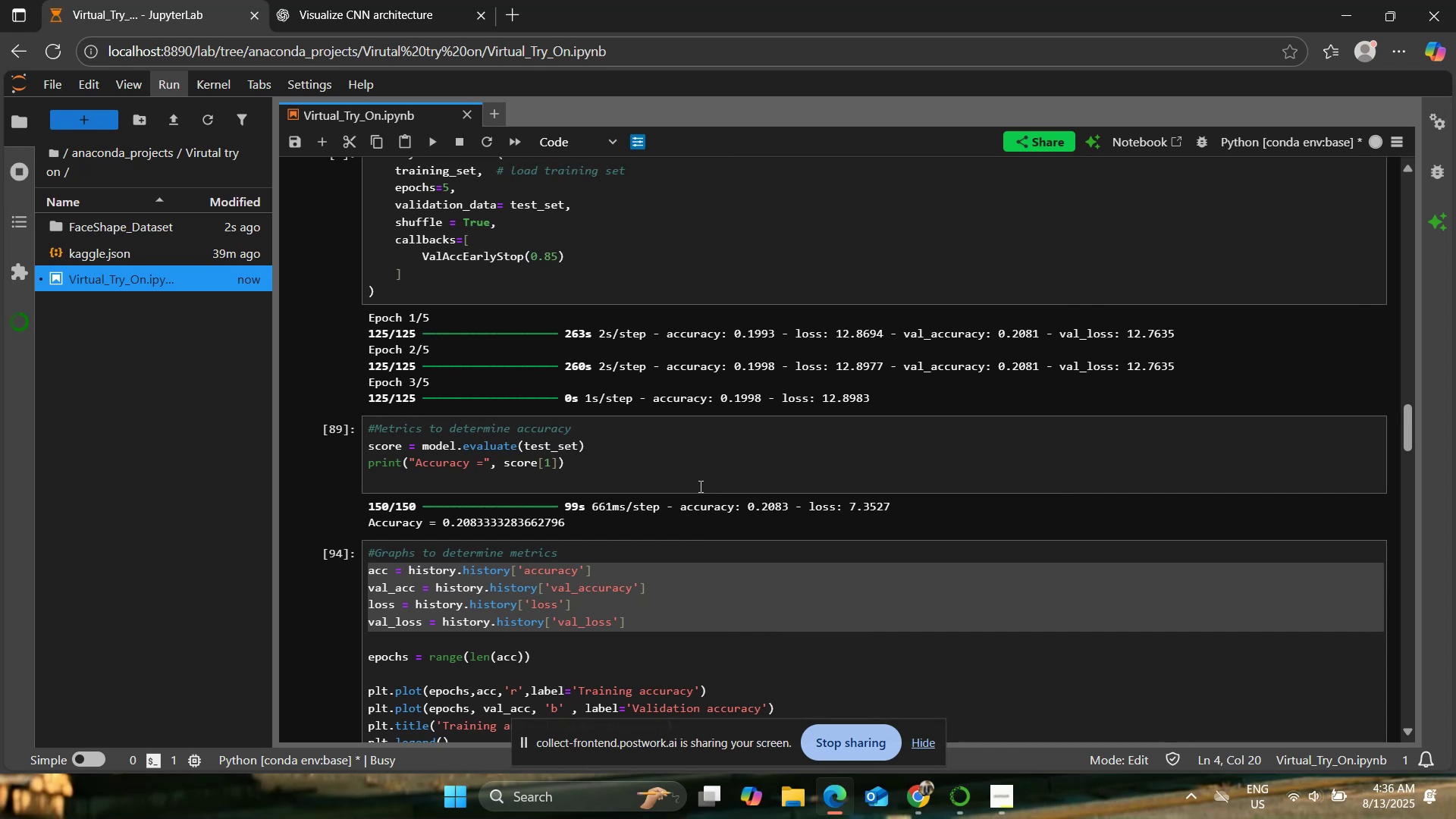 
wait(24.86)
 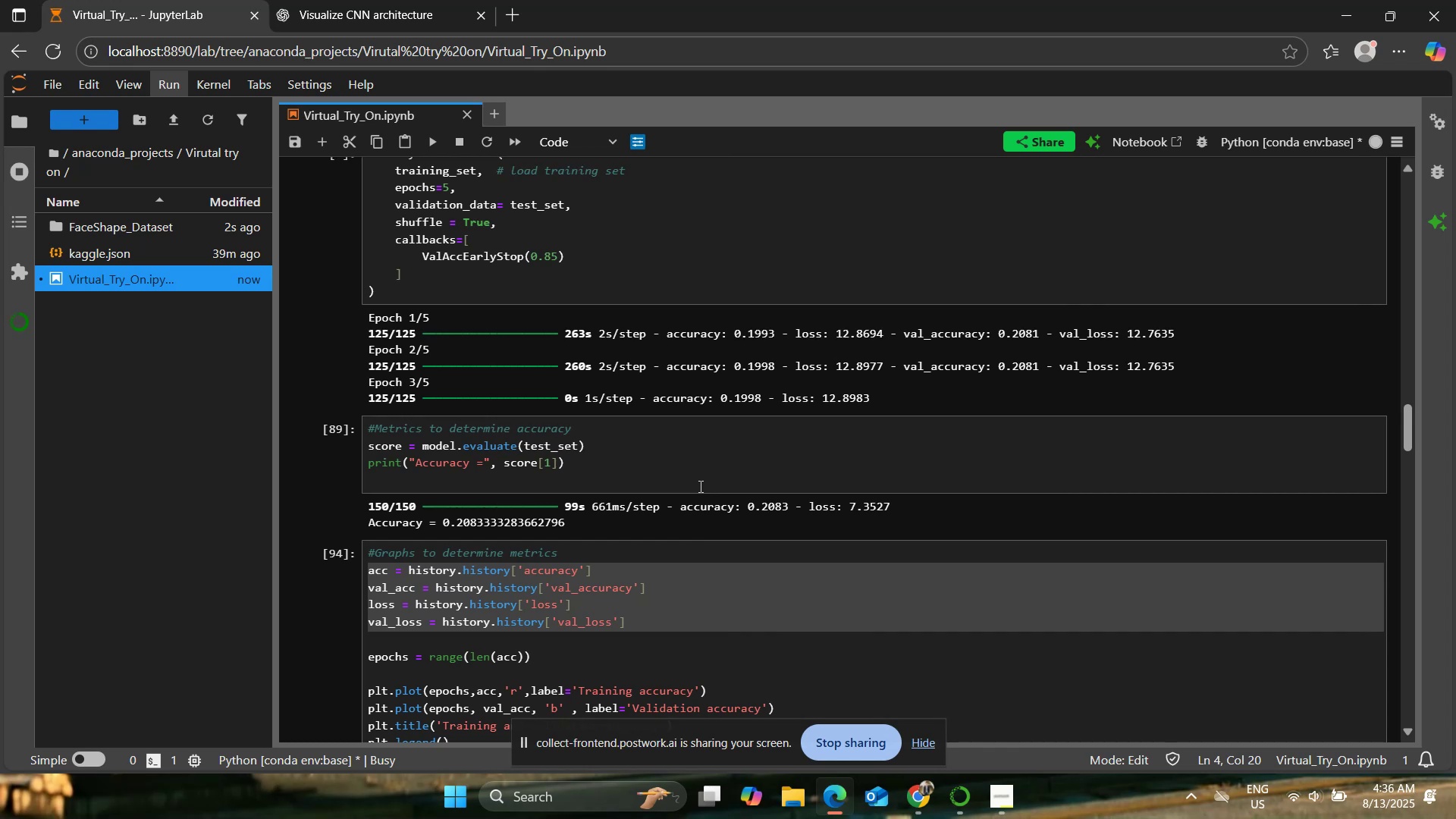 
scroll: coordinate [660, 494], scroll_direction: up, amount: 1.0
 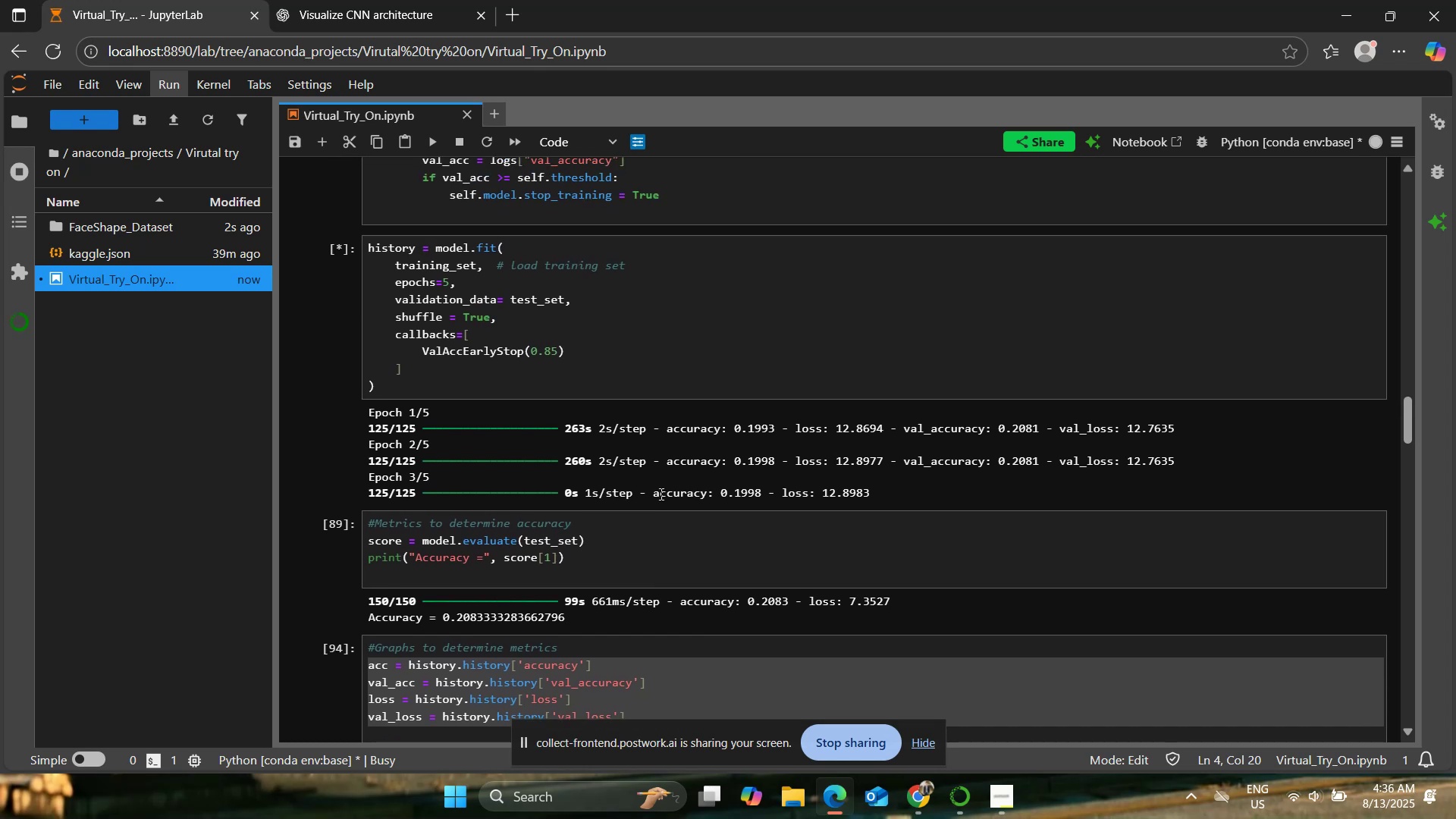 
scroll: coordinate [660, 494], scroll_direction: down, amount: 1.0
 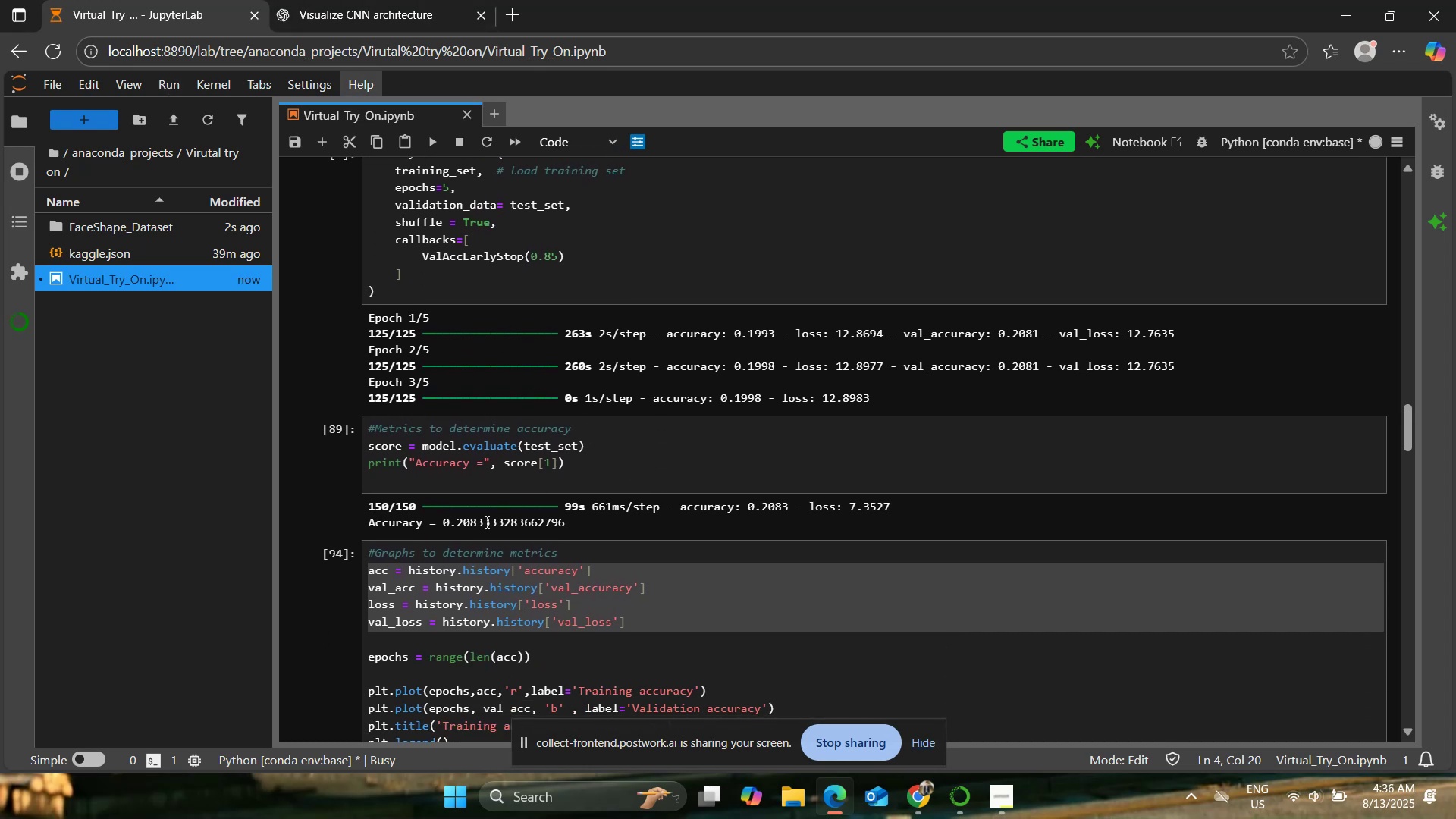 
scroll: coordinate [526, 517], scroll_direction: up, amount: 1.0
 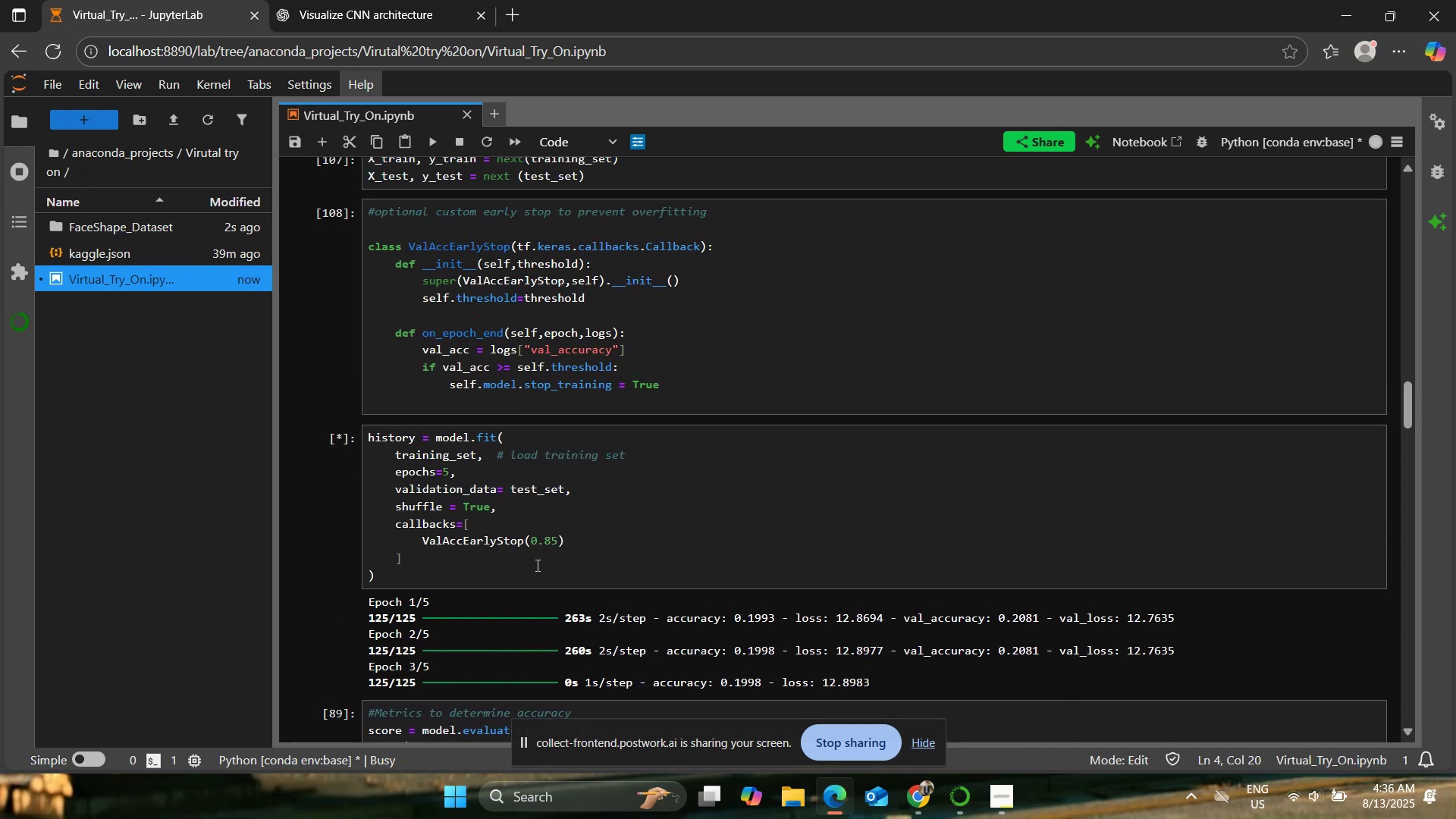 
left_click([538, 572])
 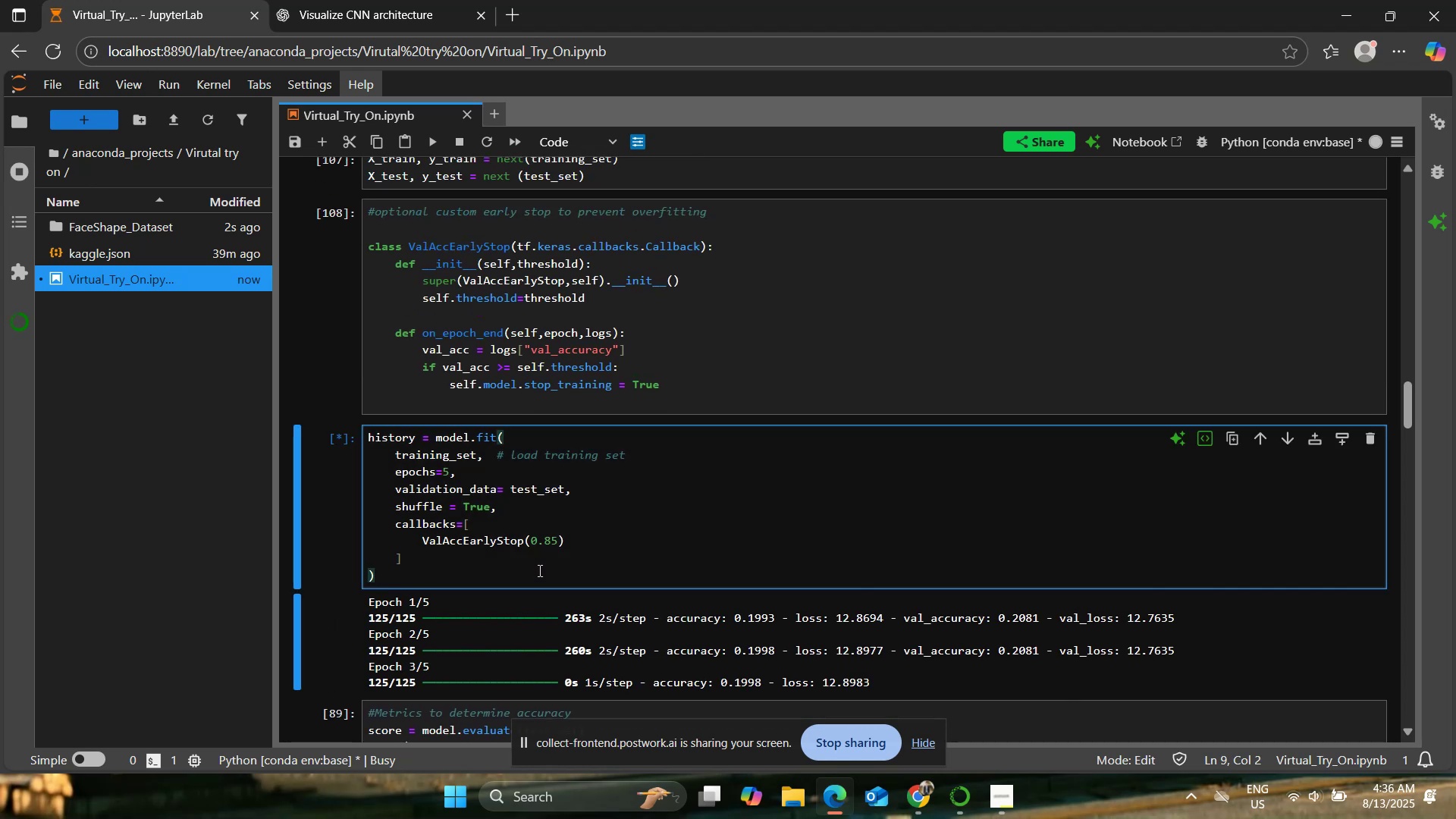 
scroll: coordinate [538, 570], scroll_direction: up, amount: 4.0
 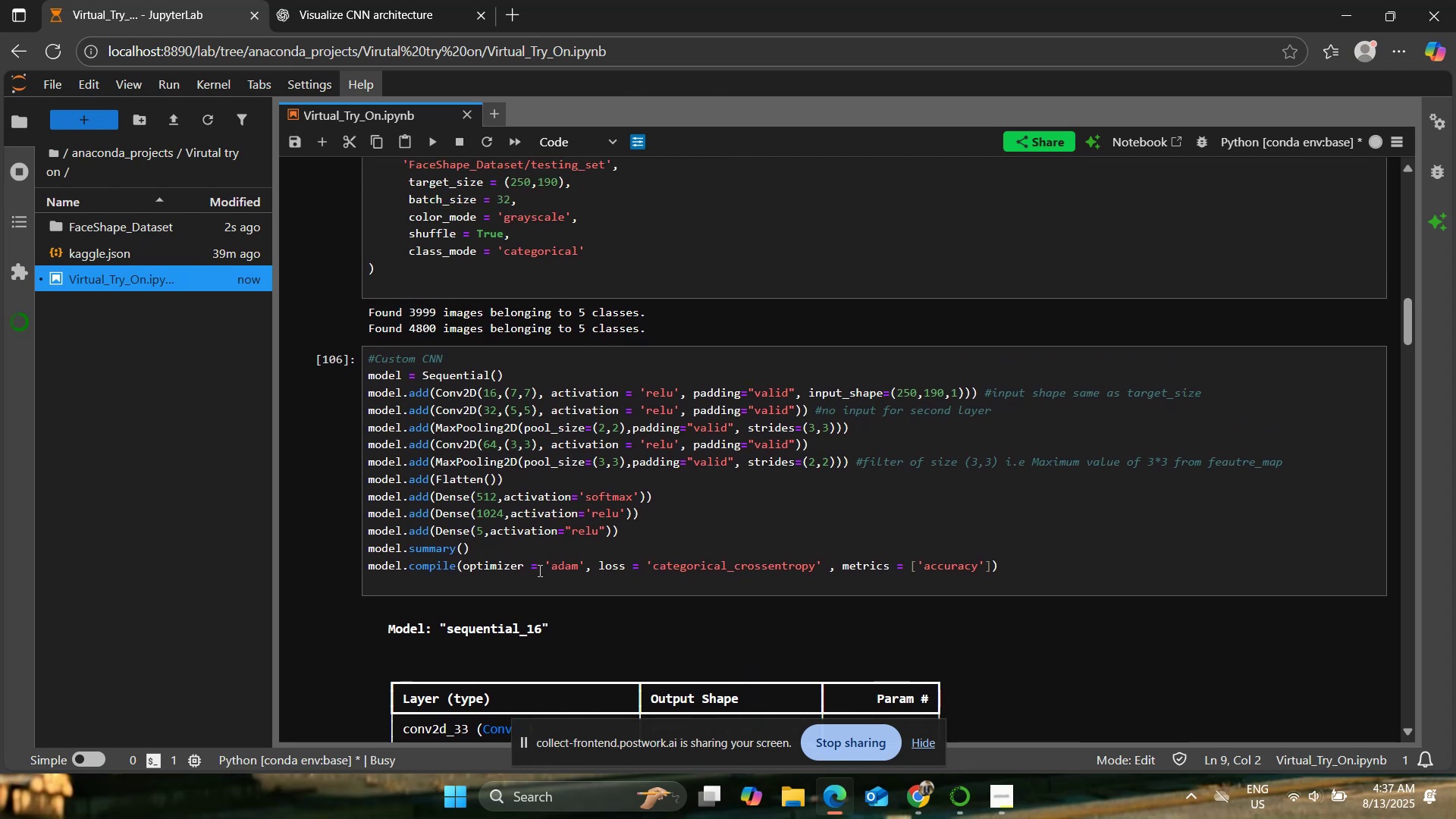 
wait(11.89)
 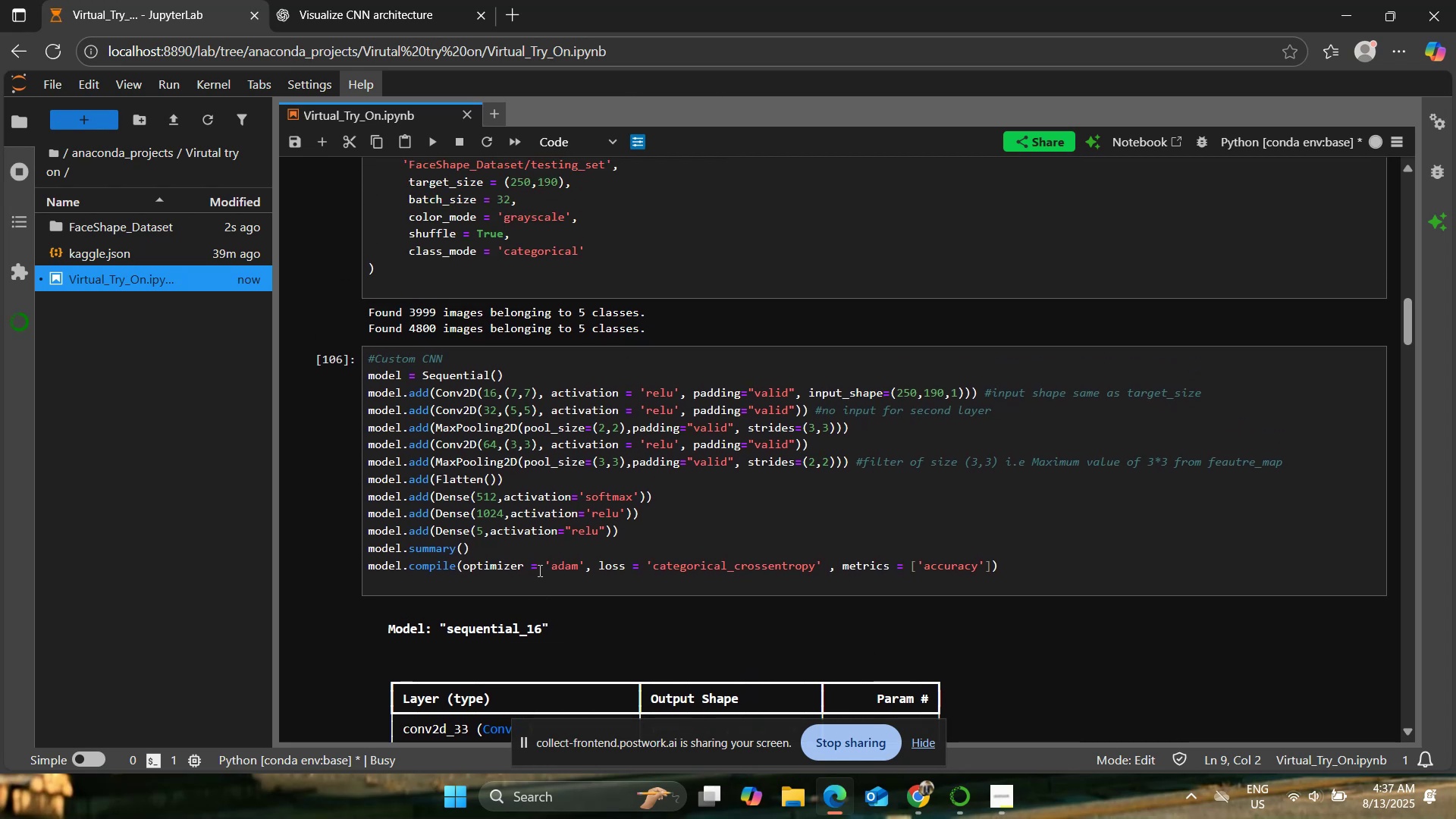 
scroll: coordinate [590, 582], scroll_direction: up, amount: 3.0
 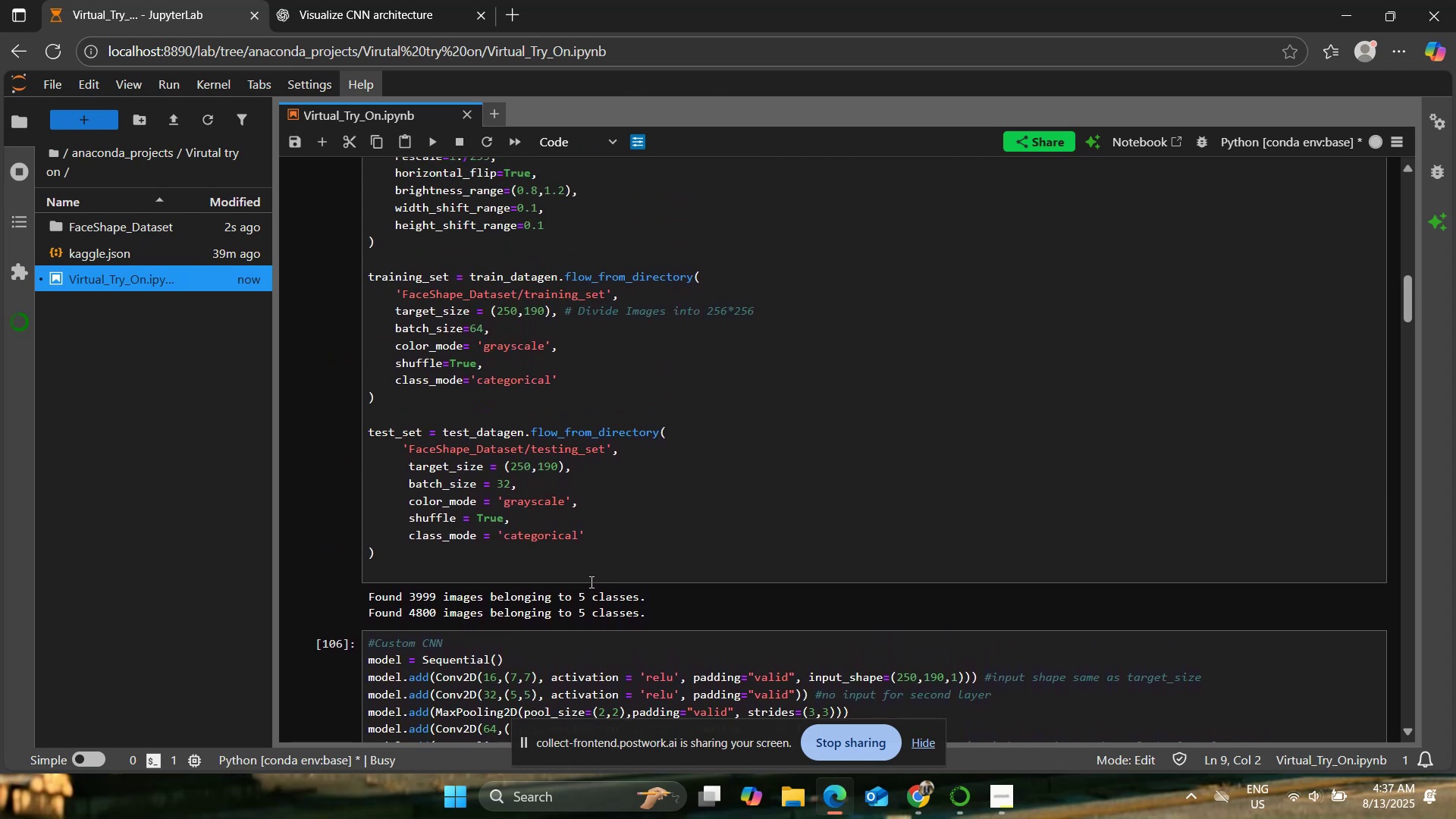 
scroll: coordinate [590, 582], scroll_direction: down, amount: 16.0
 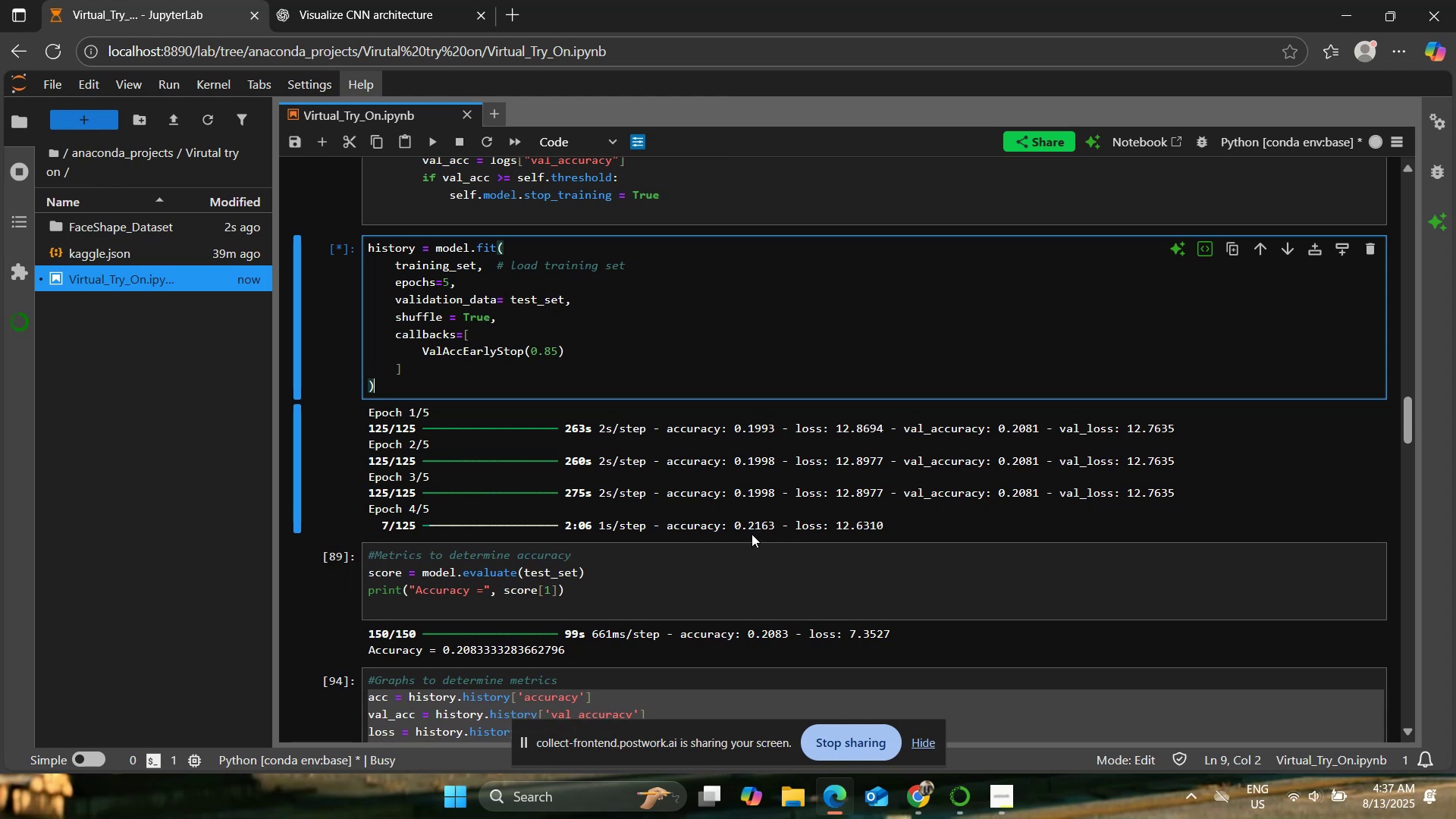 
wait(26.15)
 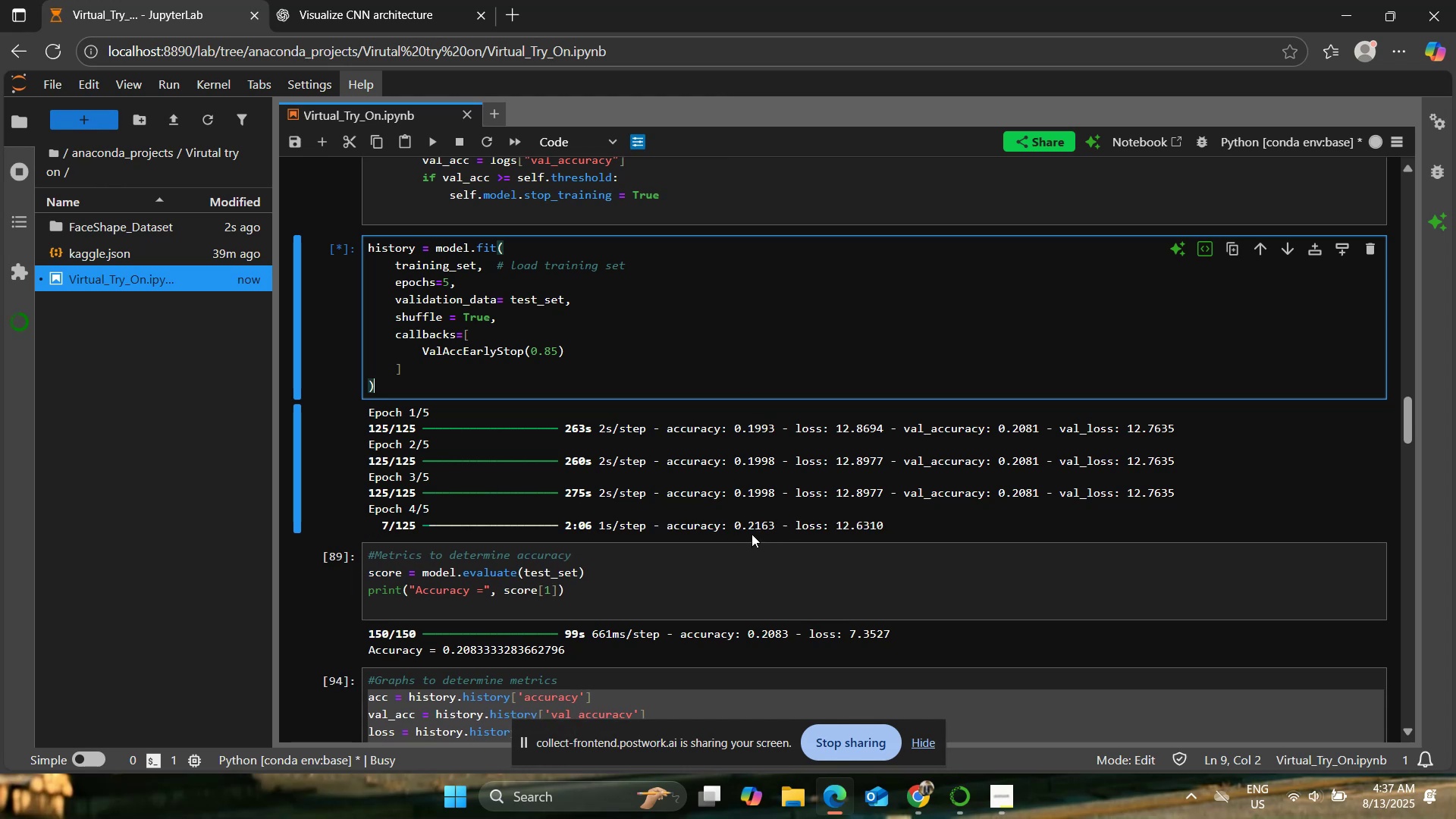 
scroll: coordinate [725, 522], scroll_direction: down, amount: 1.0
 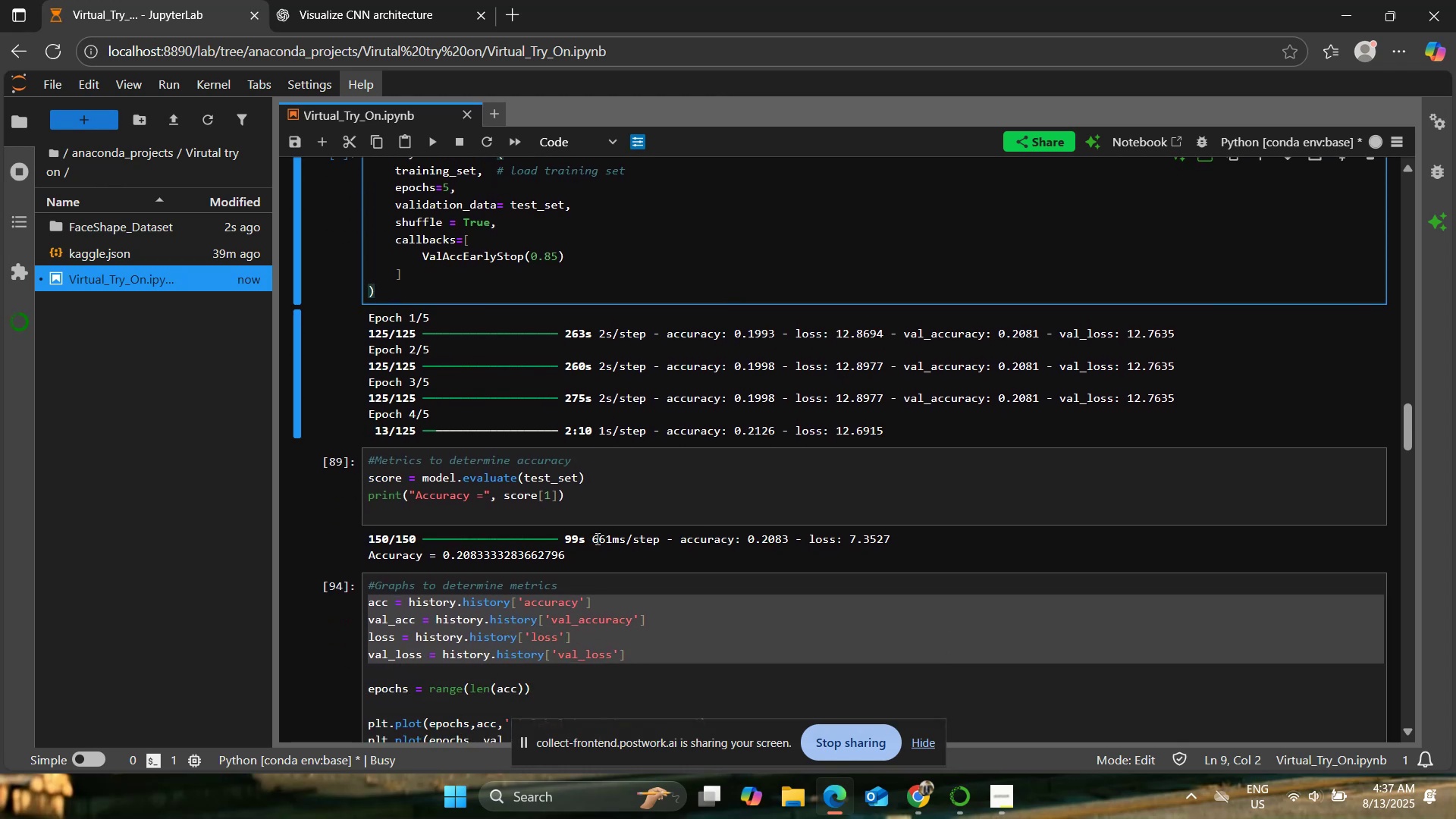 
scroll: coordinate [684, 440], scroll_direction: up, amount: 1.0
 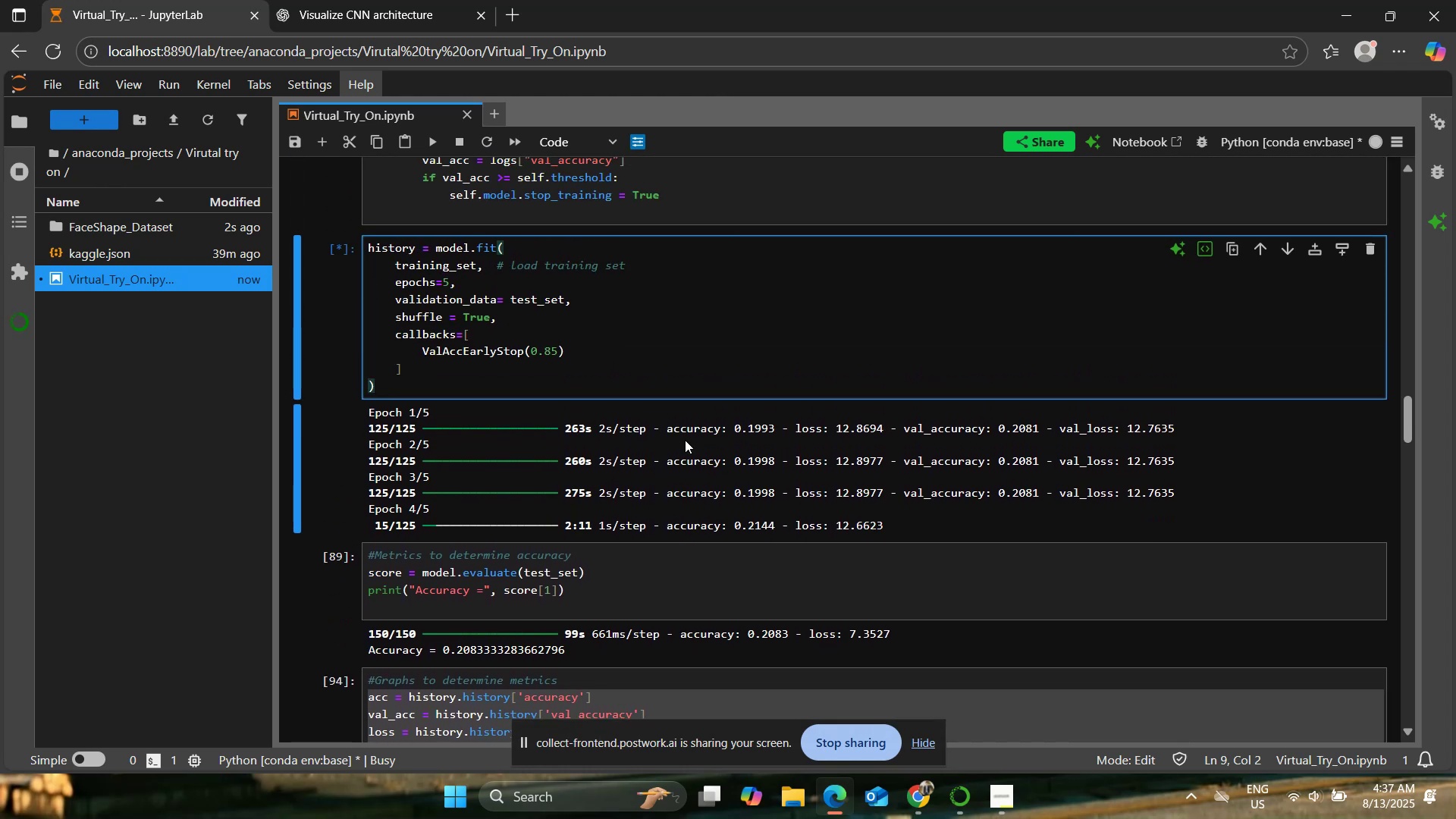 
scroll: coordinate [685, 440], scroll_direction: down, amount: 2.0
 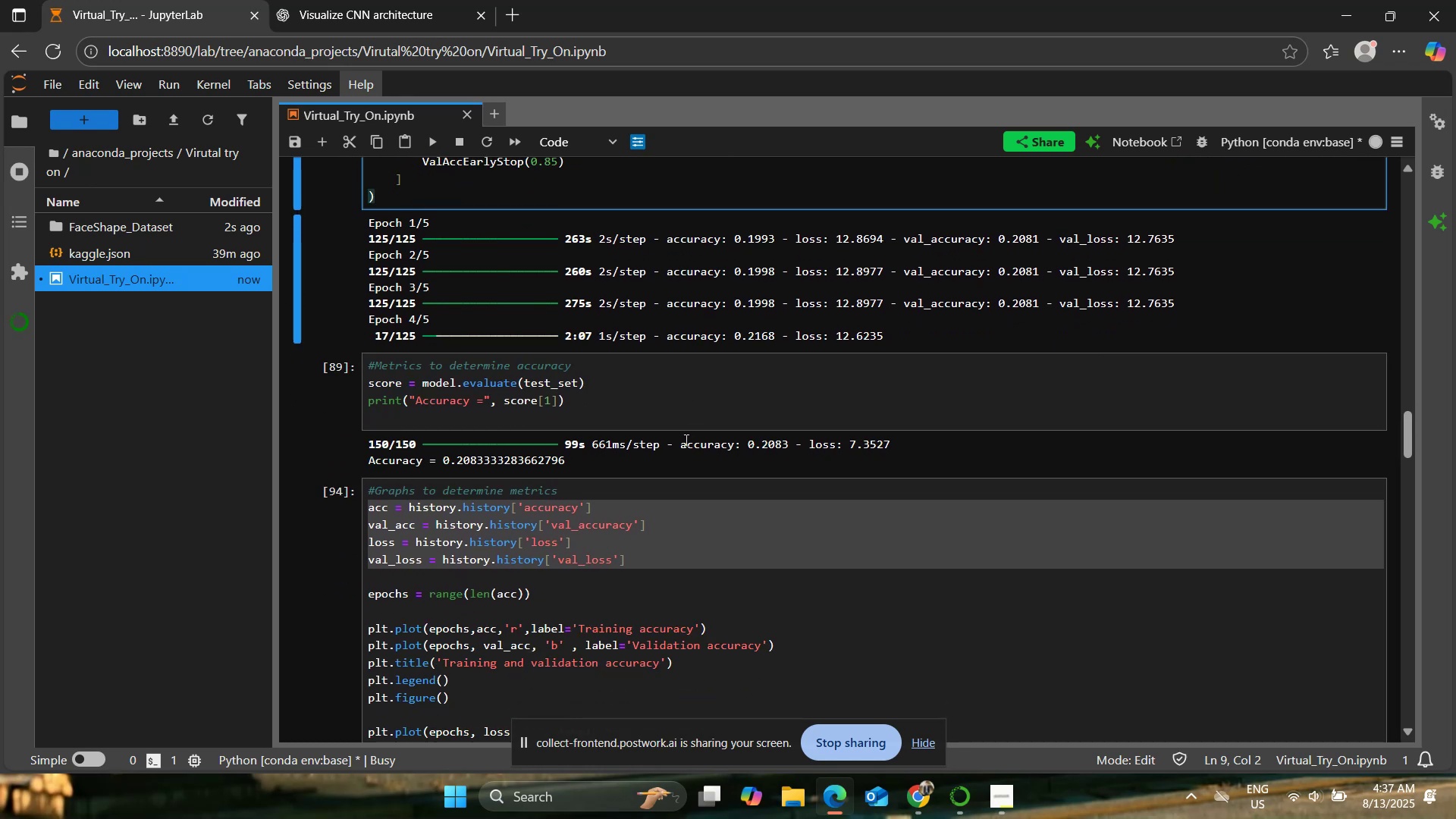 
scroll: coordinate [685, 440], scroll_direction: up, amount: 1.0
 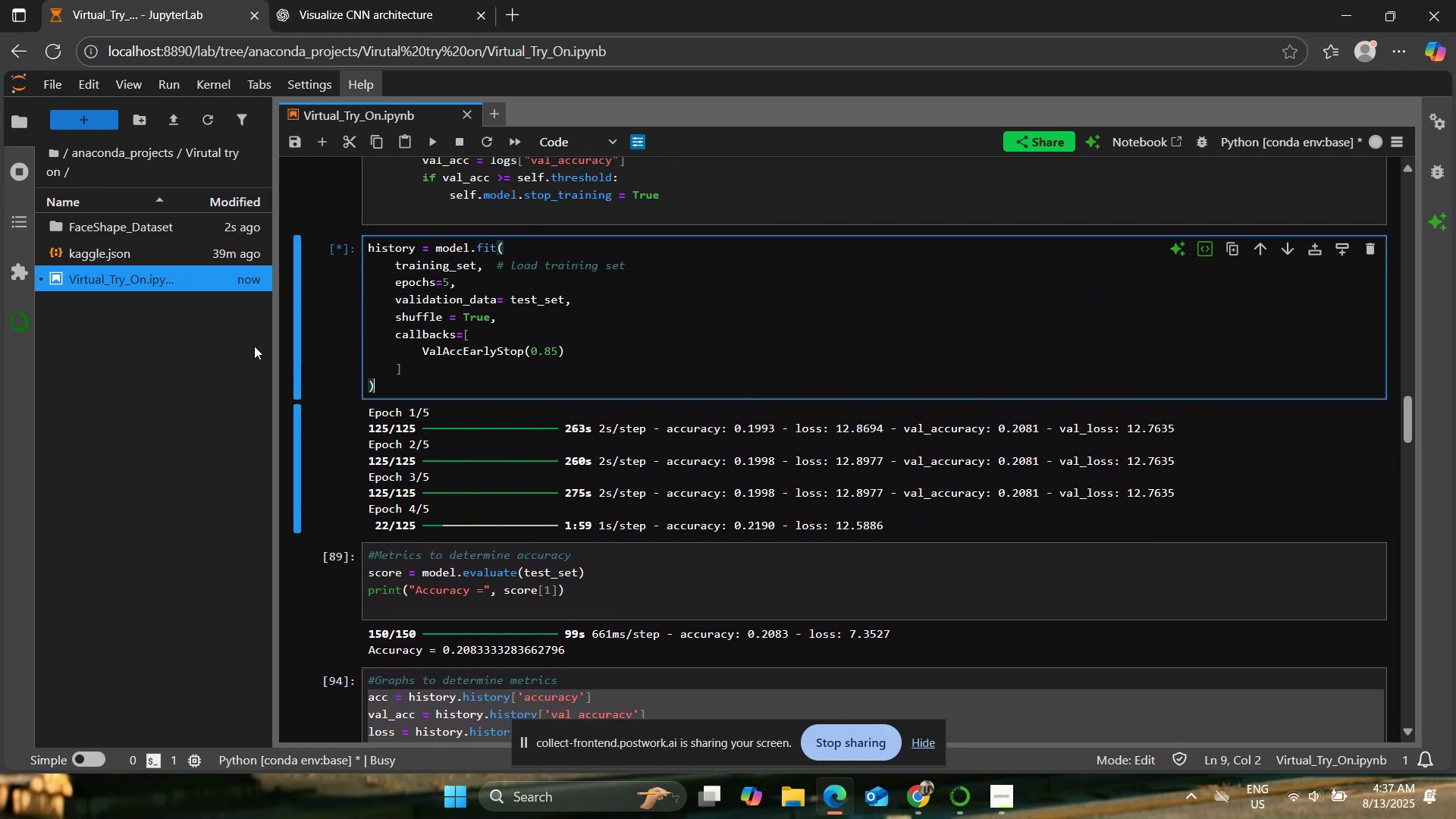 
wait(6.1)
 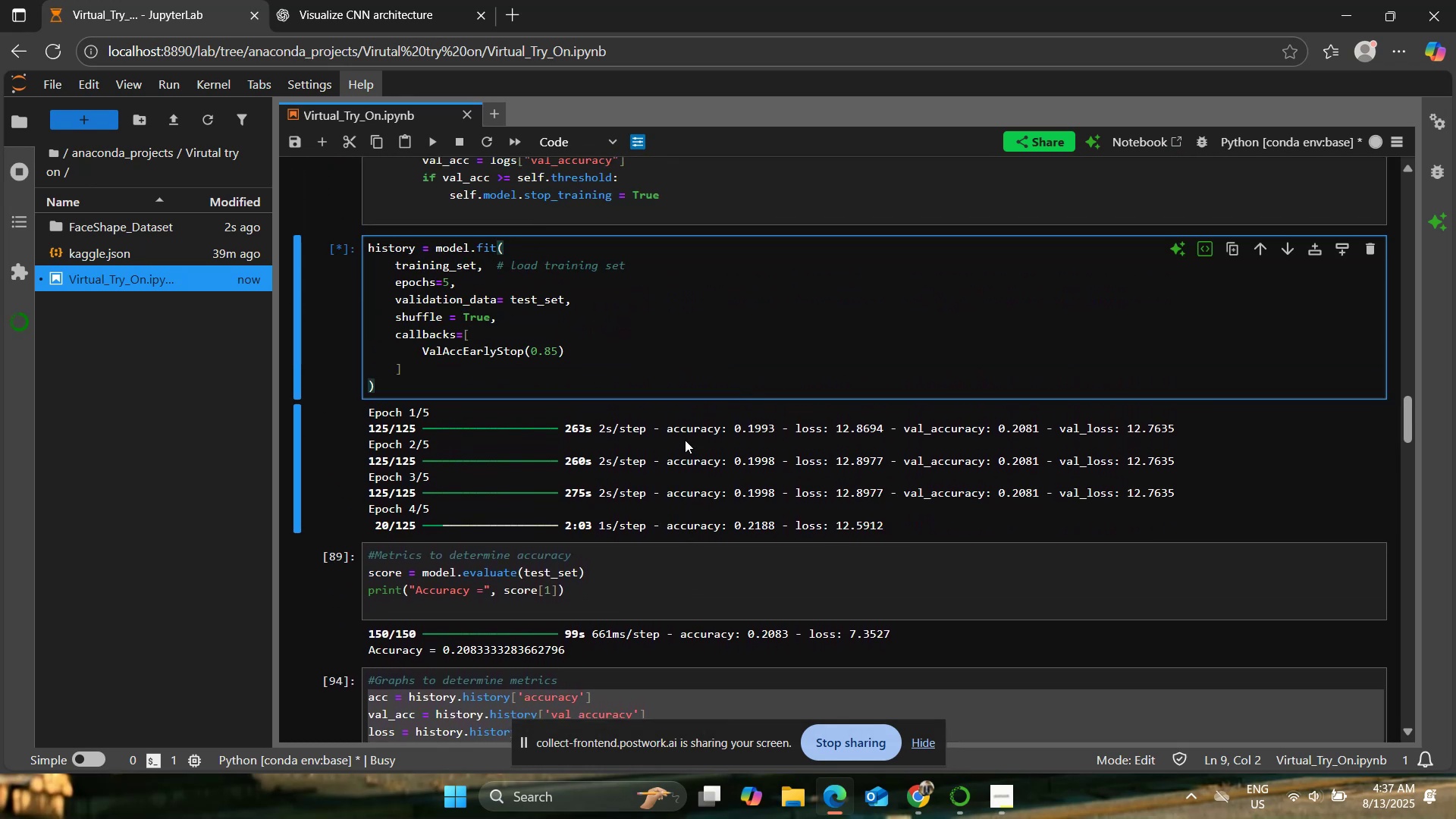 
right_click([115, 256])
 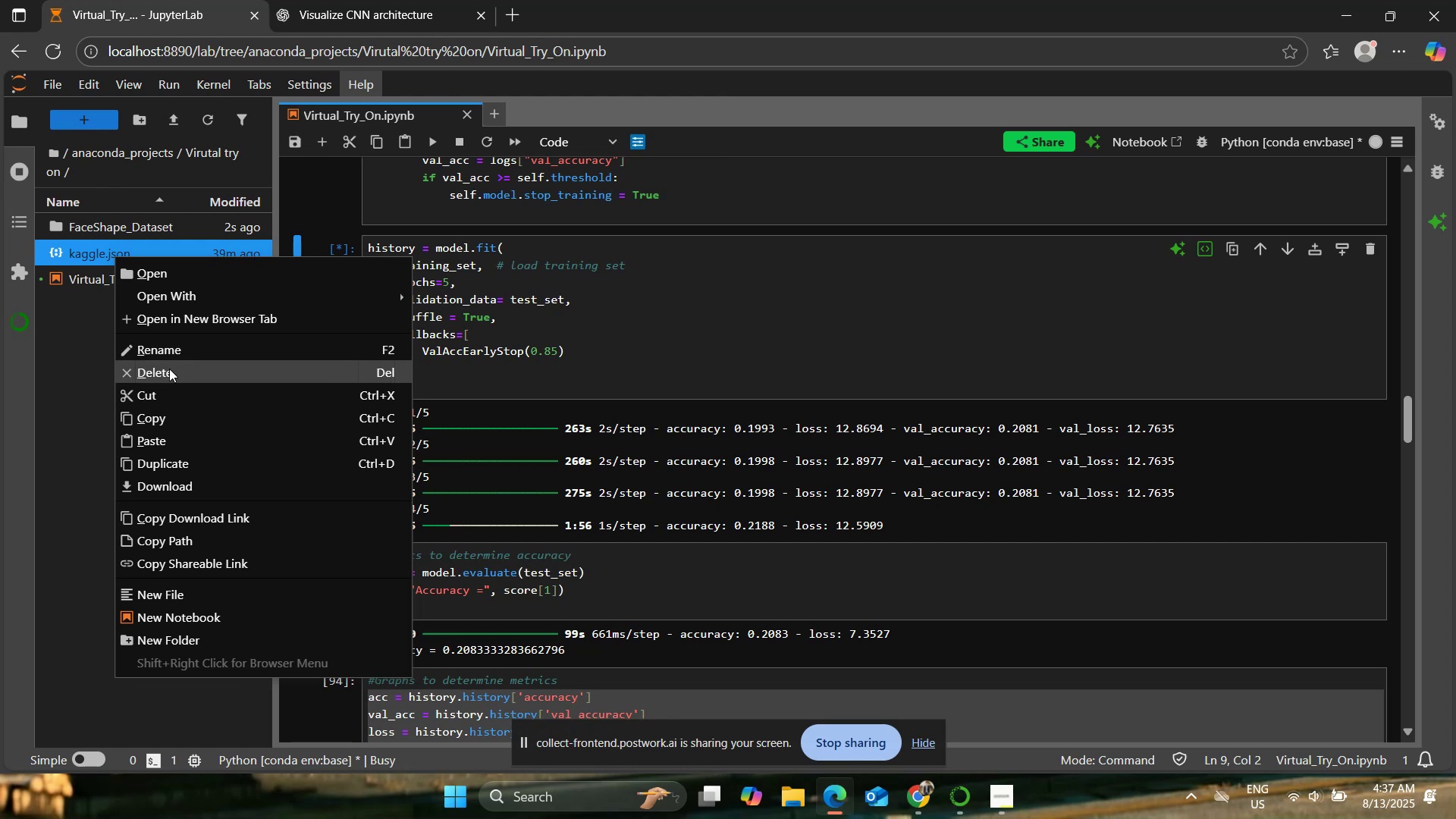 
left_click([169, 369])
 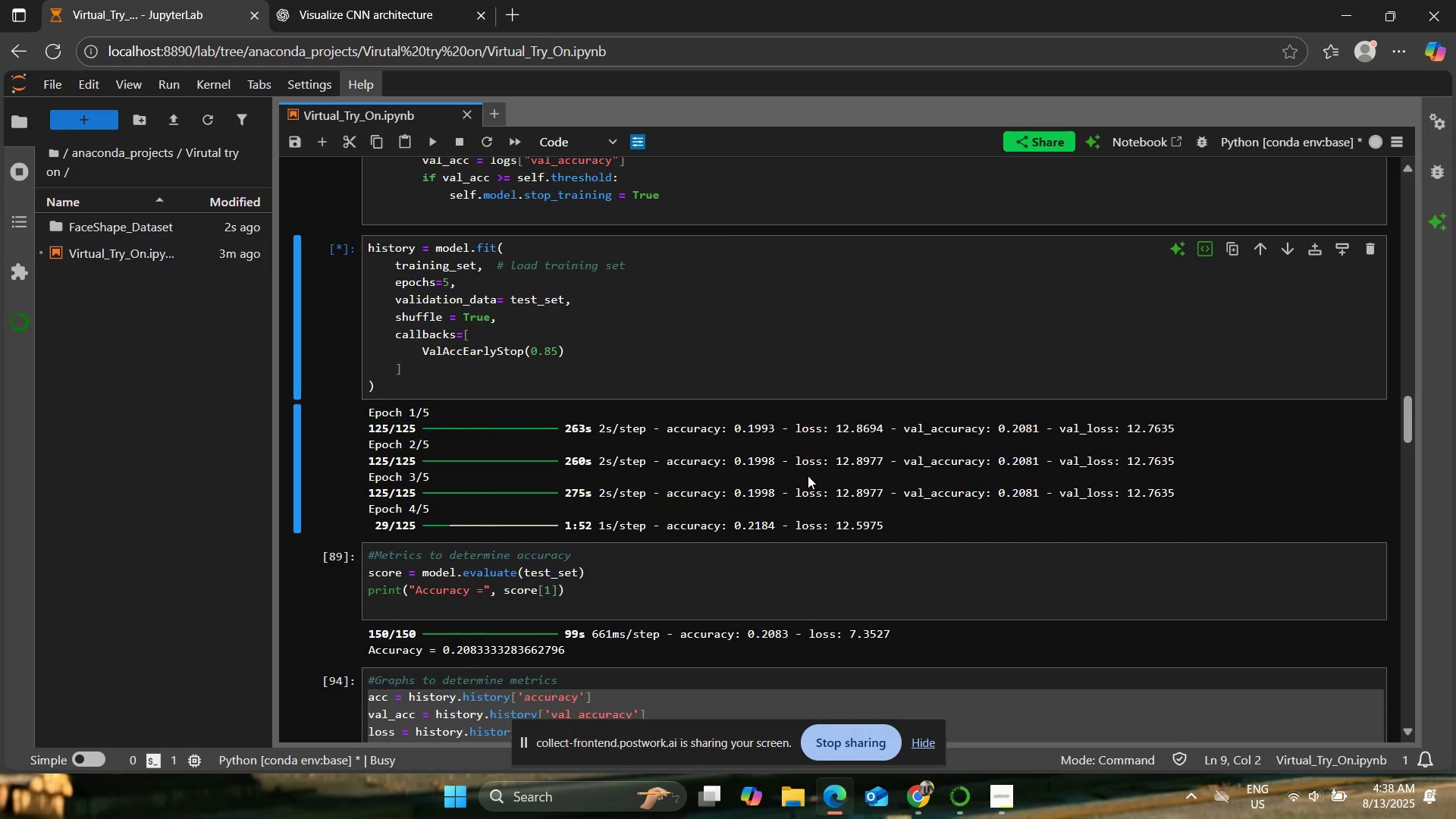 
wait(9.4)
 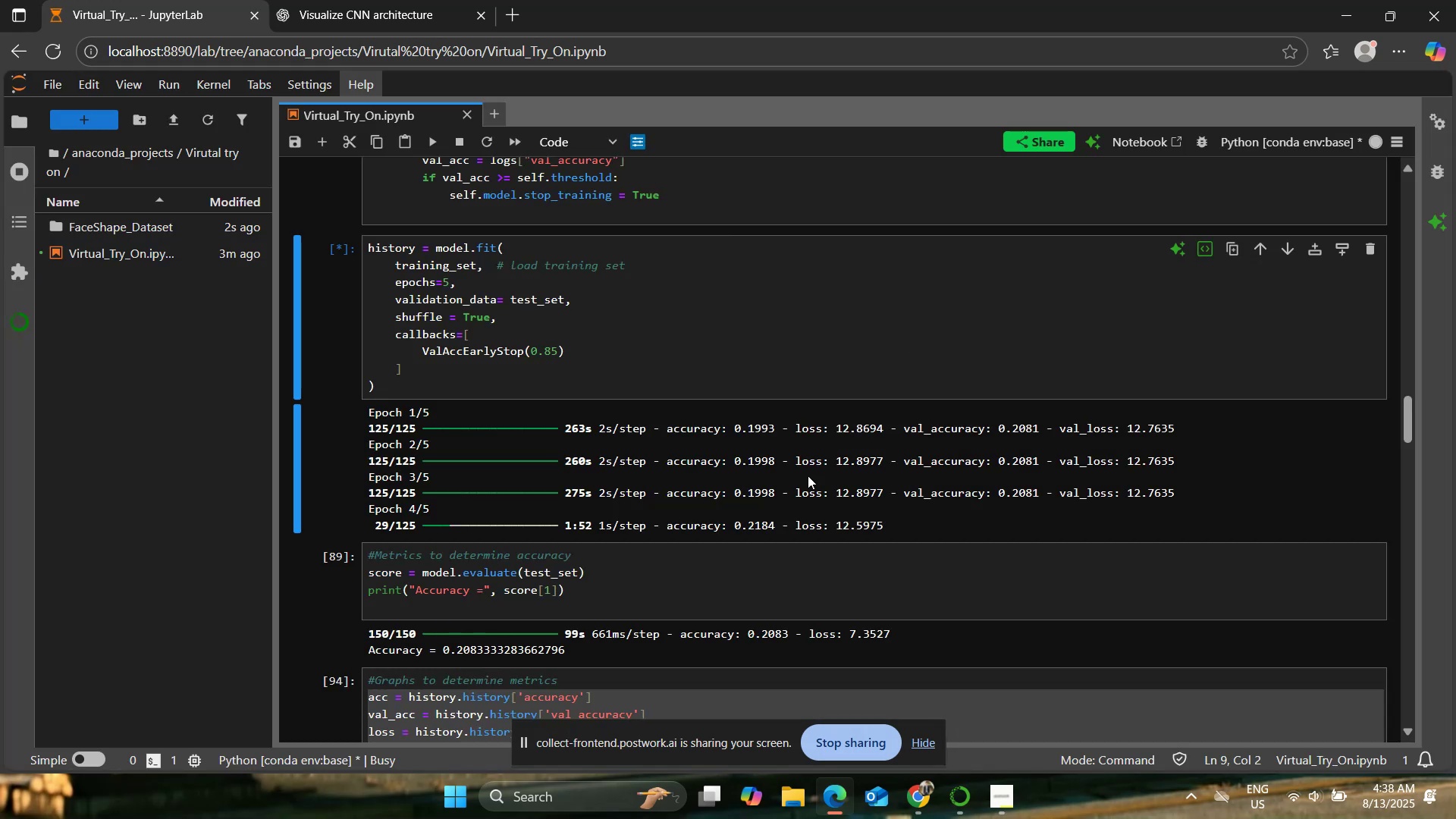 
scroll: coordinate [823, 470], scroll_direction: down, amount: 2.0
 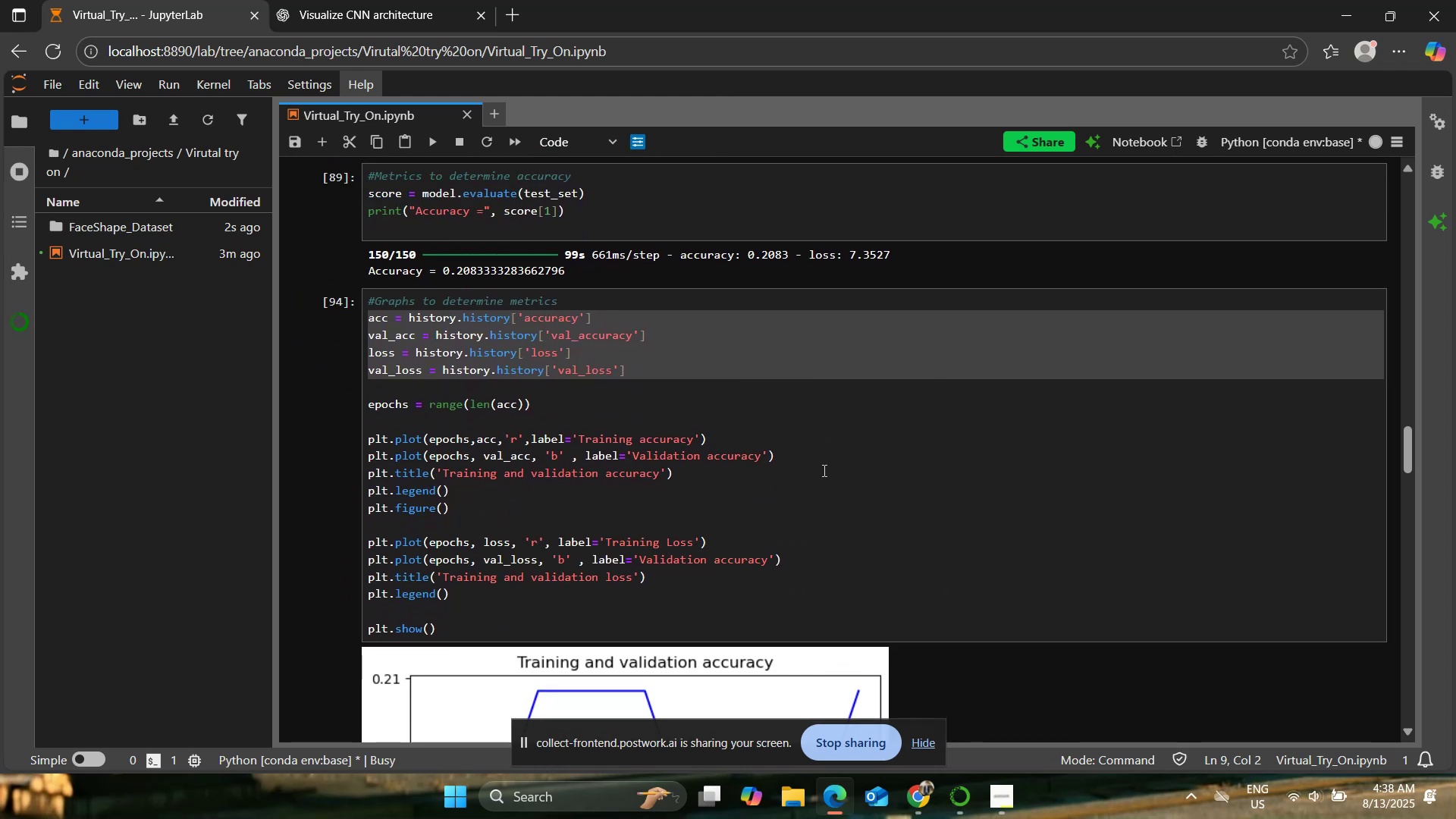 
scroll: coordinate [823, 470], scroll_direction: up, amount: 1.0
 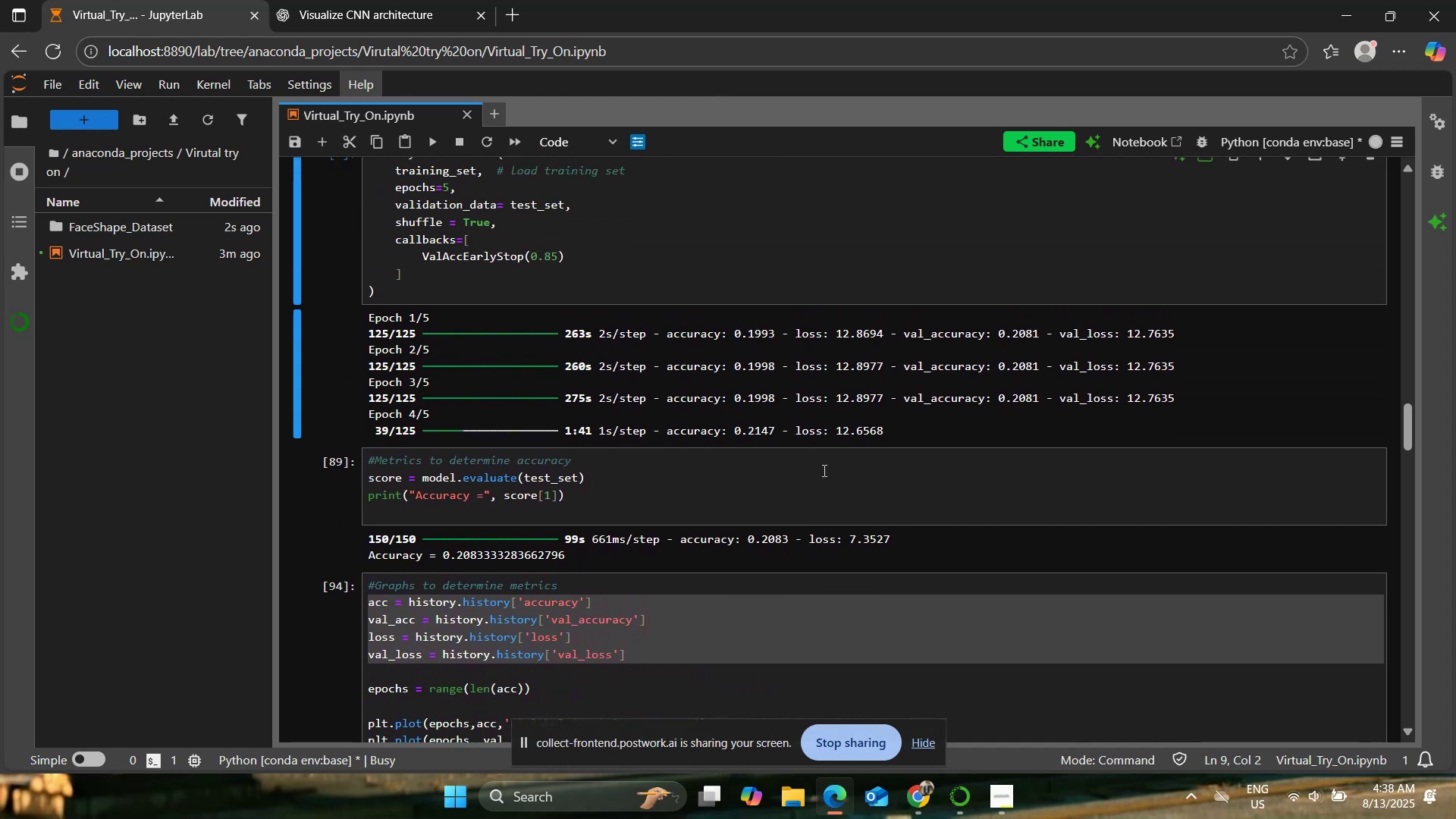 
left_click([824, 469])
 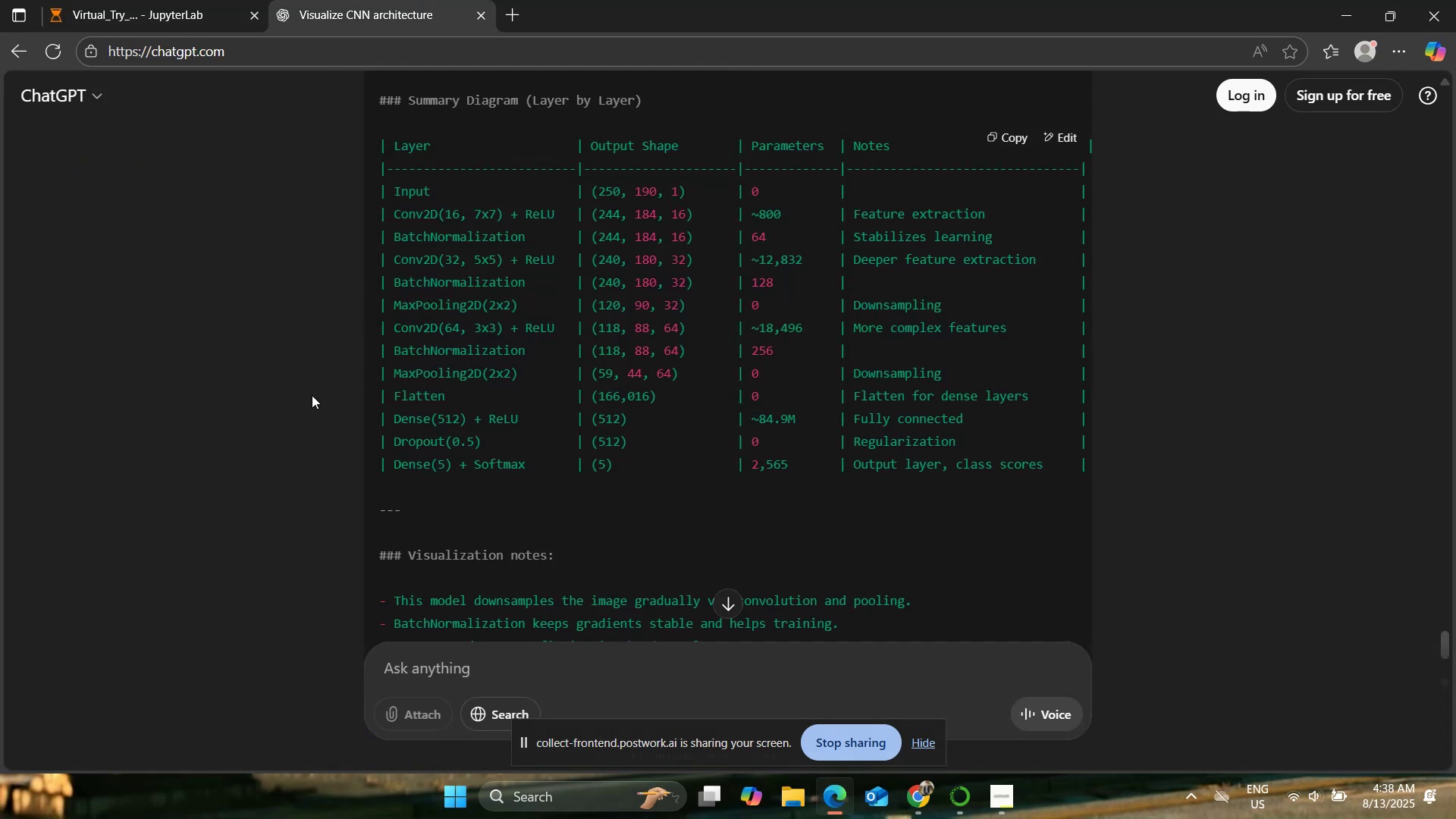 
wait(5.07)
 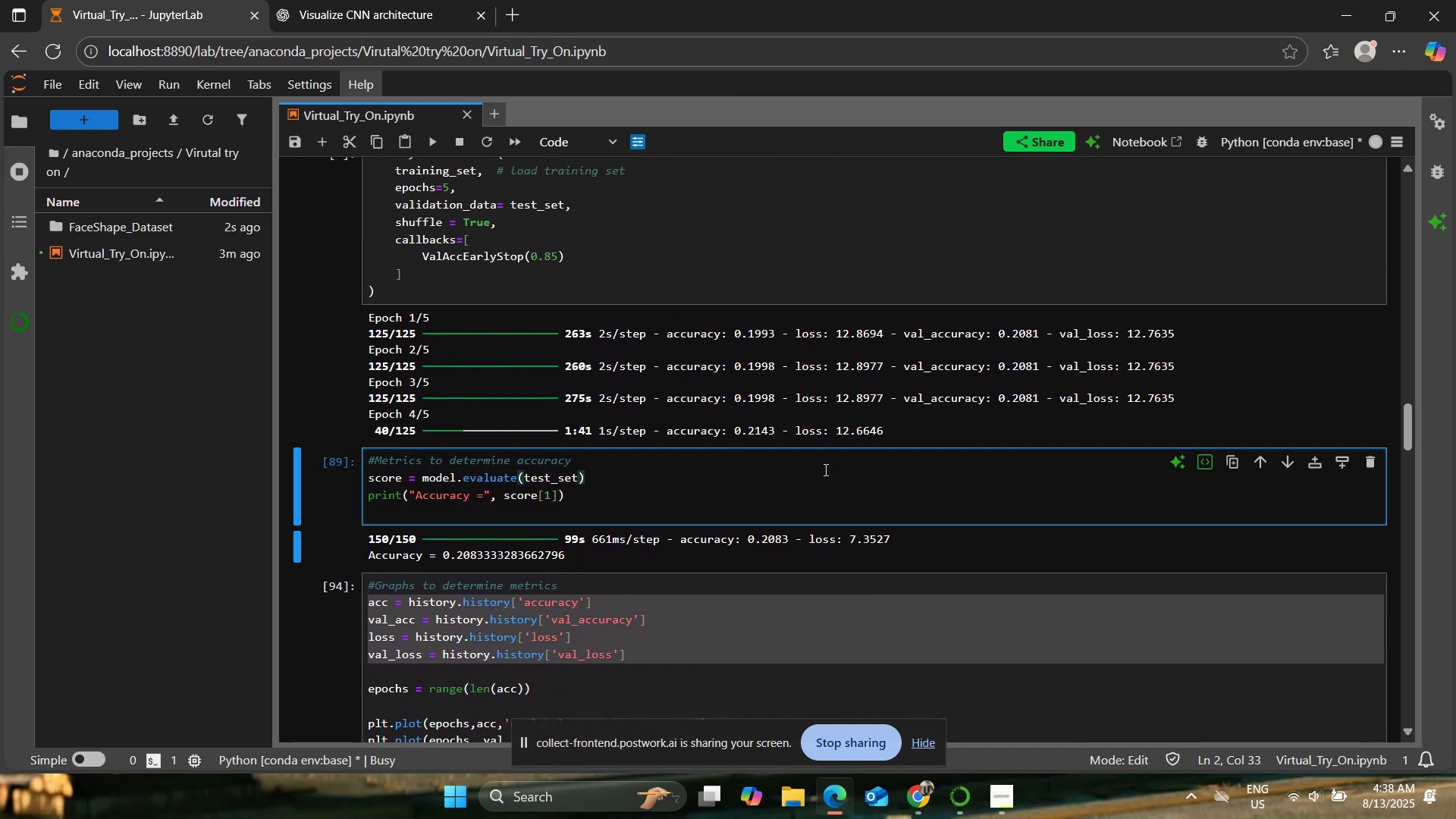 
left_click_drag(start_coordinate=[400, 189], to_coordinate=[764, 196])
 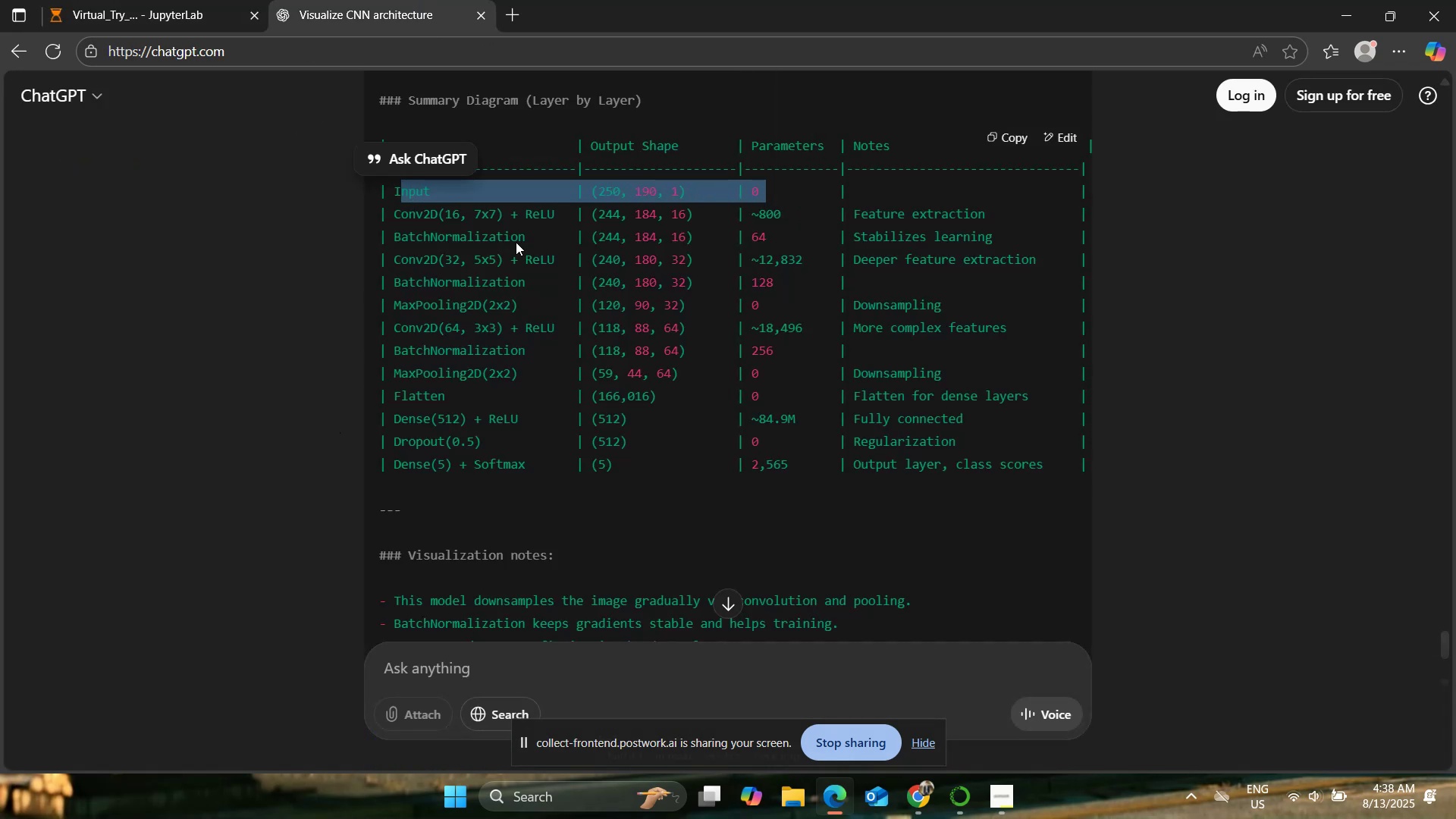 
left_click([516, 242])
 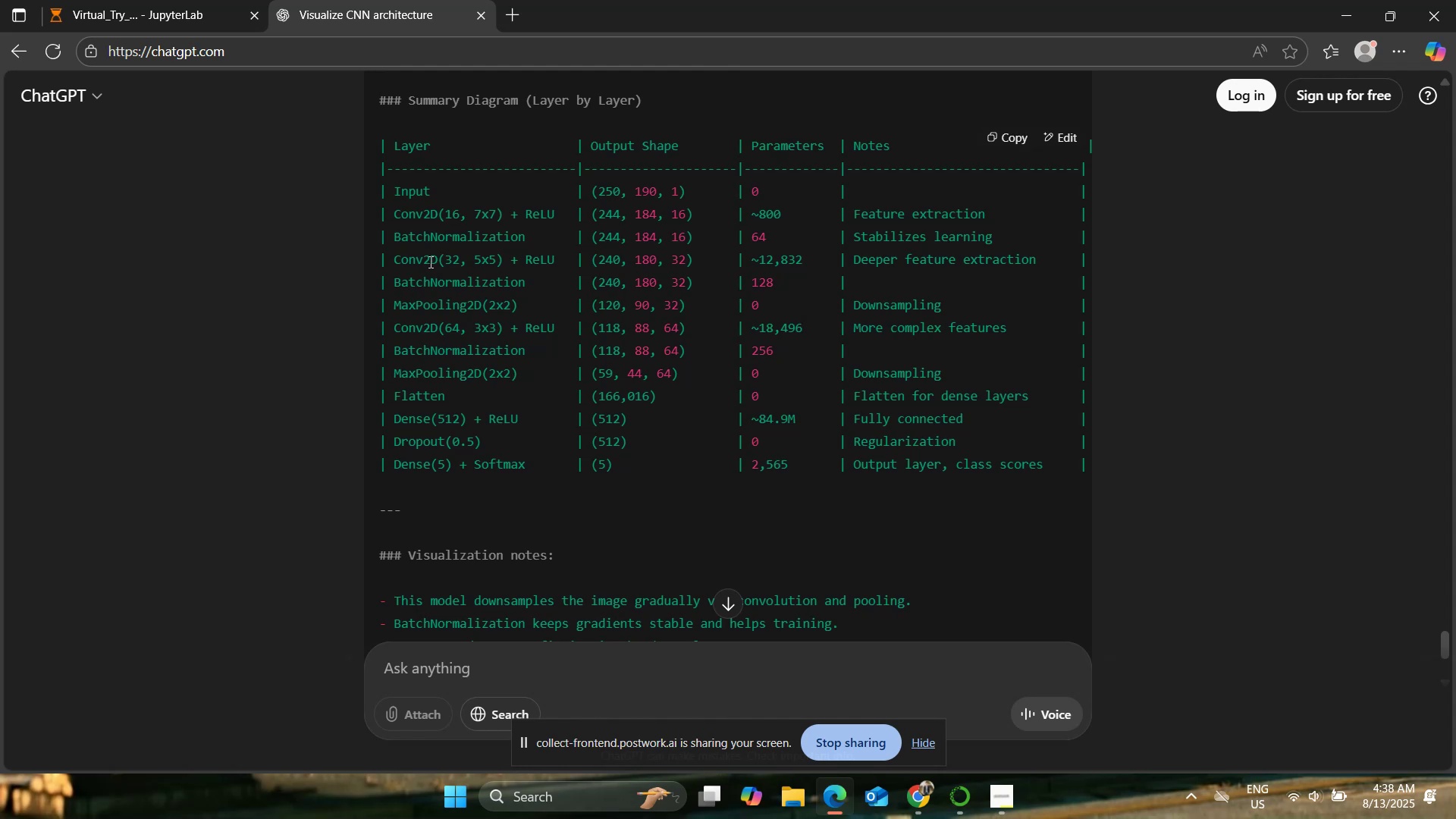 
wait(11.5)
 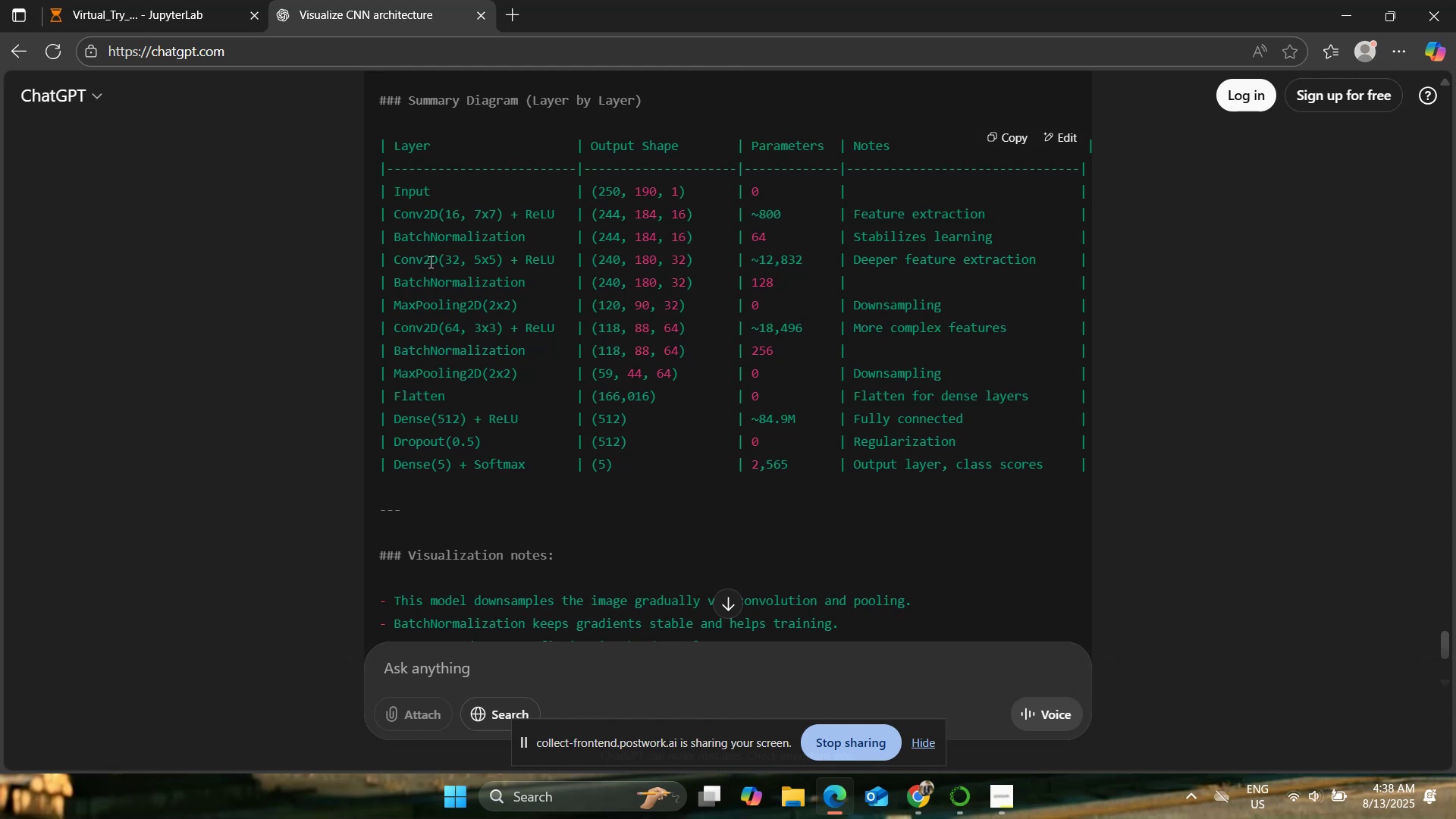 
left_click([535, 651])
 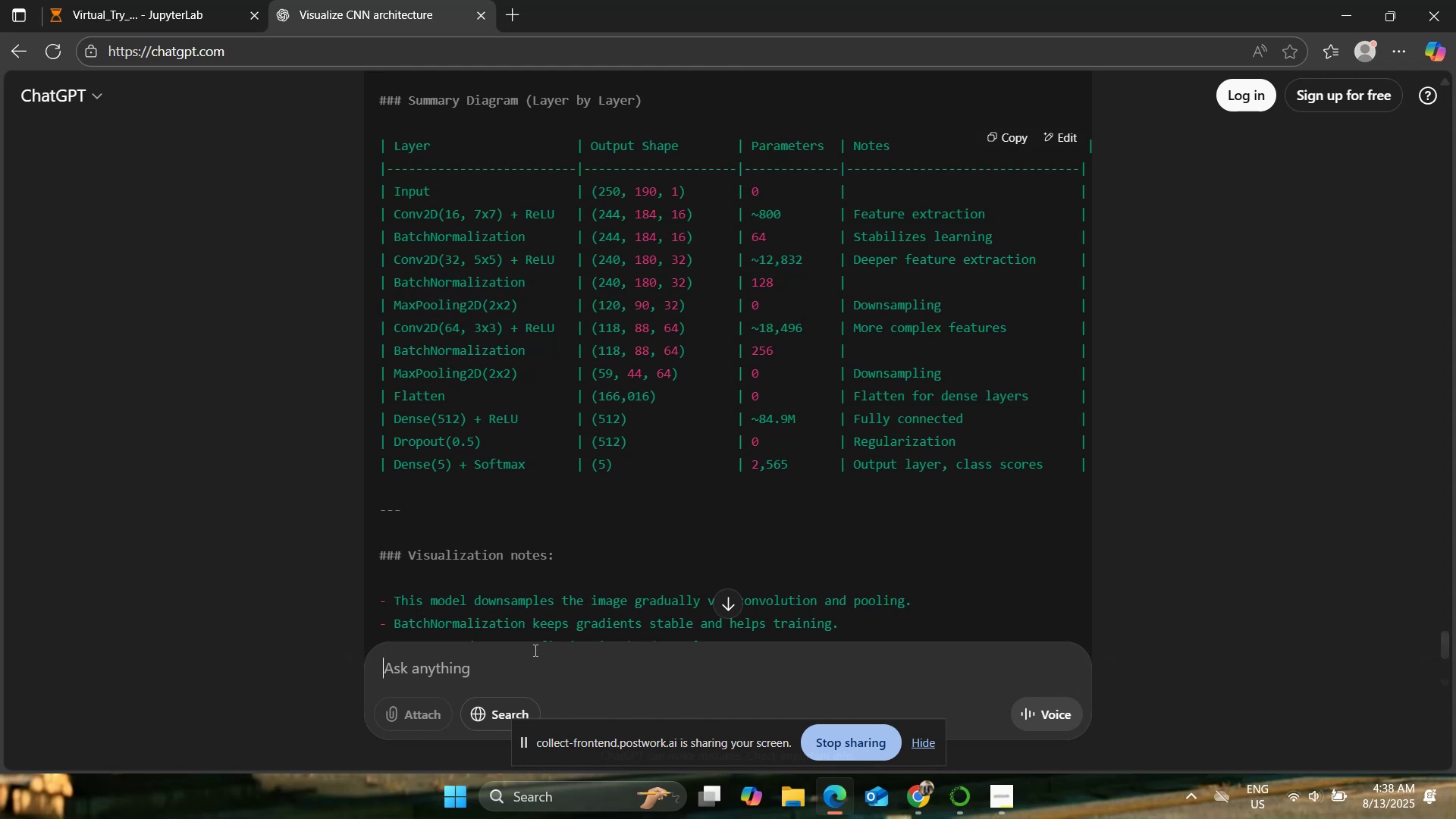 
type(cam you give an updated architecture of )
key(Backspace)
type(neural network arech)
key(Backspace)
key(Backspace)
key(Backspace)
type(chitecture that is optimized)
 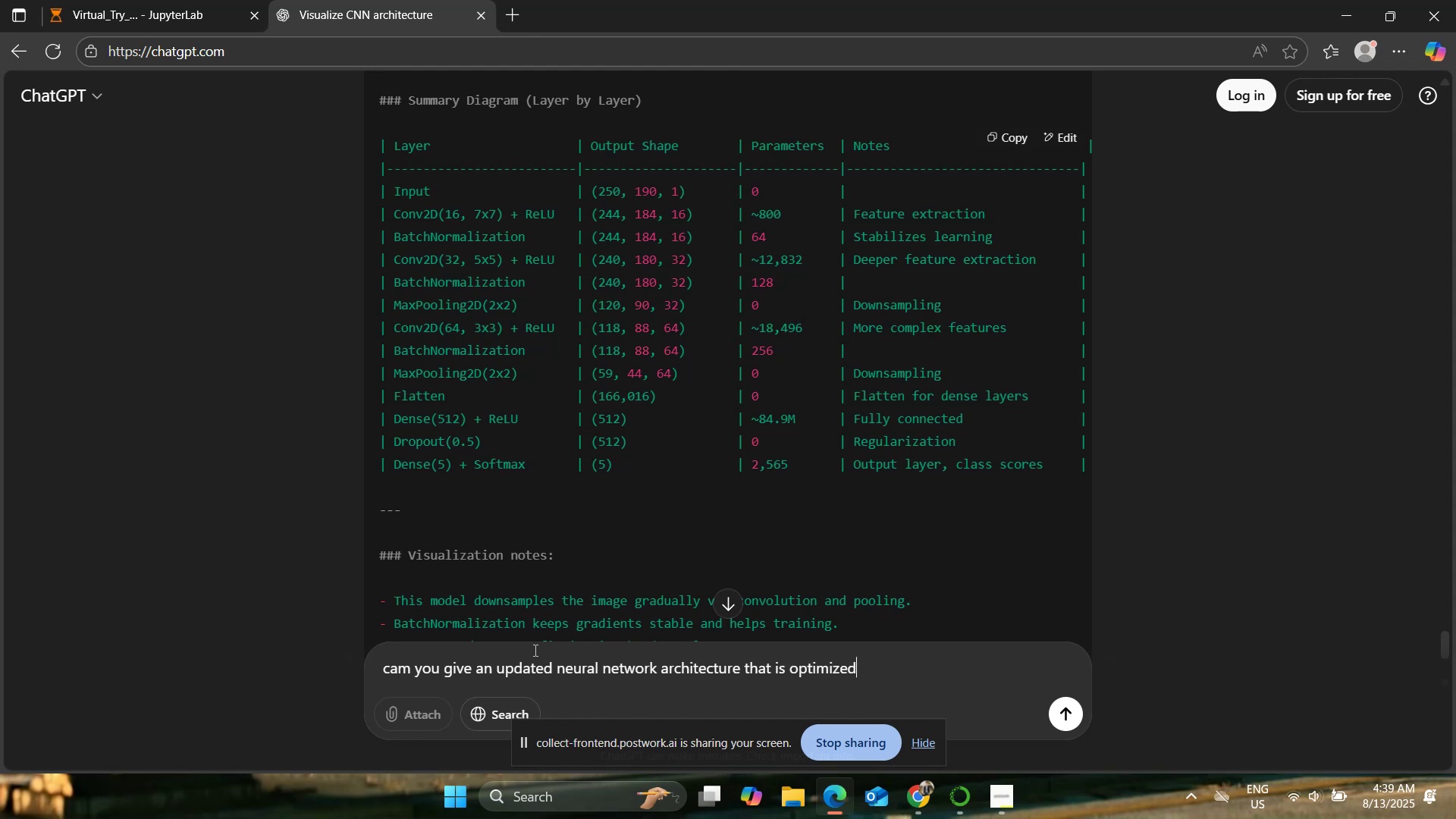 
key(Enter)
 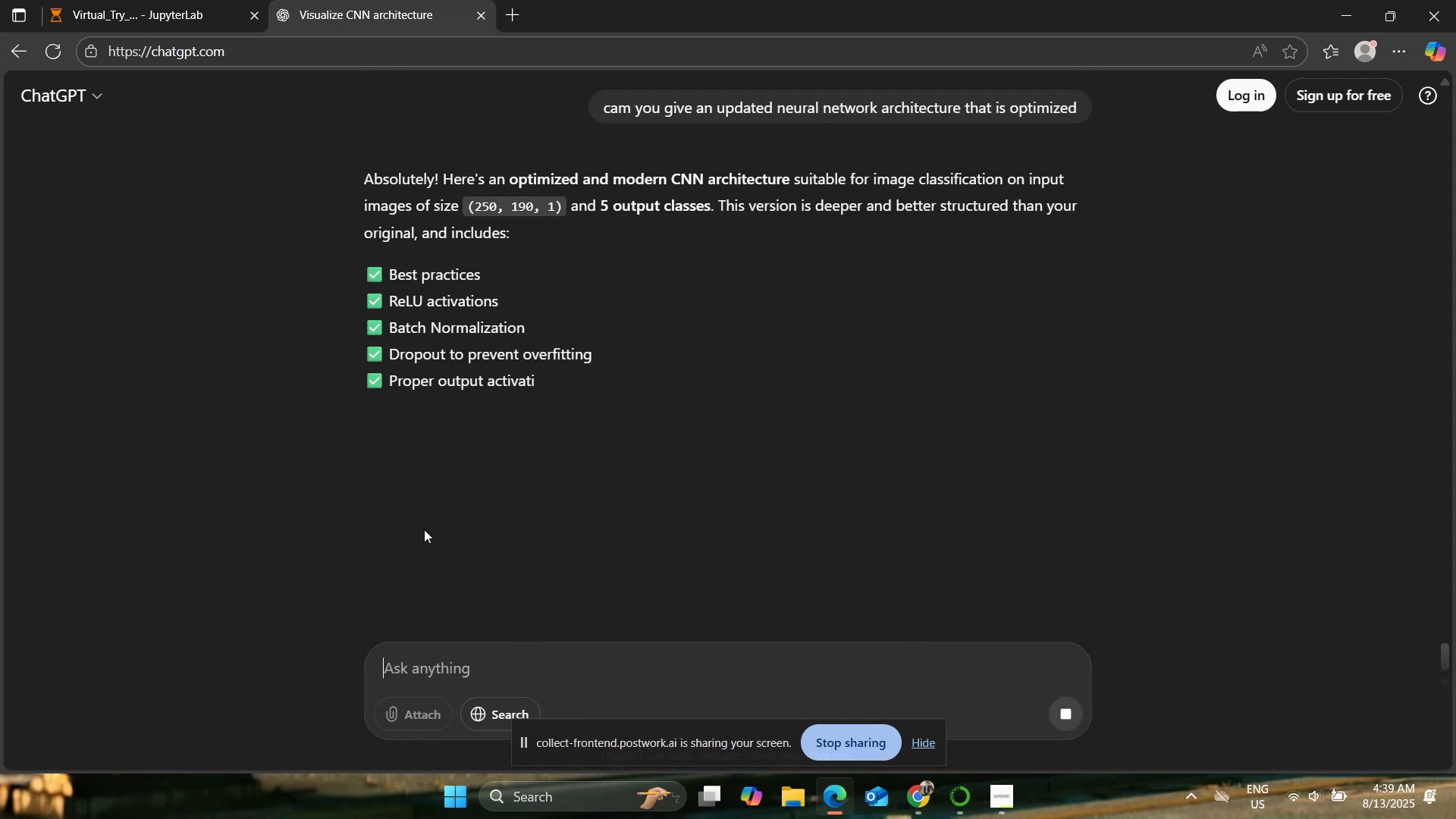 
scroll: coordinate [294, 460], scroll_direction: down, amount: 8.0
 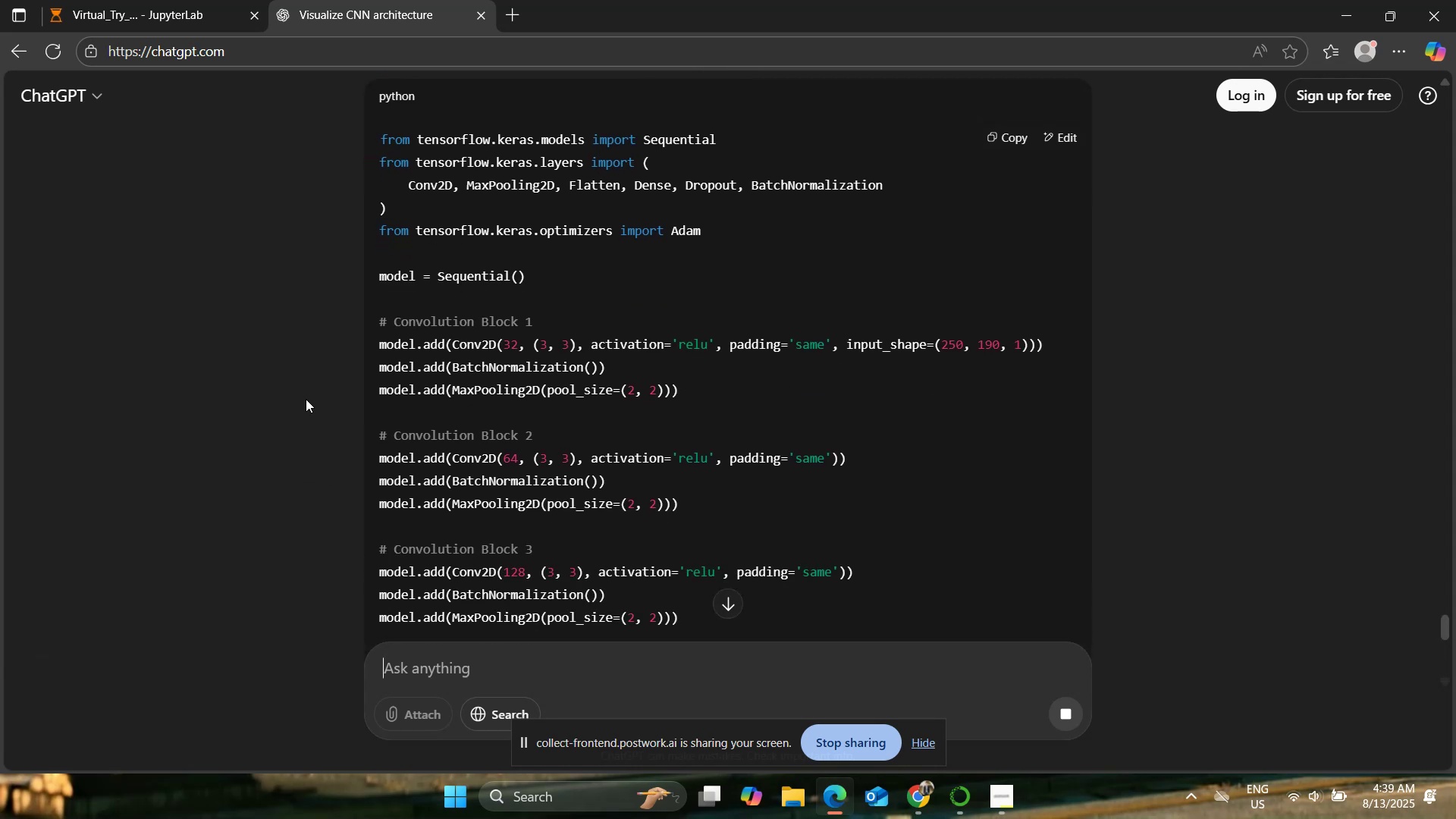 
wait(6.91)
 